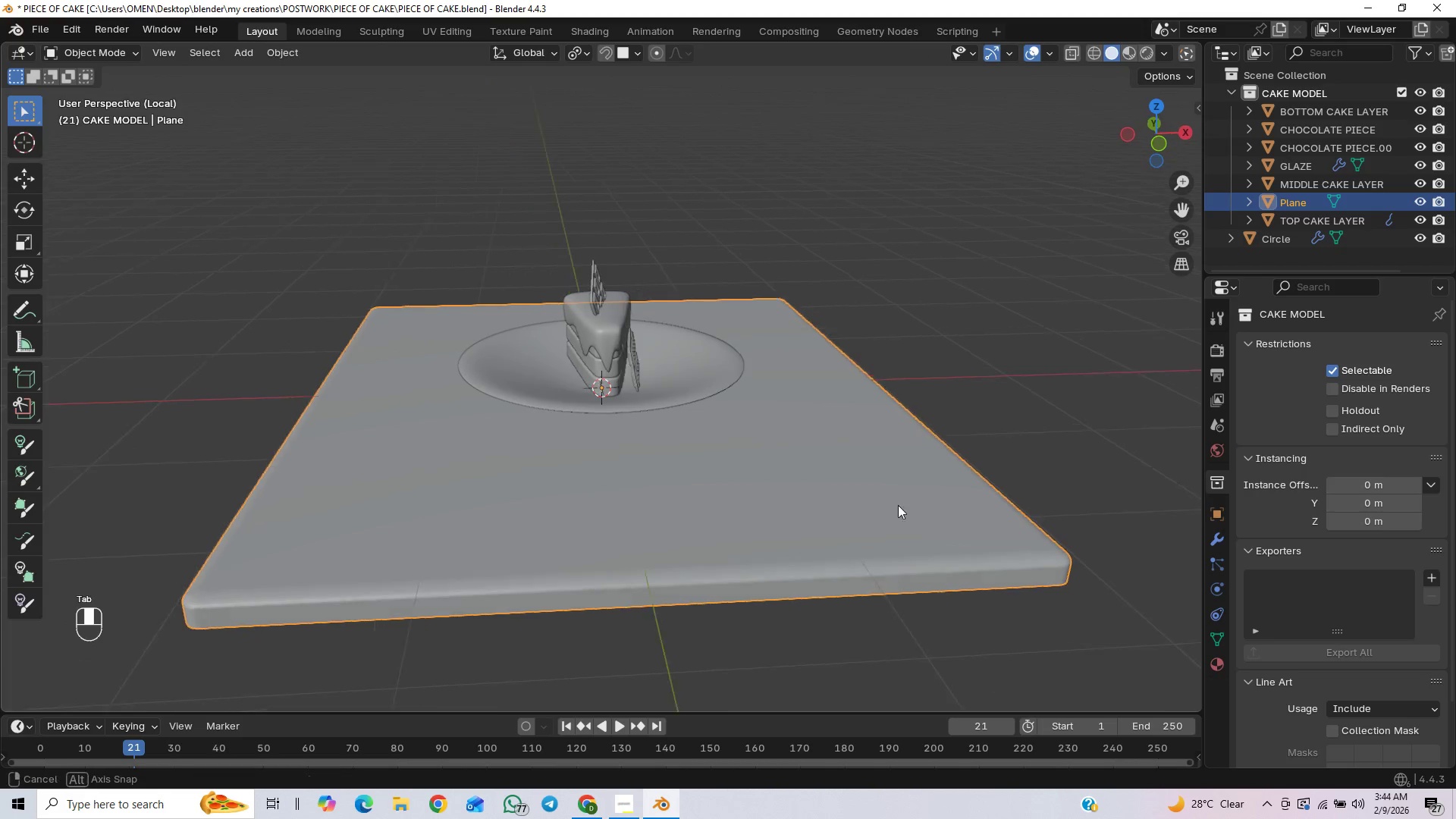 
key(Control+S)
 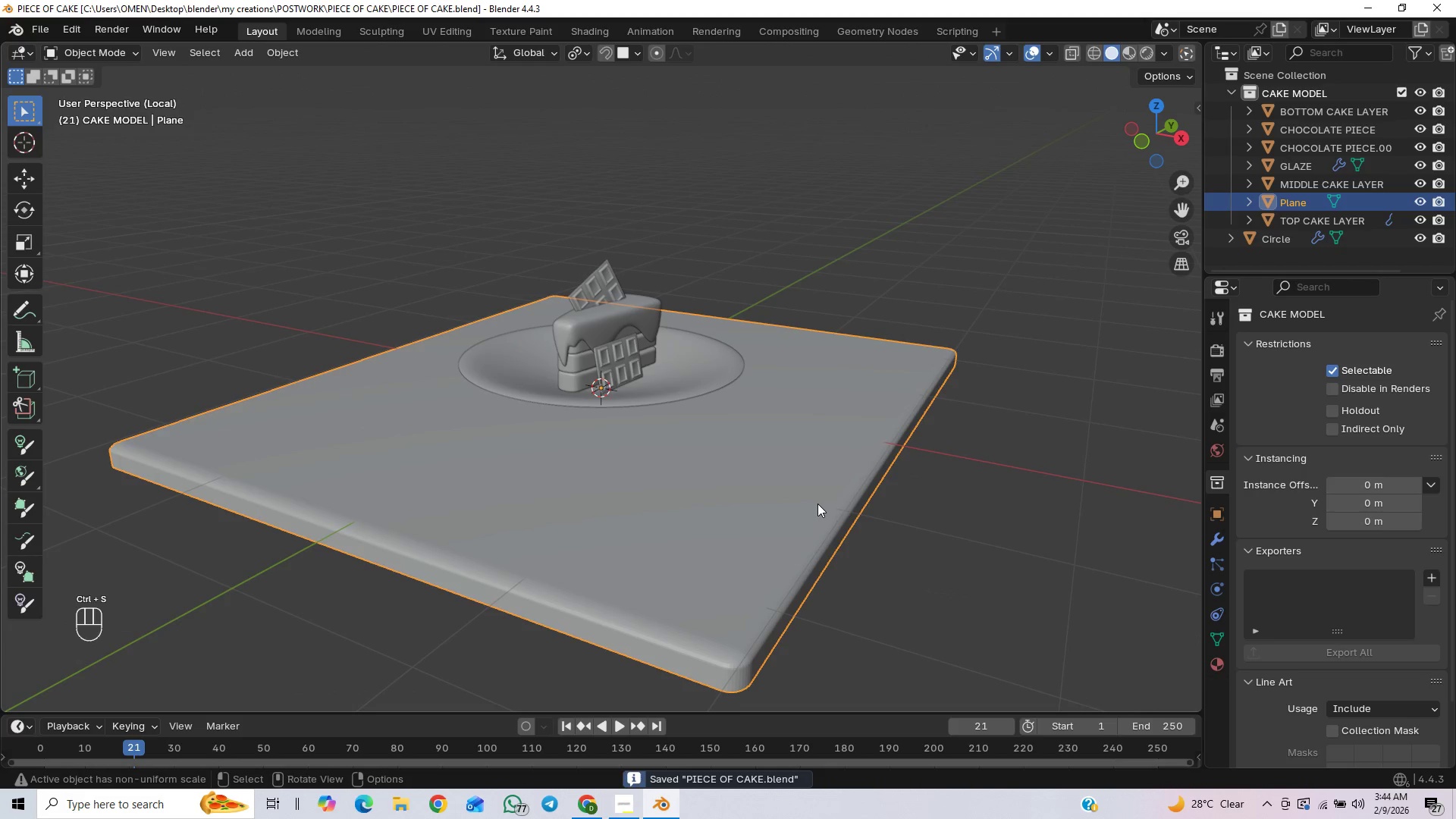 
right_click([817, 504])
 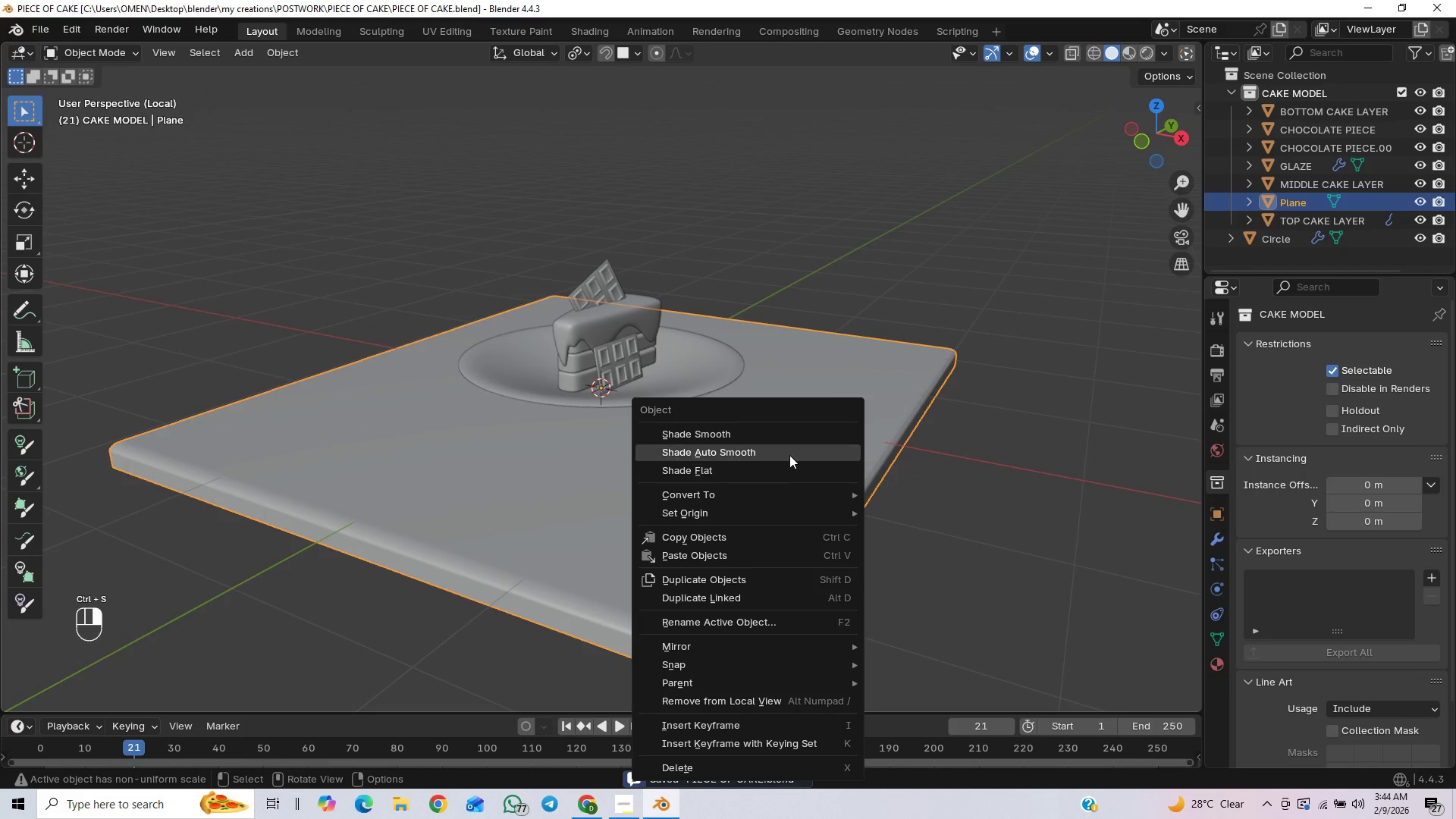 
left_click([789, 453])
 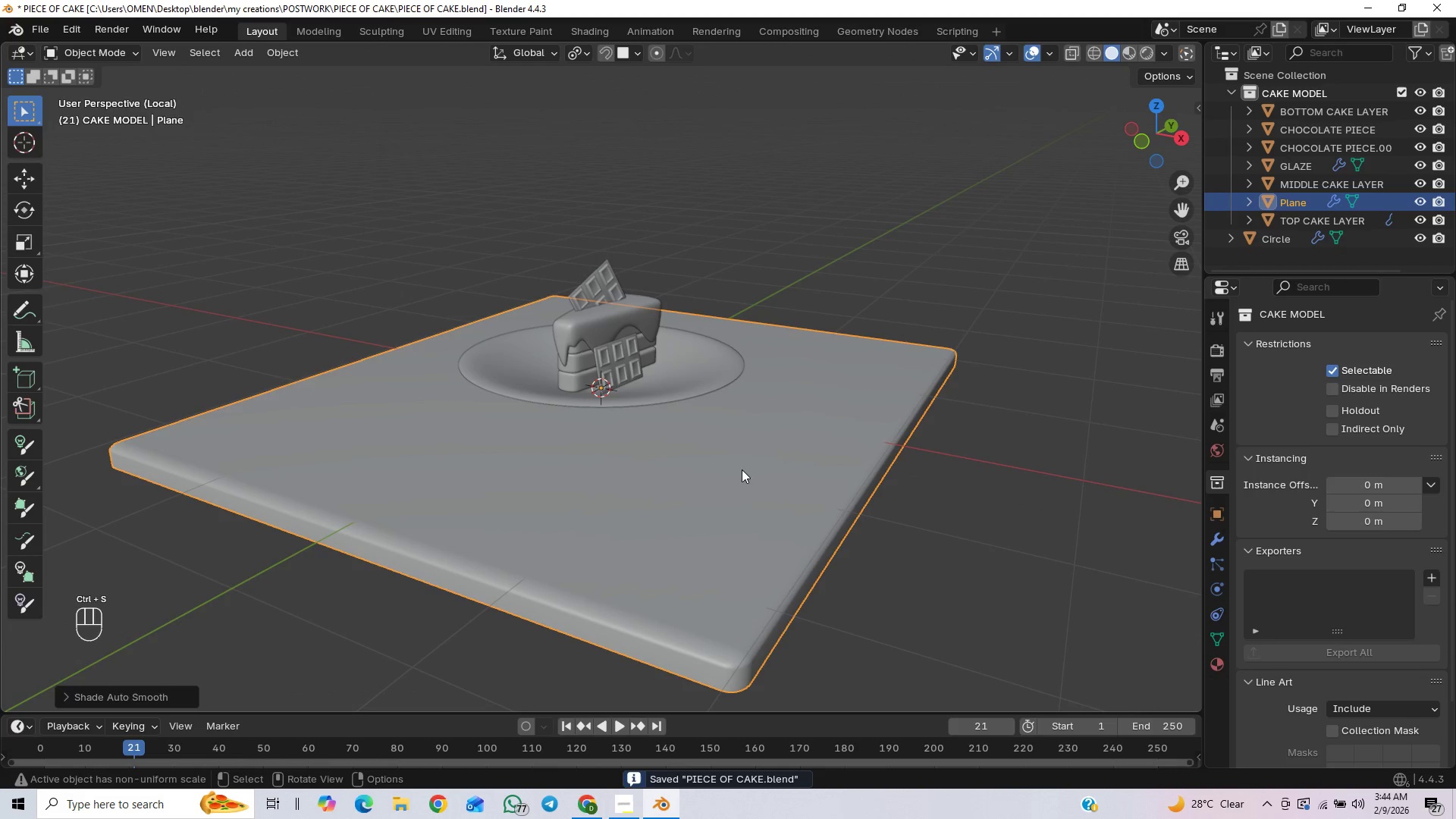 
scroll: coordinate [458, 405], scroll_direction: down, amount: 4.0
 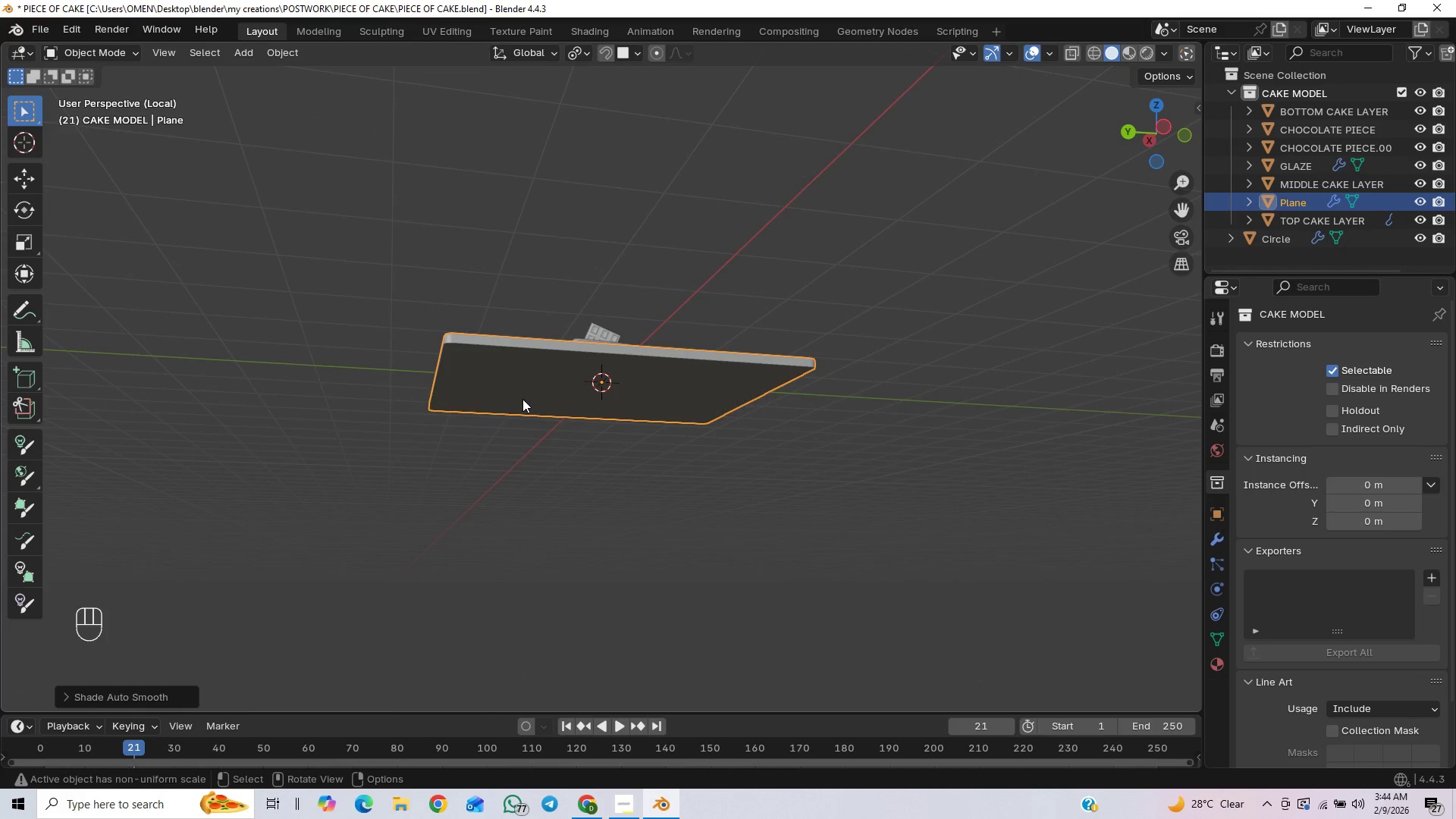 
wait(5.52)
 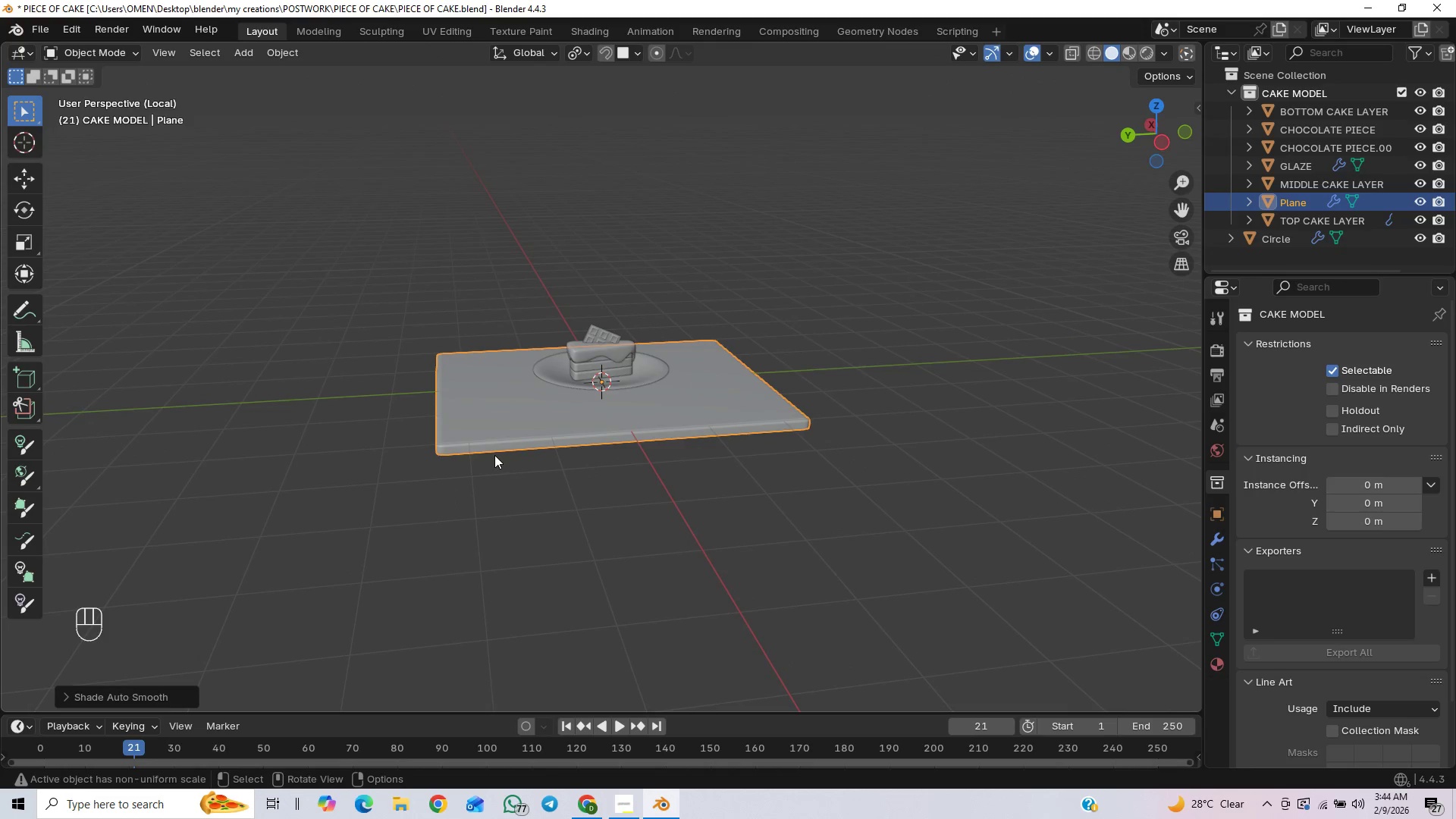 
key(Tab)
 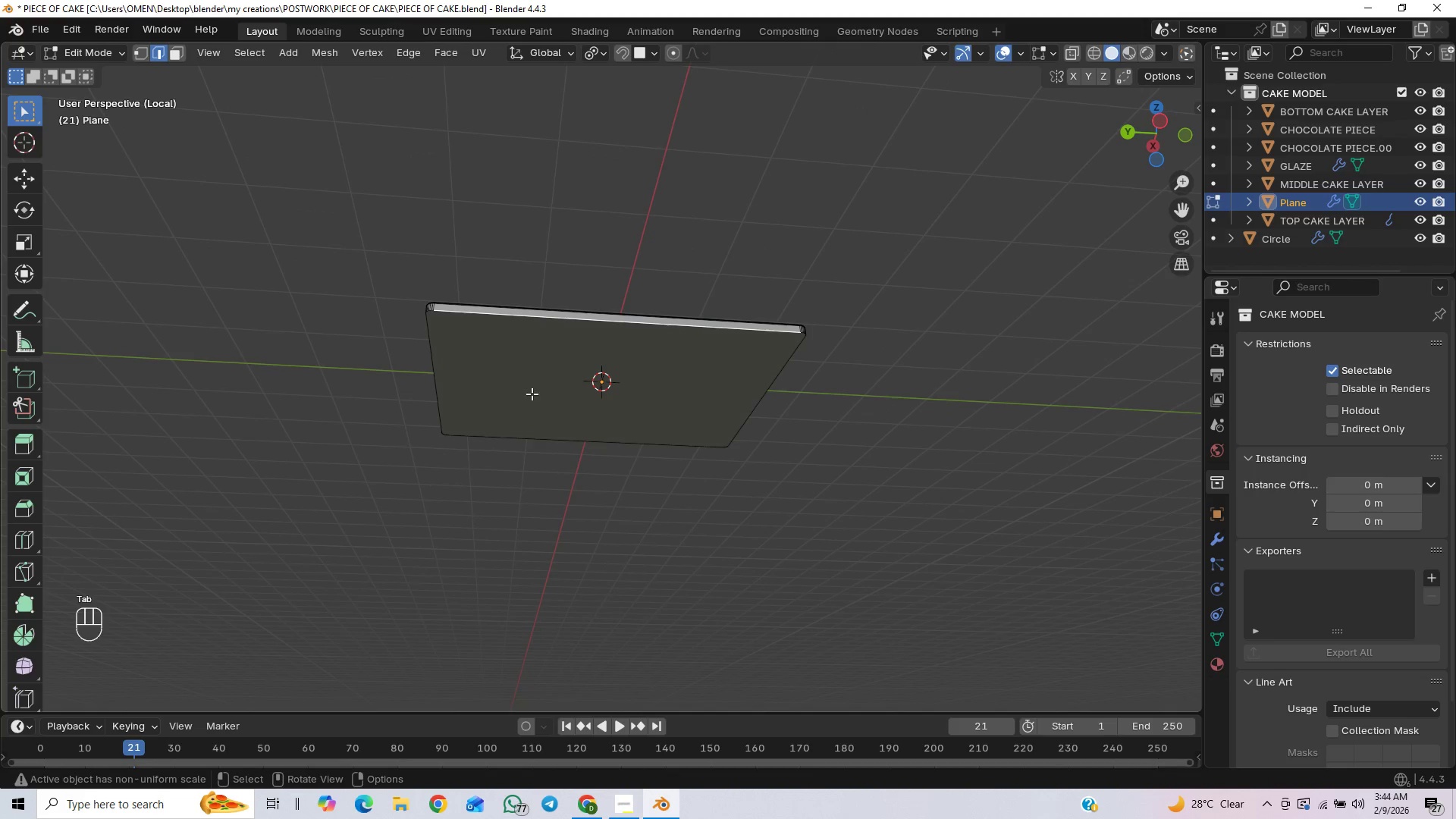 
key(3)
 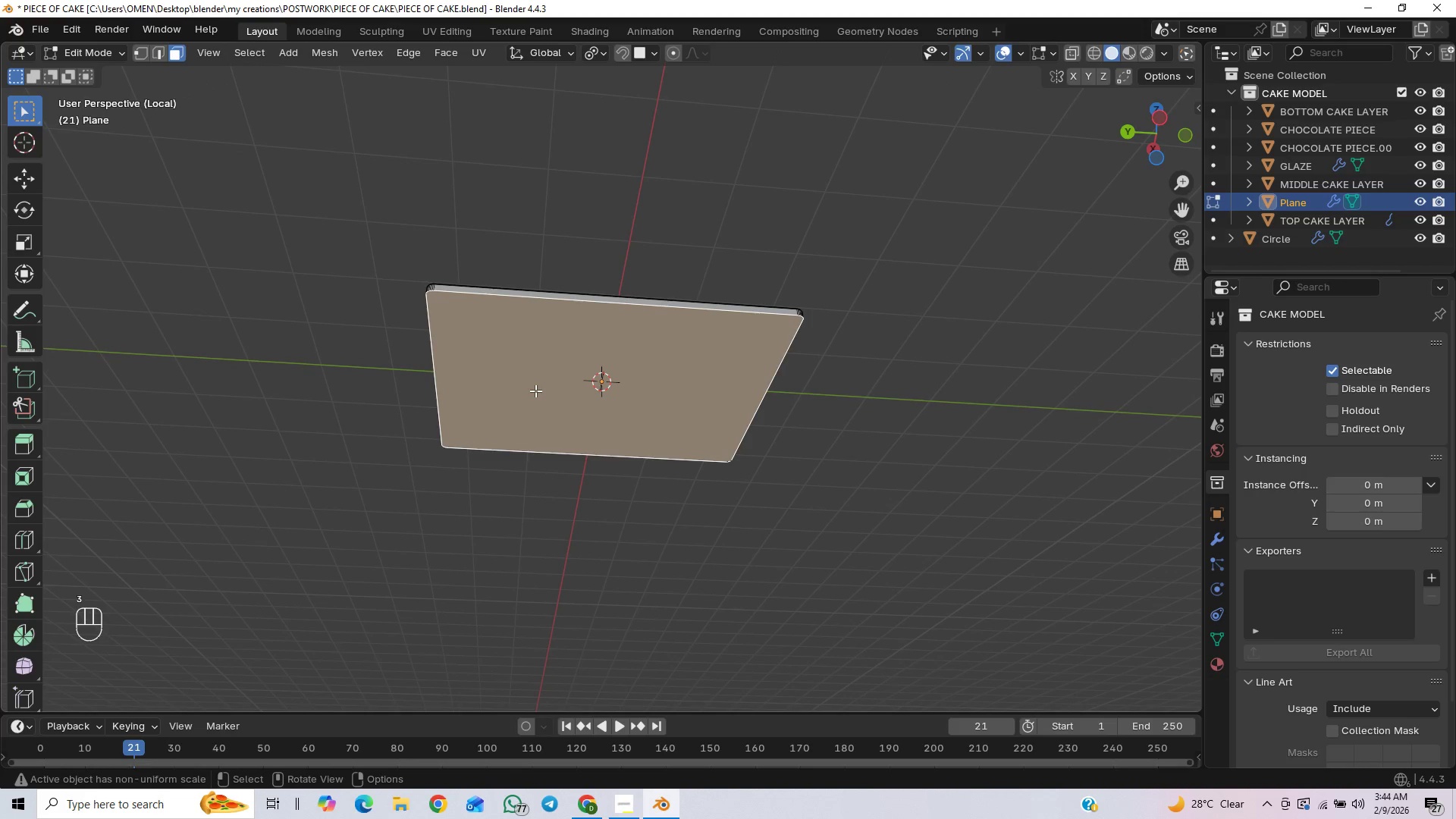 
right_click([535, 391])
 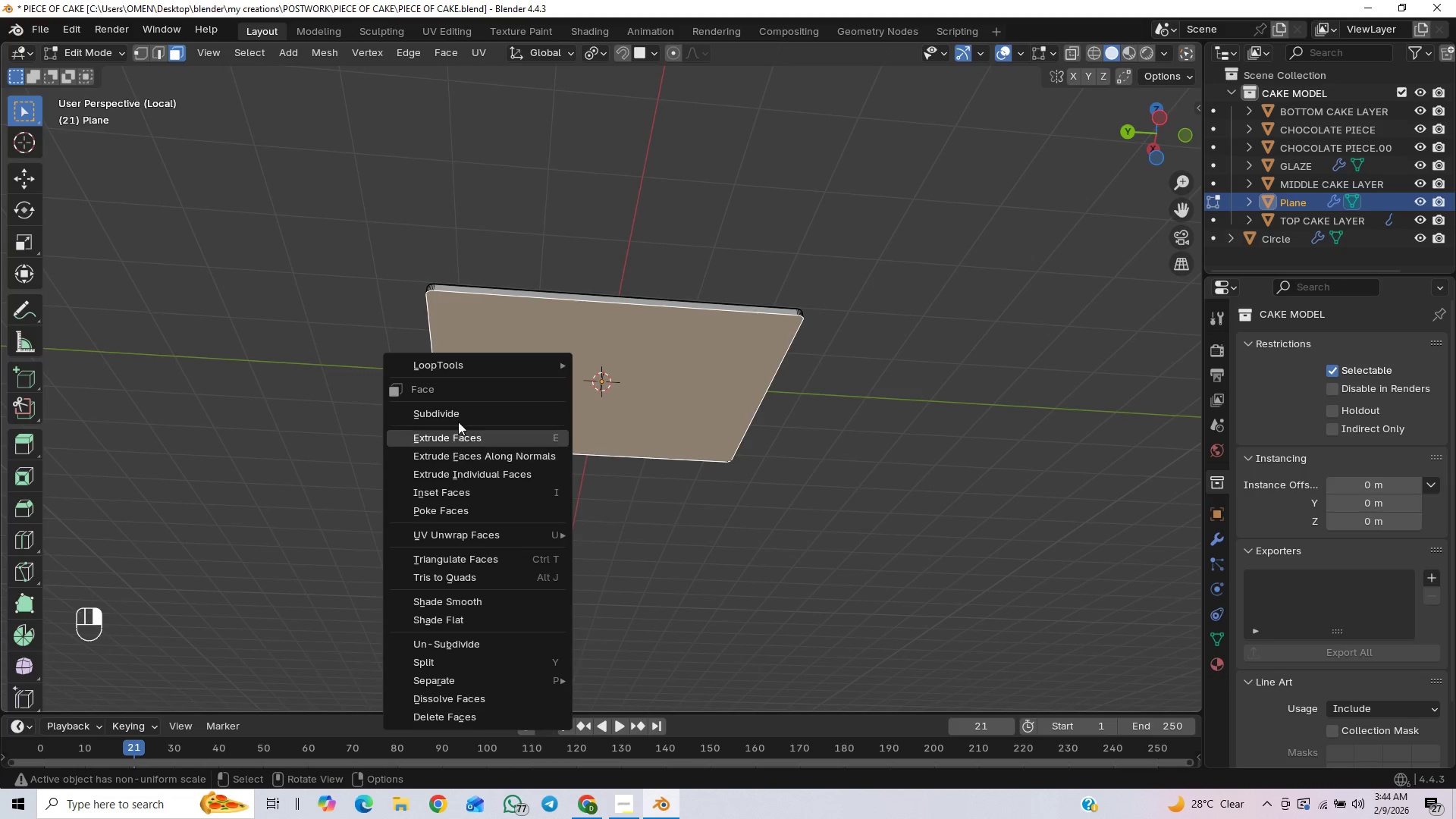 
wait(11.05)
 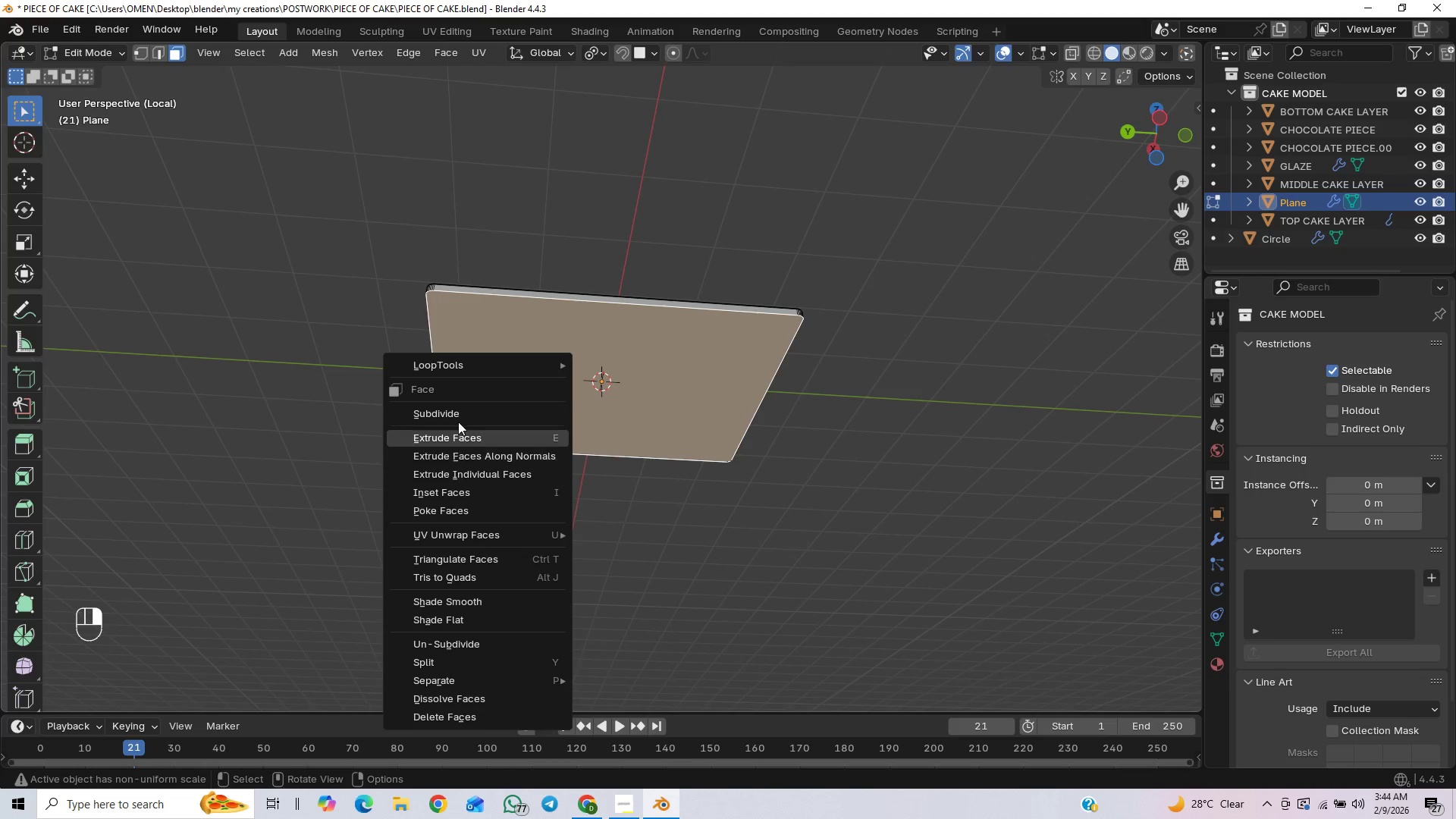 
double_click([299, 573])
 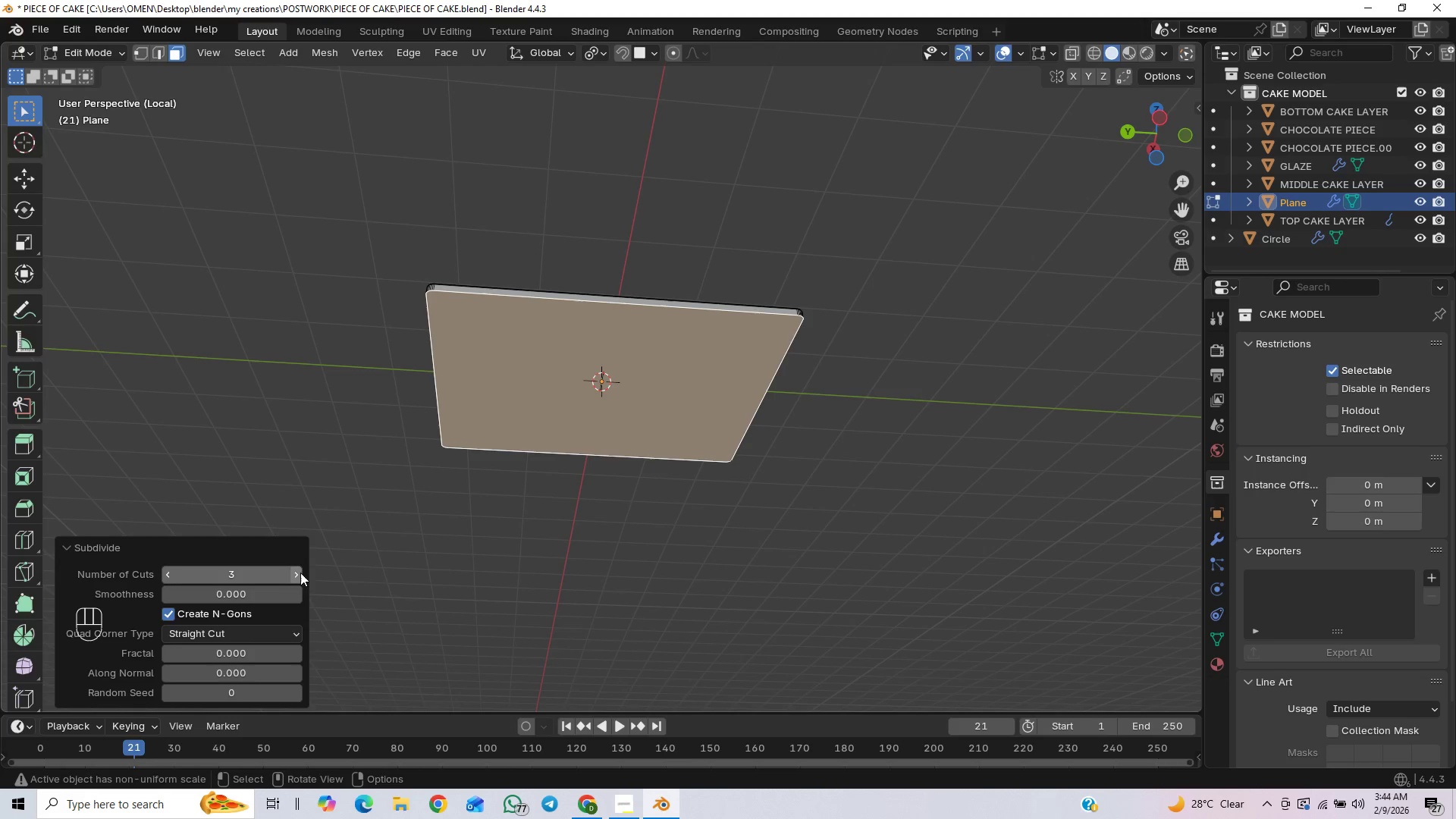 
left_click([293, 575])
 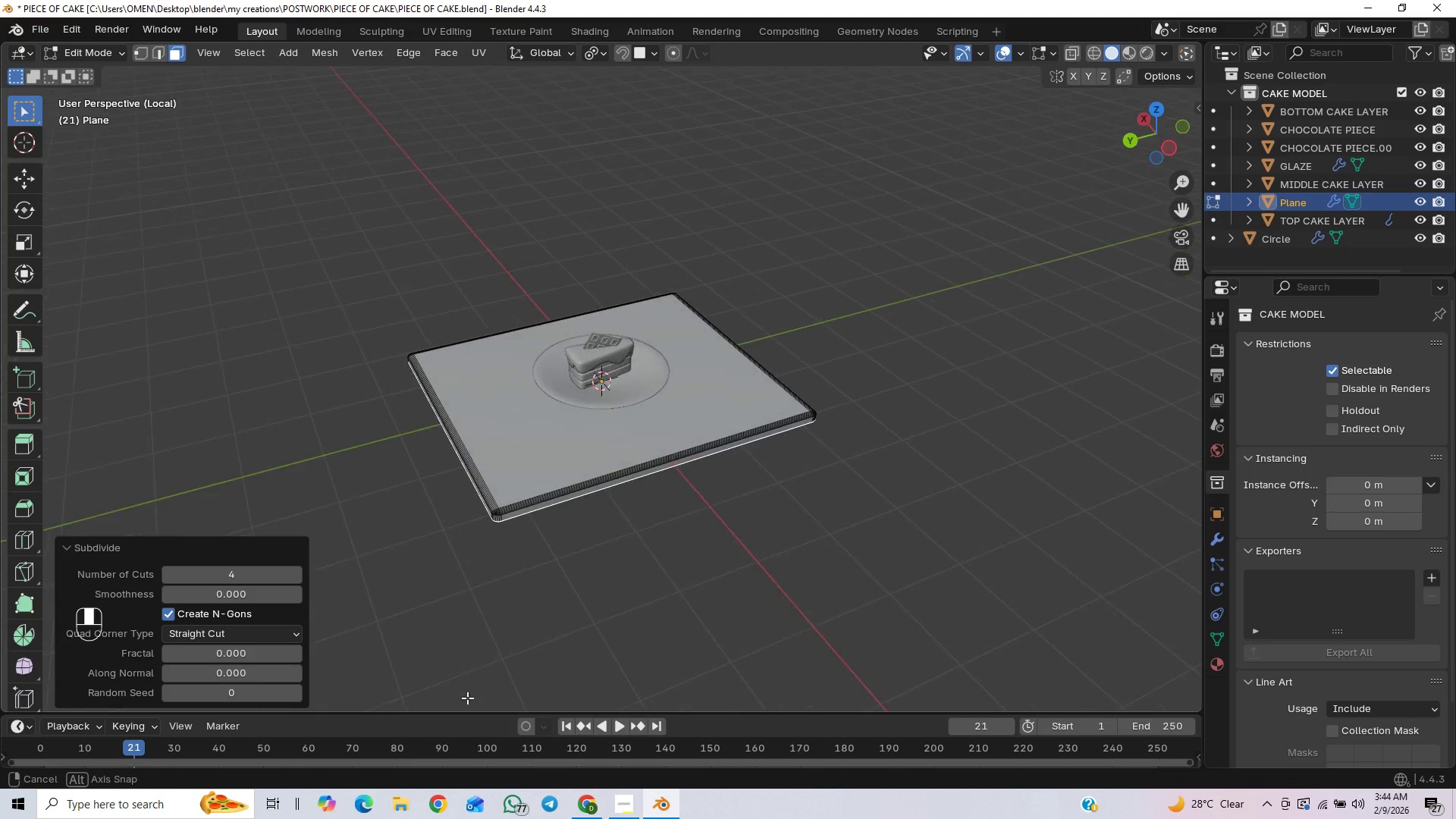 
scroll: coordinate [538, 578], scroll_direction: up, amount: 4.0
 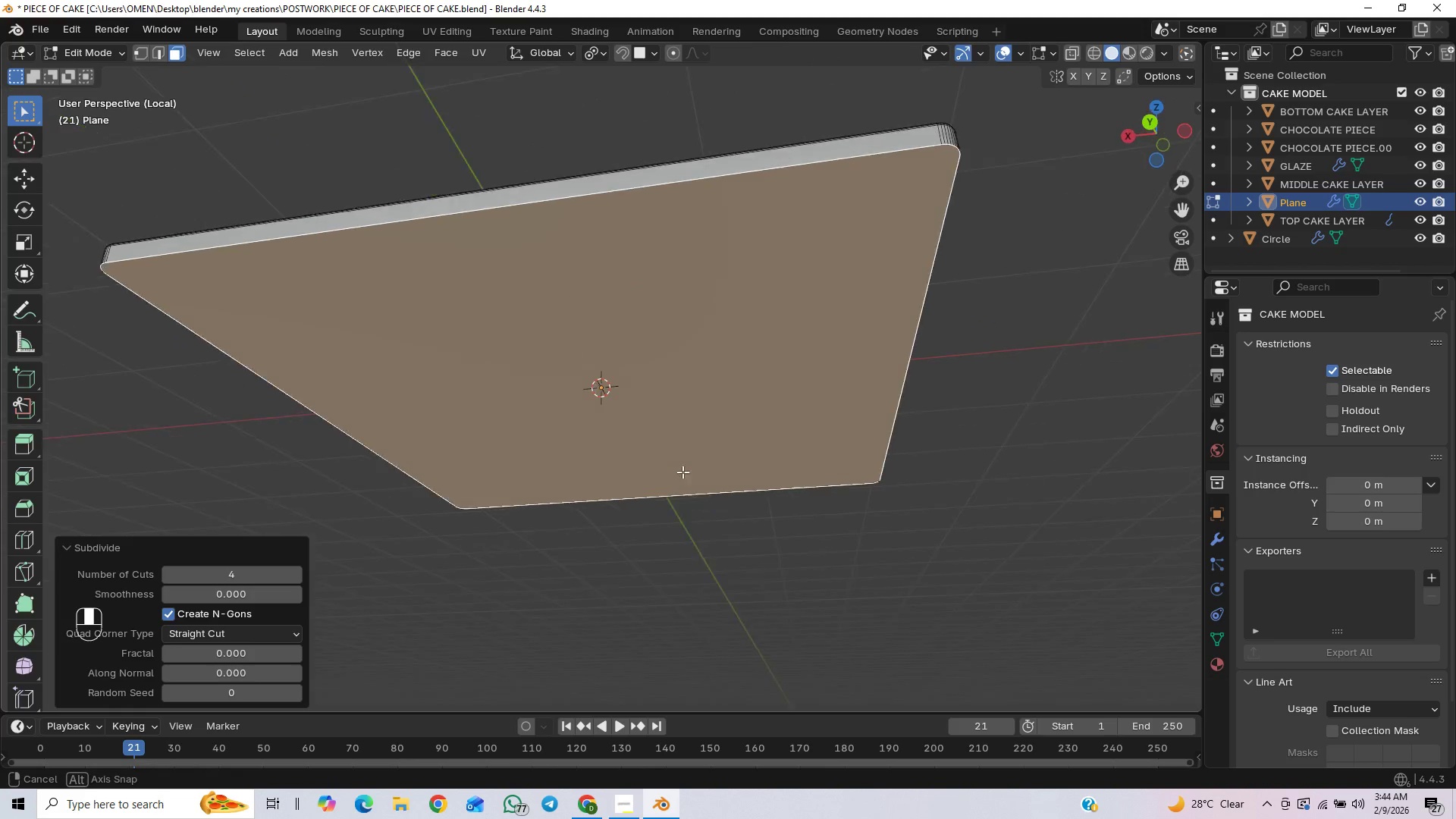 
key(Control+Z)
 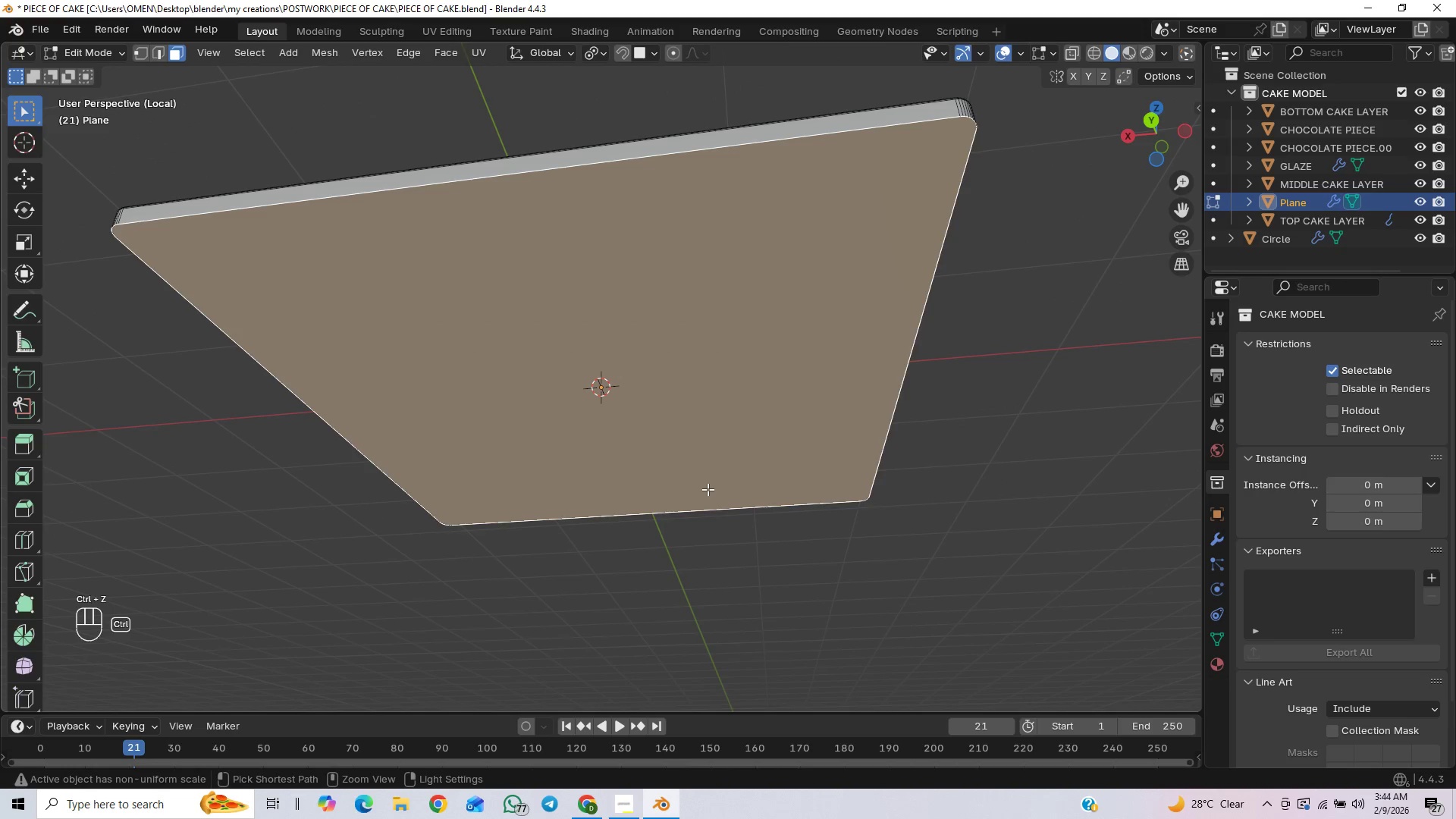 
key(Control+Z)
 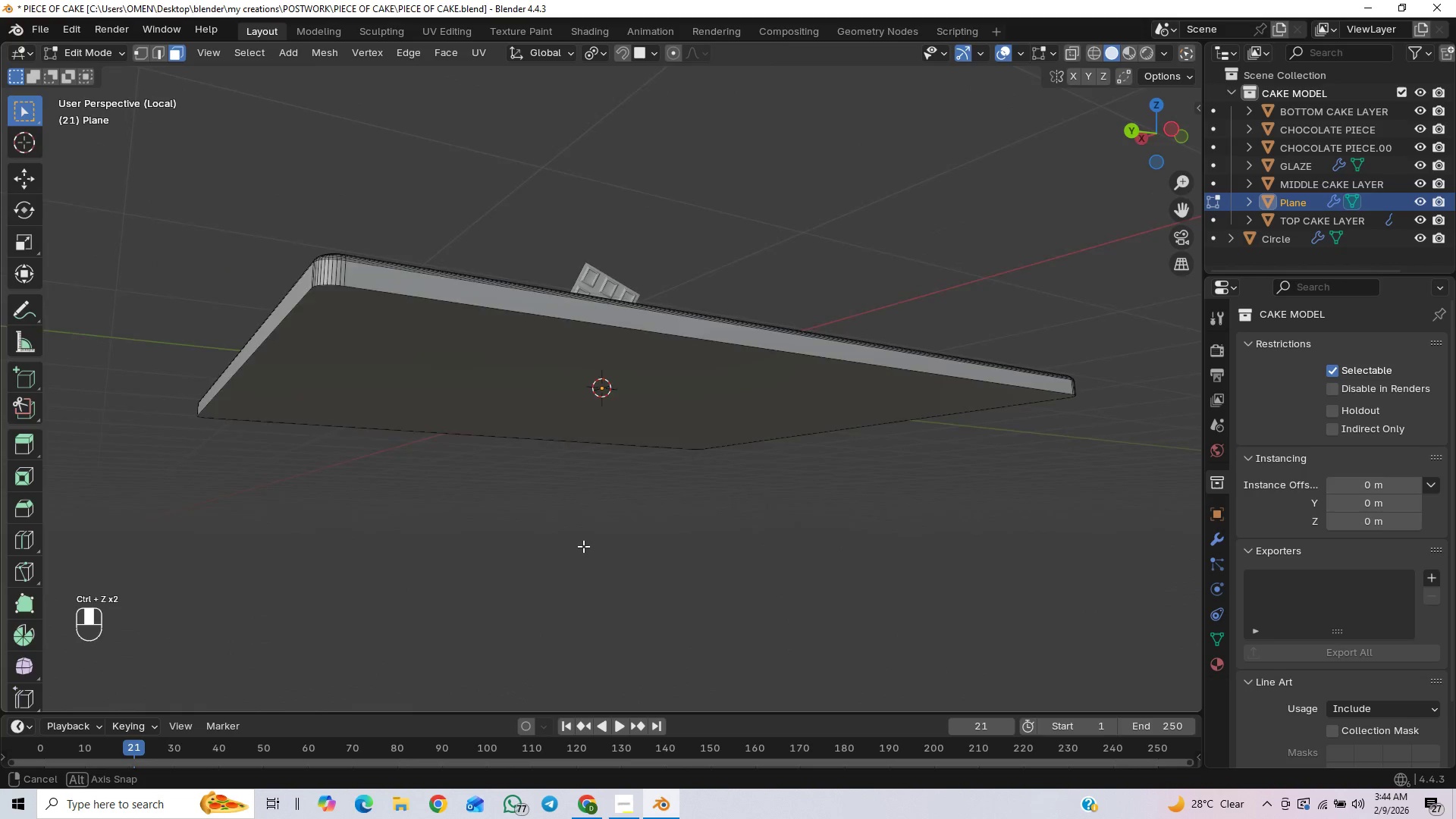 
hold_key(key=ControlLeft, duration=1.08)
 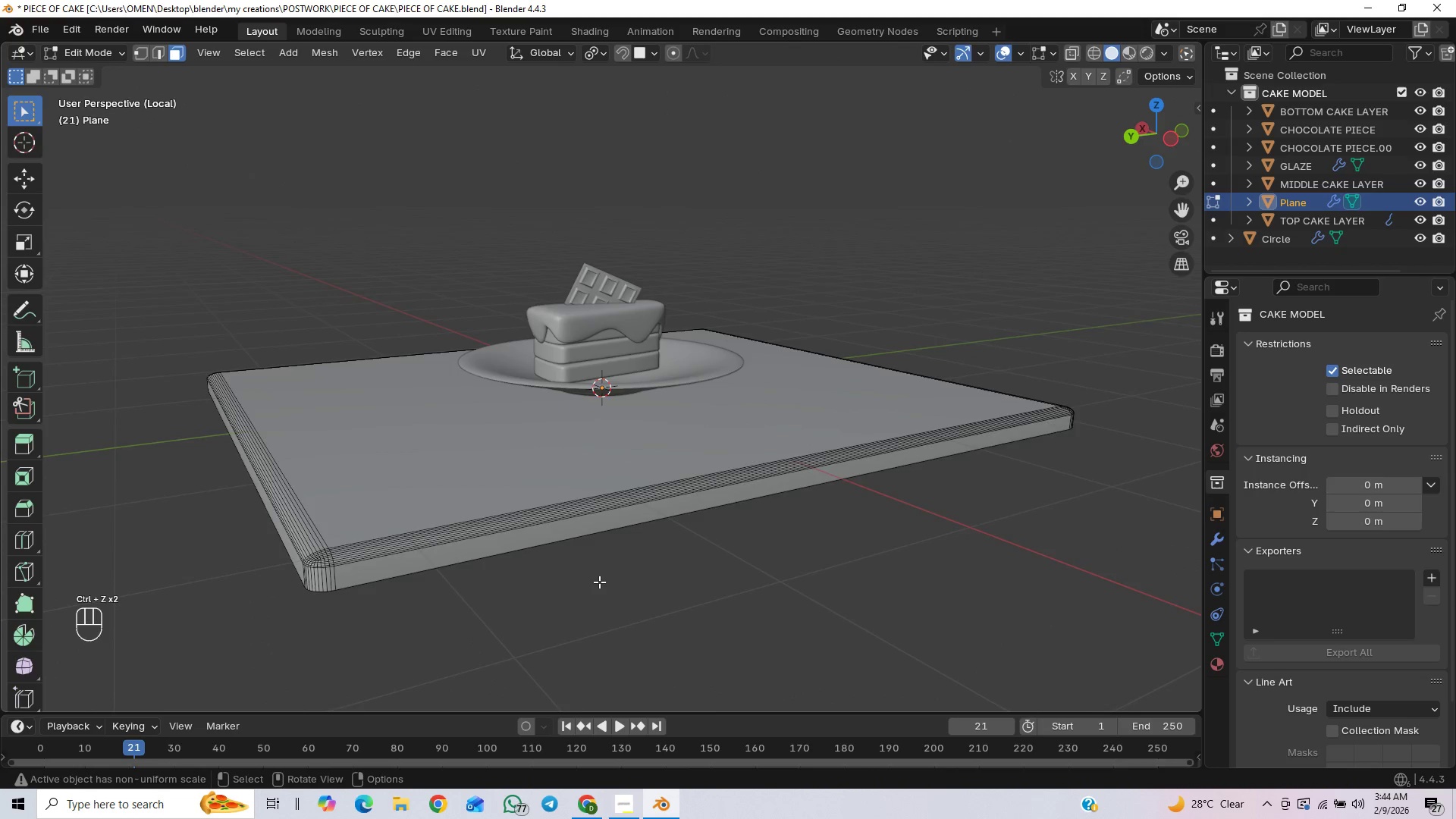 
scroll: coordinate [599, 582], scroll_direction: down, amount: 1.0
 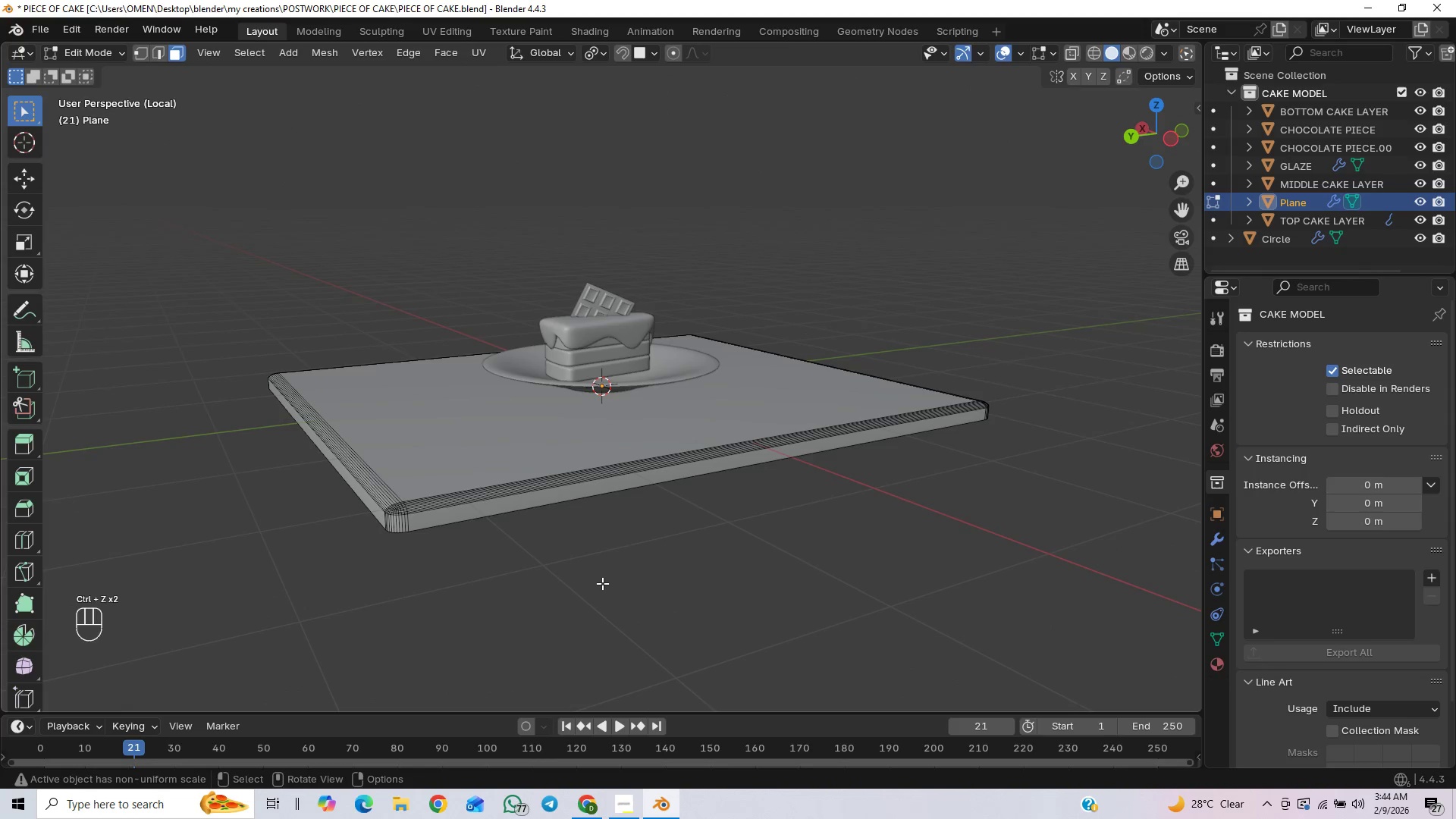 
key(Control+Z)
 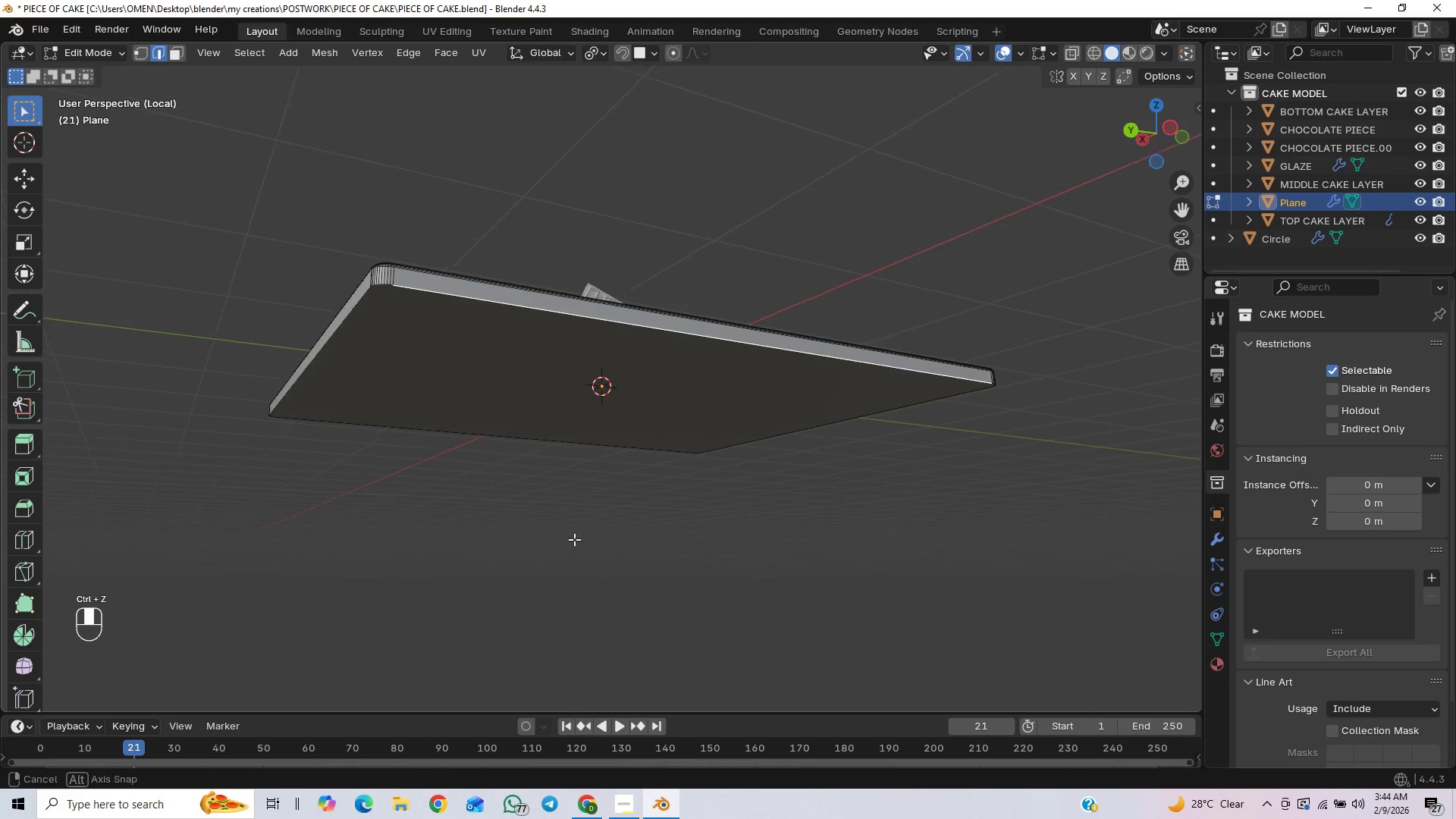 
key(Control+R)
 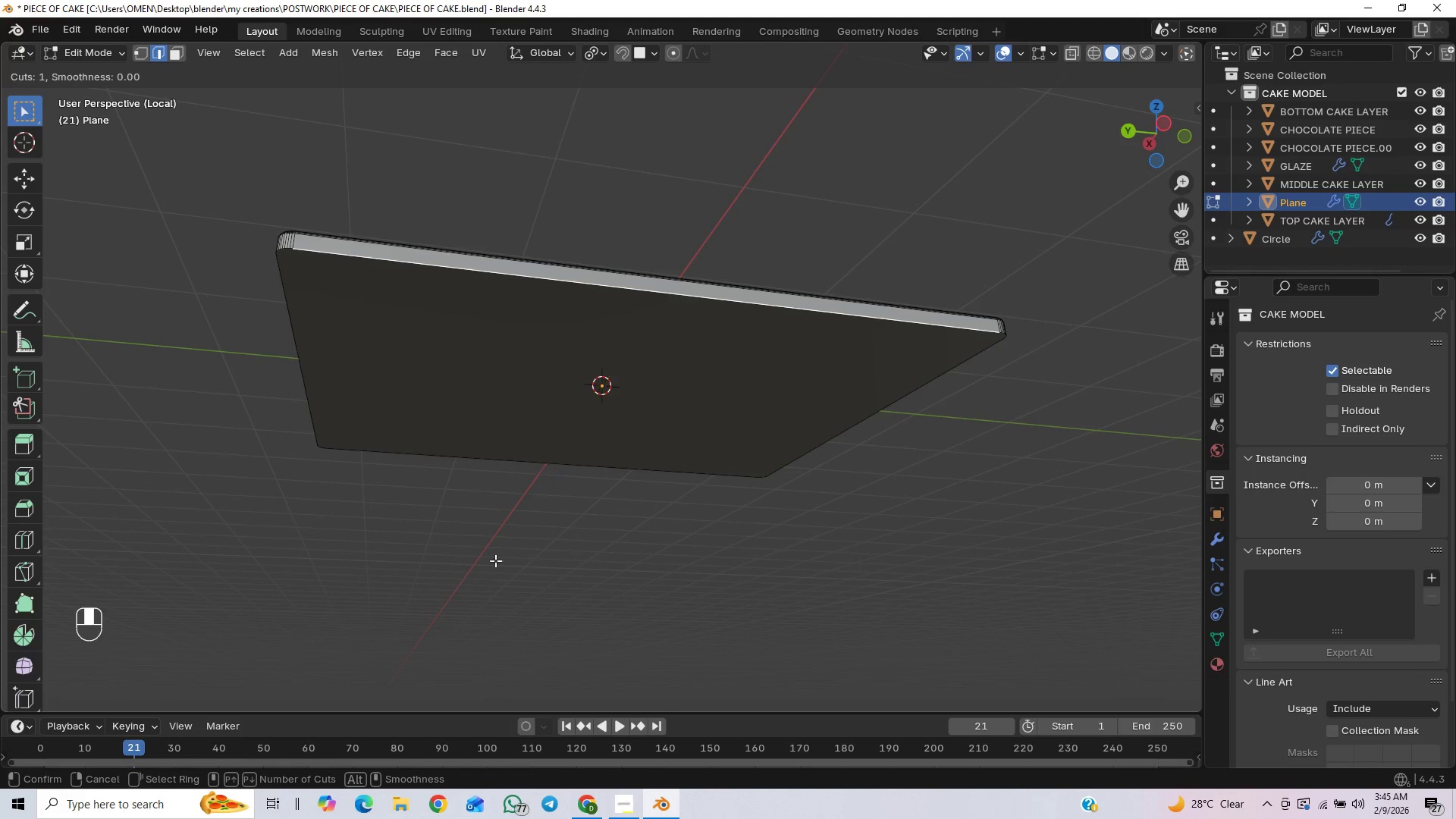 
wait(9.26)
 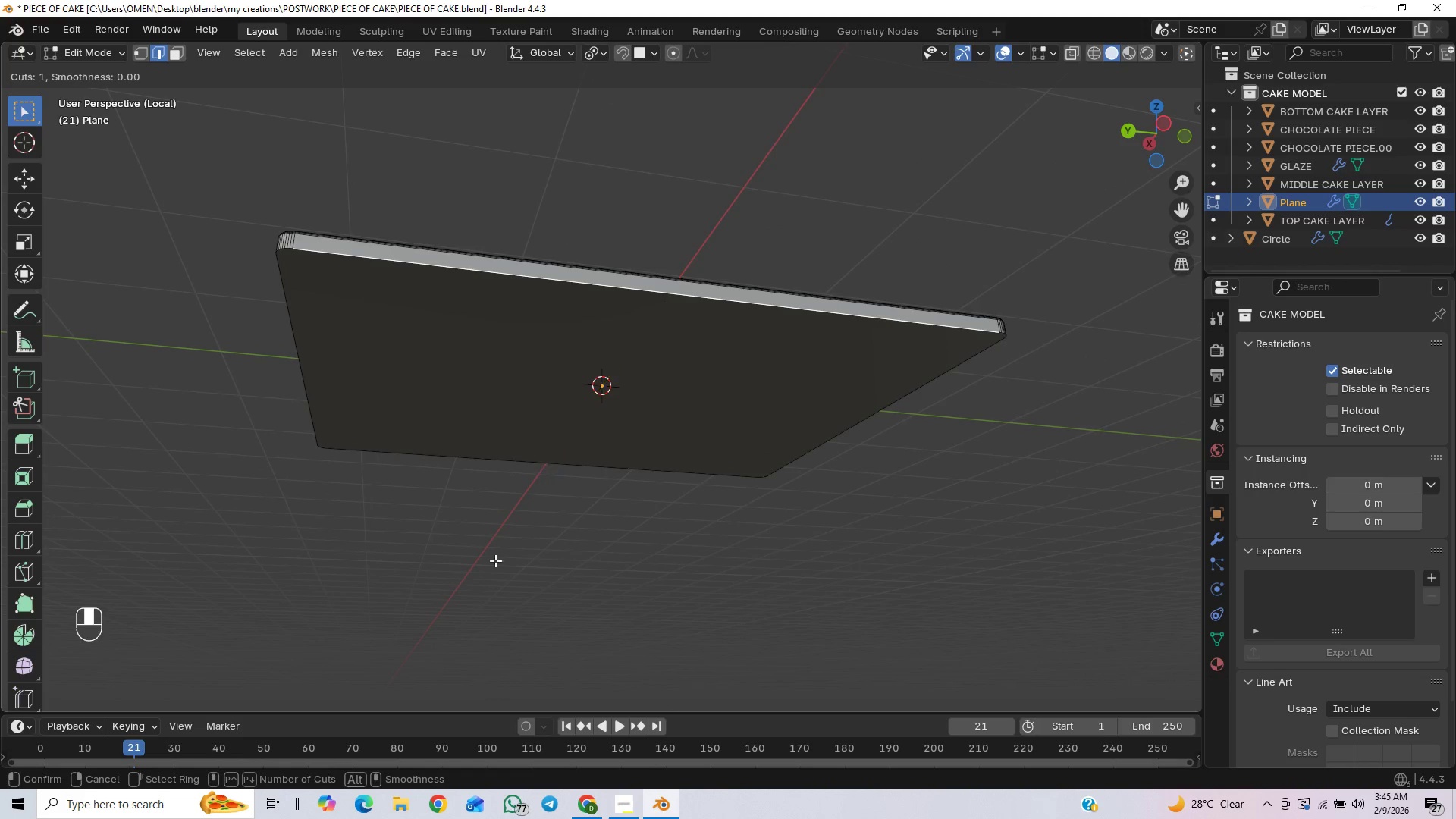 
left_click([178, 60])
 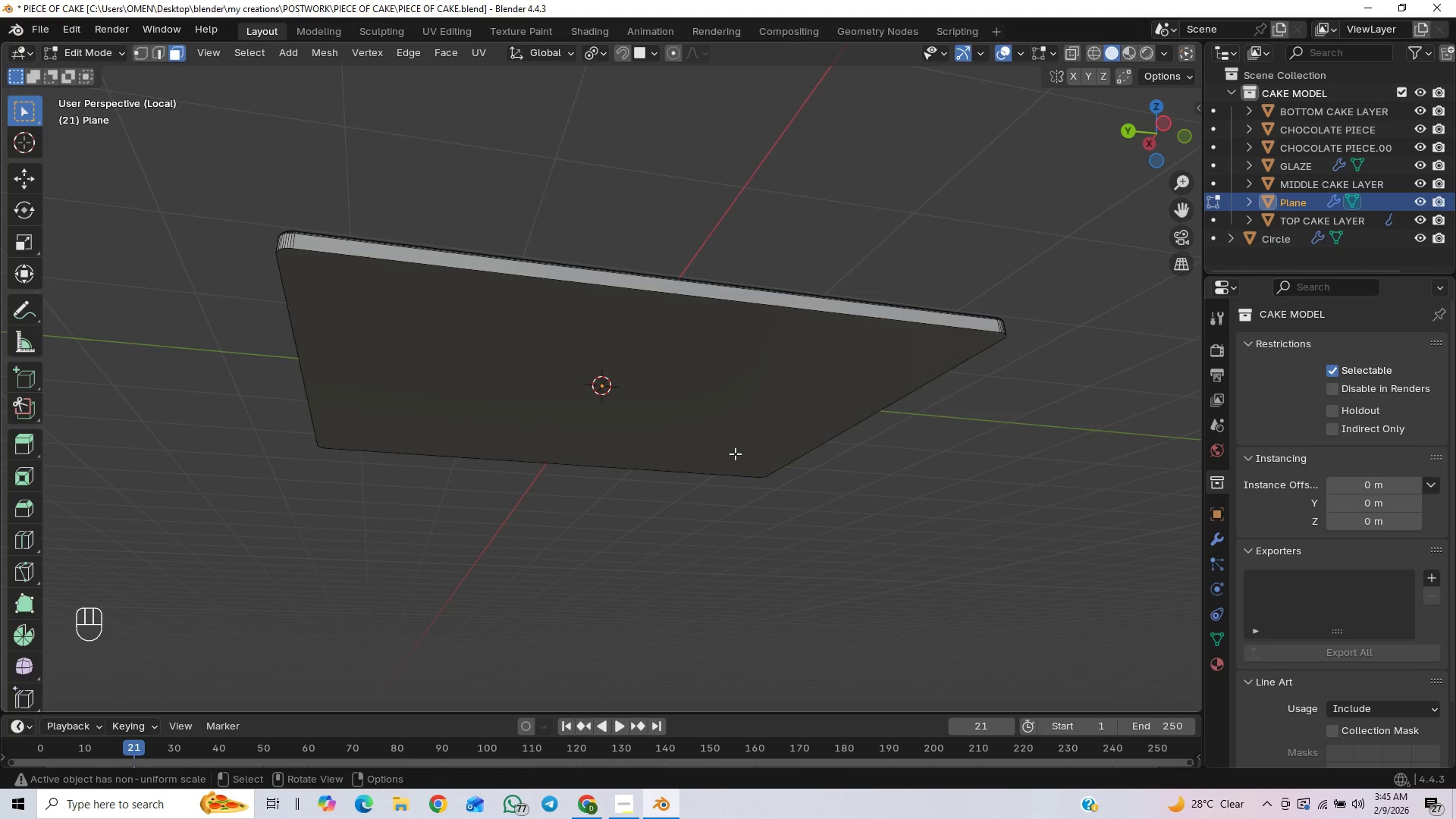 
left_click_drag(start_coordinate=[704, 451], to_coordinate=[669, 447])
 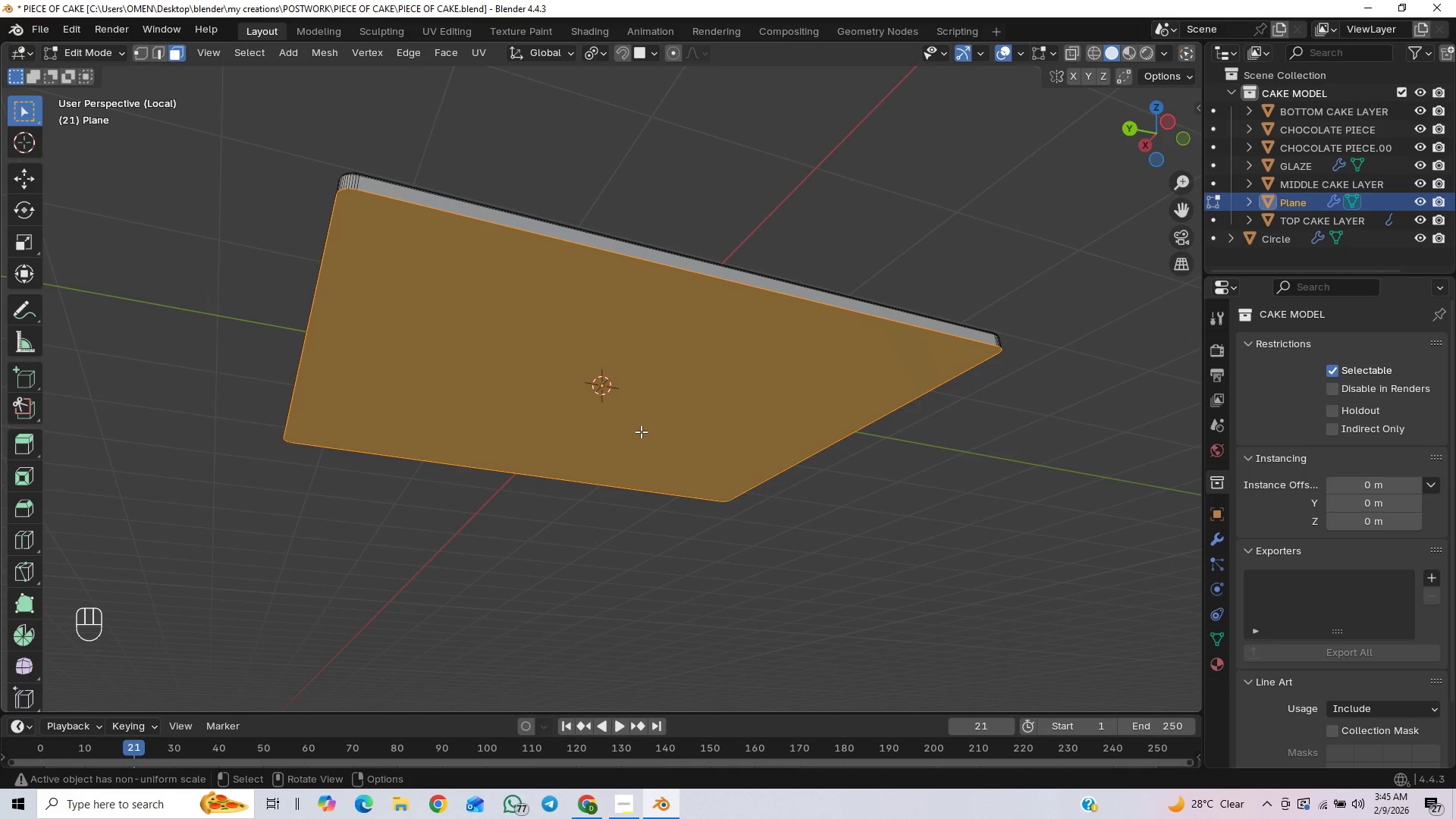 
wait(5.12)
 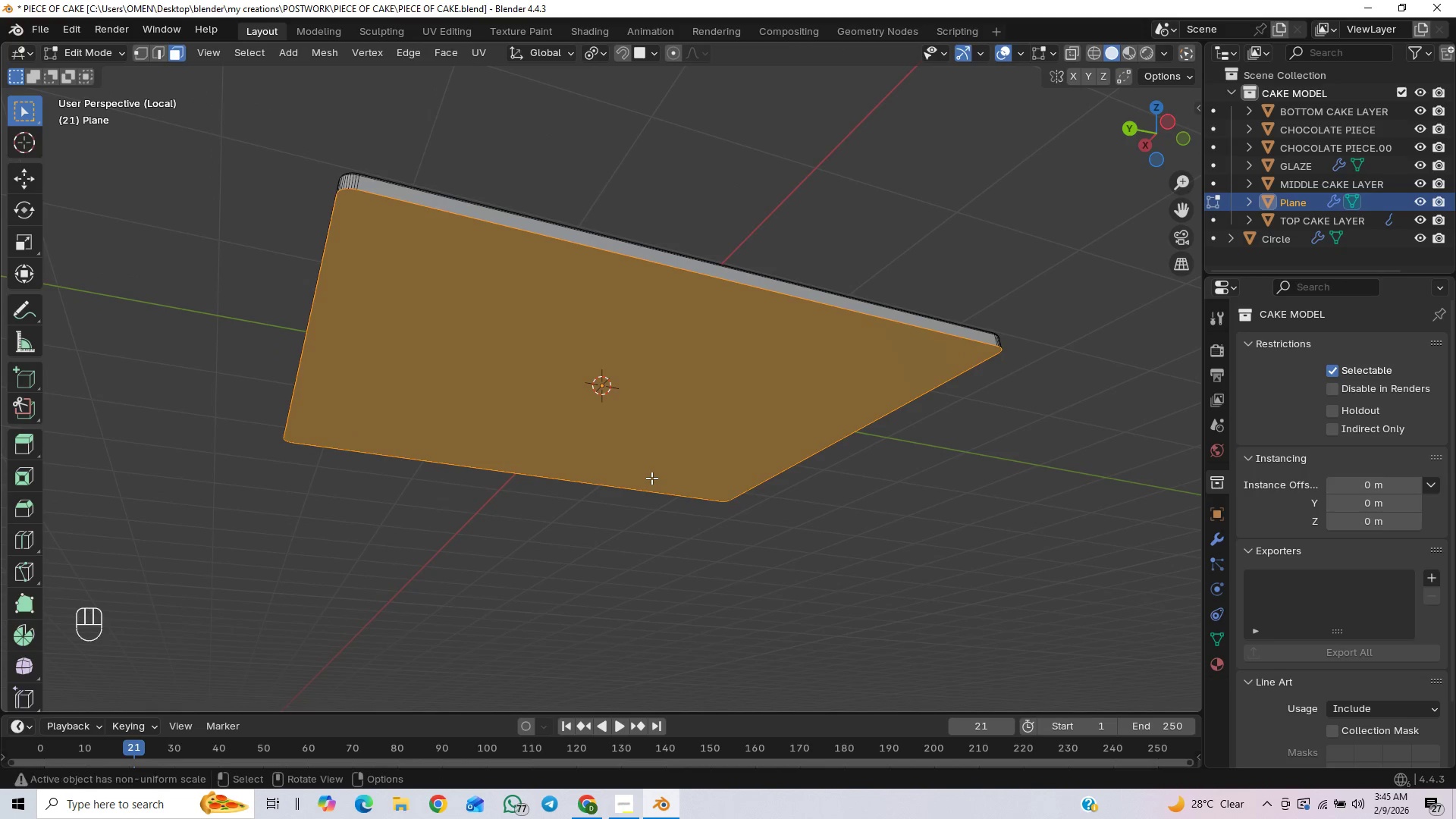 
key(Control+R)
 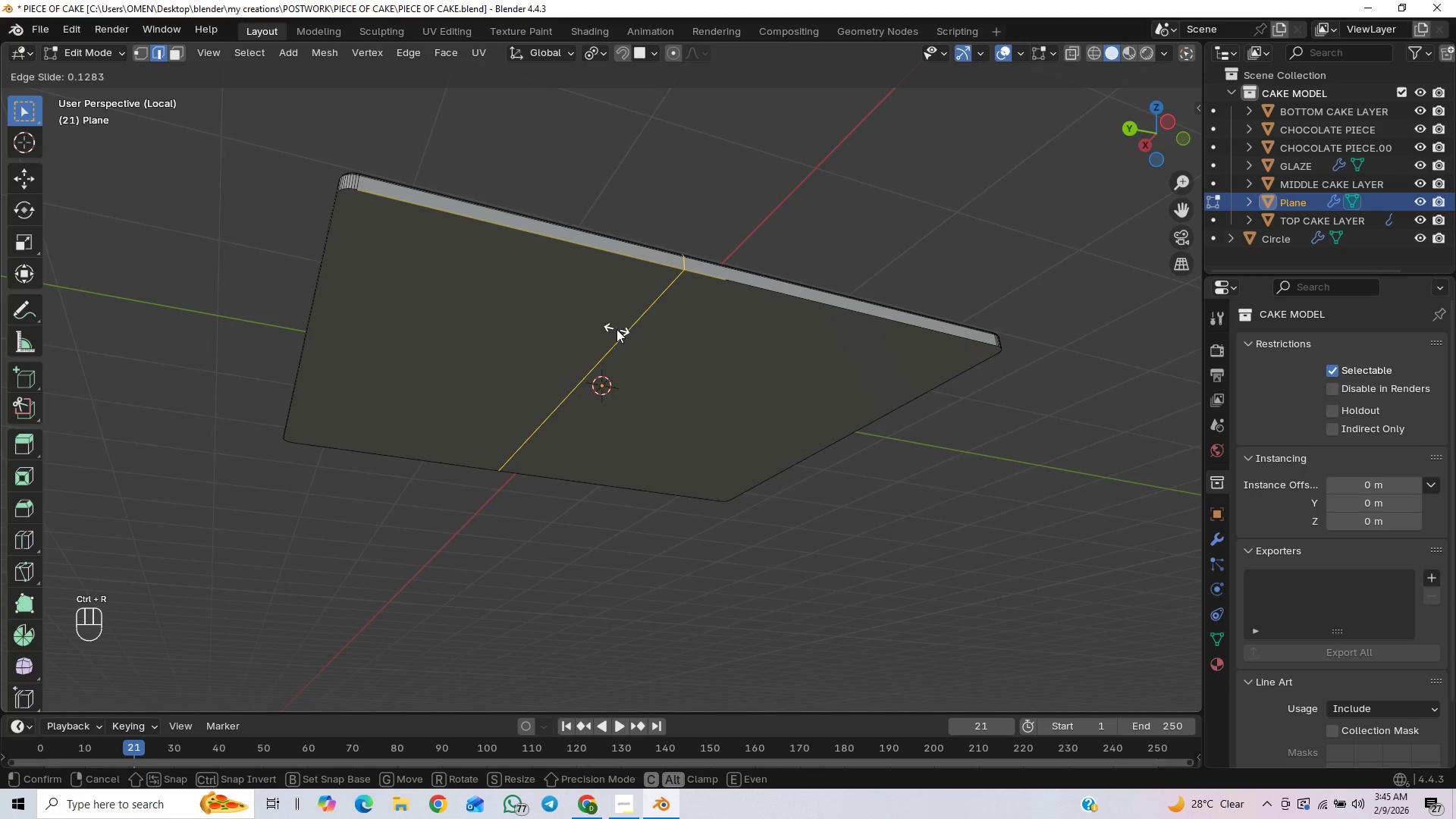 
scroll: coordinate [632, 349], scroll_direction: down, amount: 1.0
 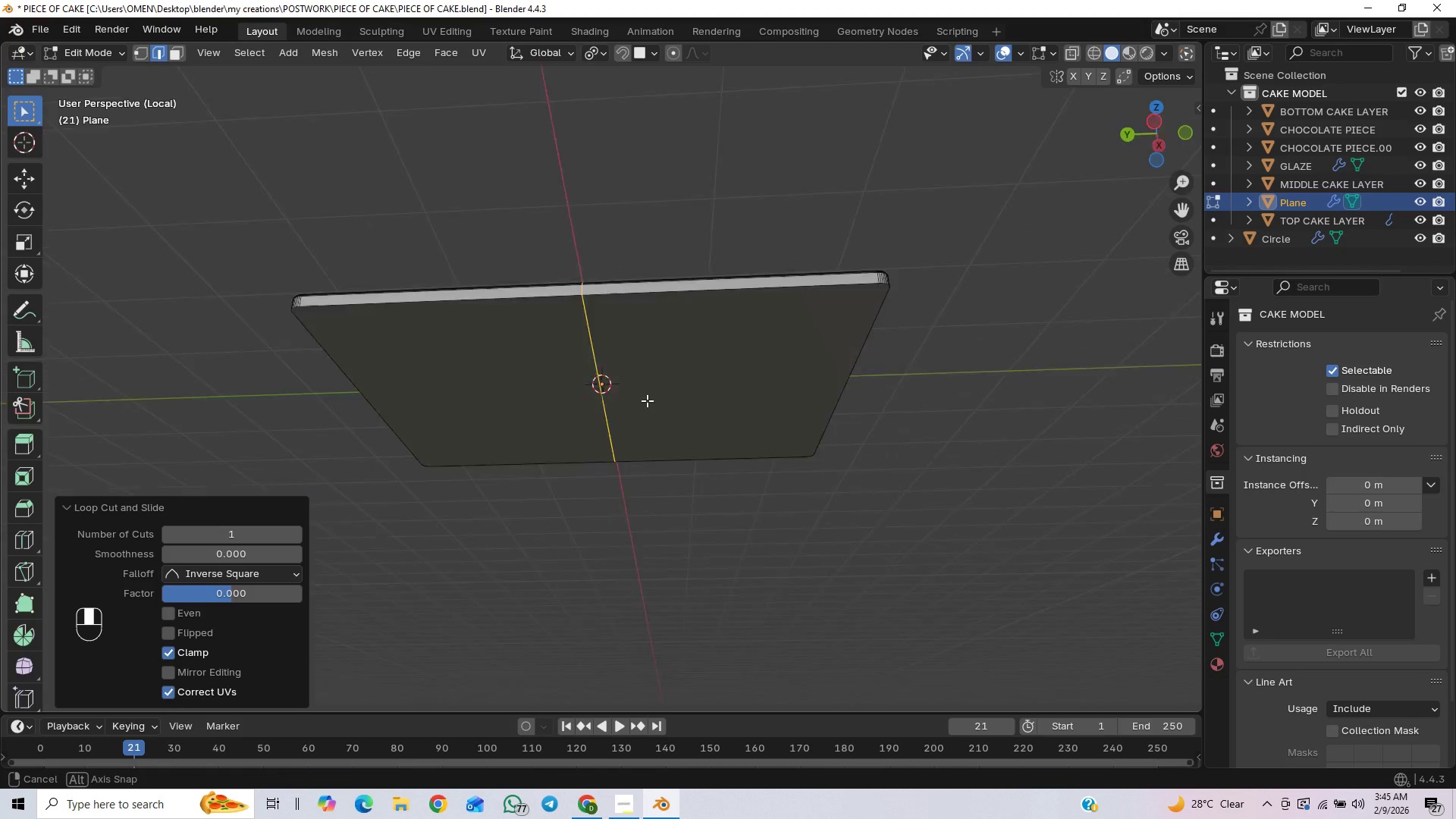 
key(Control+Z)
 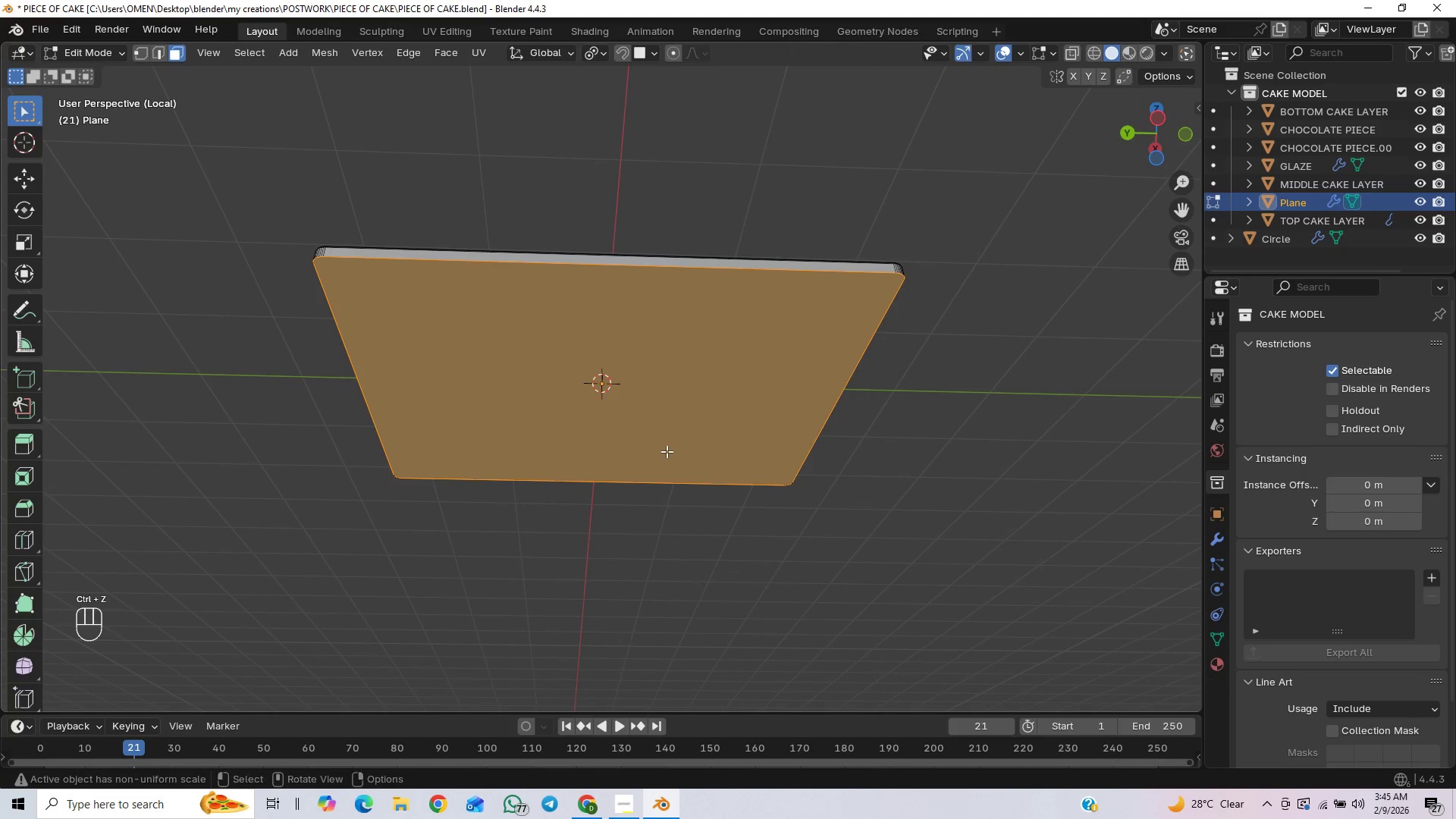 
key(Control+R)
 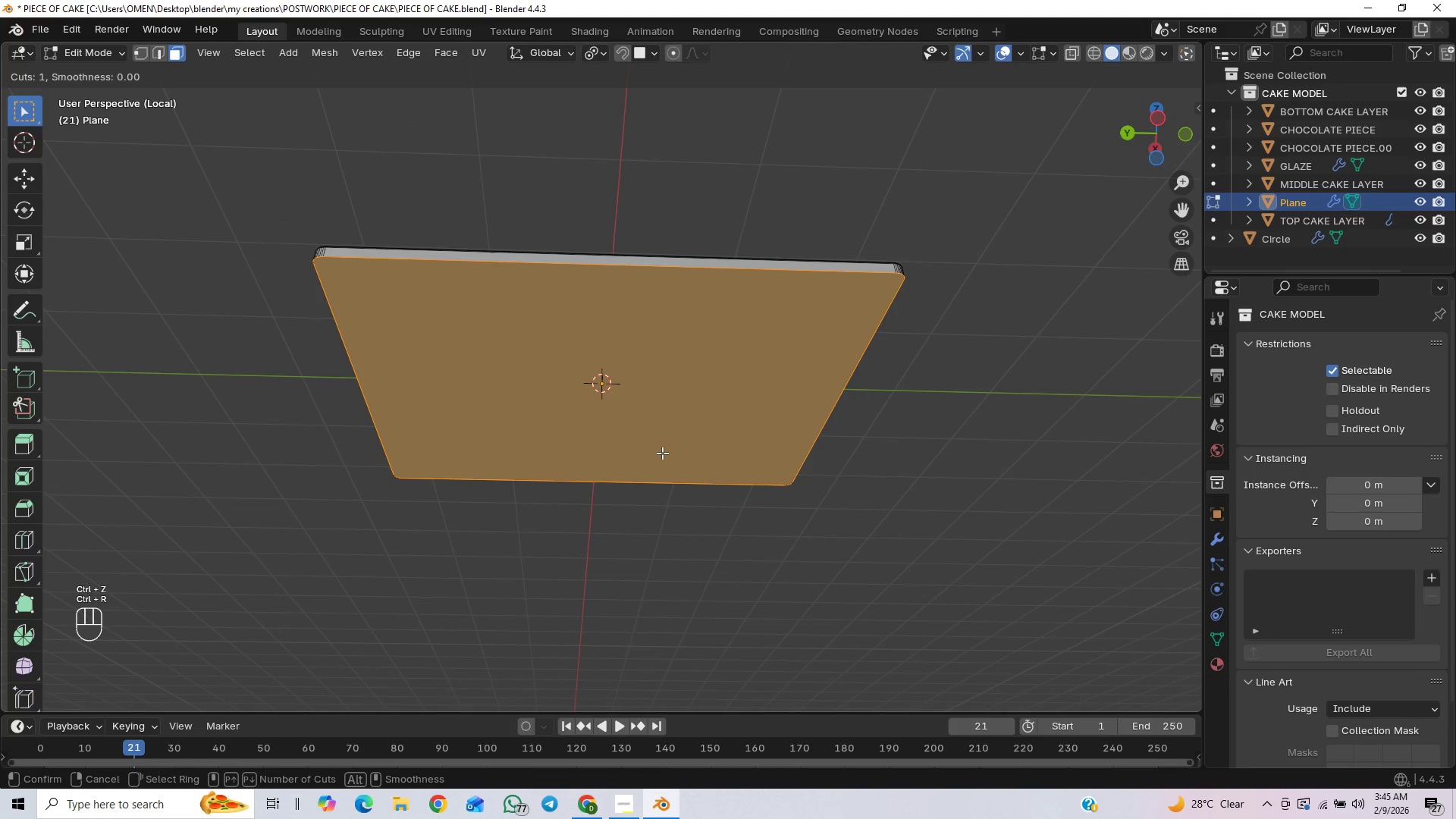 
scroll: coordinate [568, 291], scroll_direction: up, amount: 11.0
 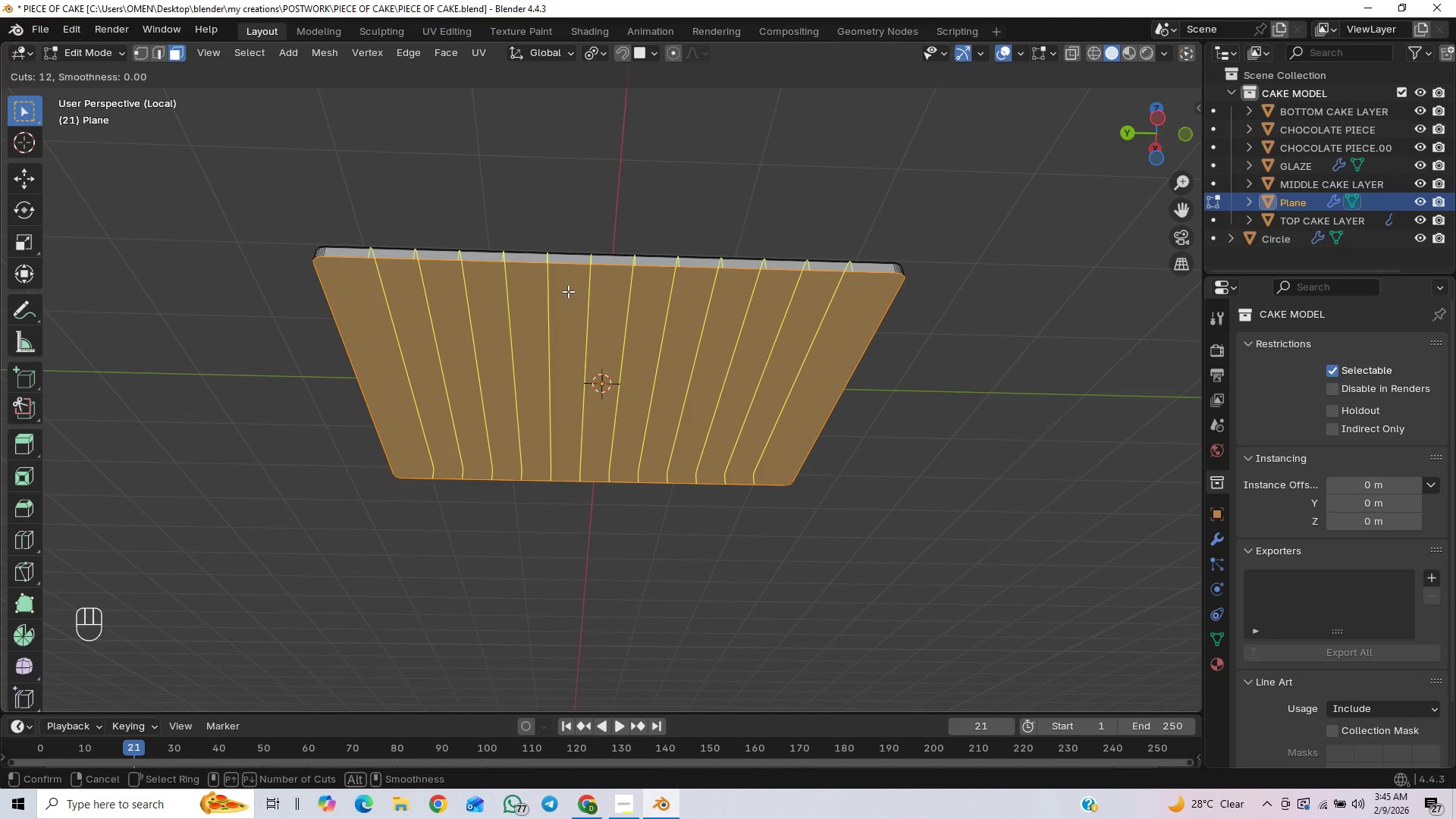 
scroll: coordinate [568, 291], scroll_direction: up, amount: 1.0
 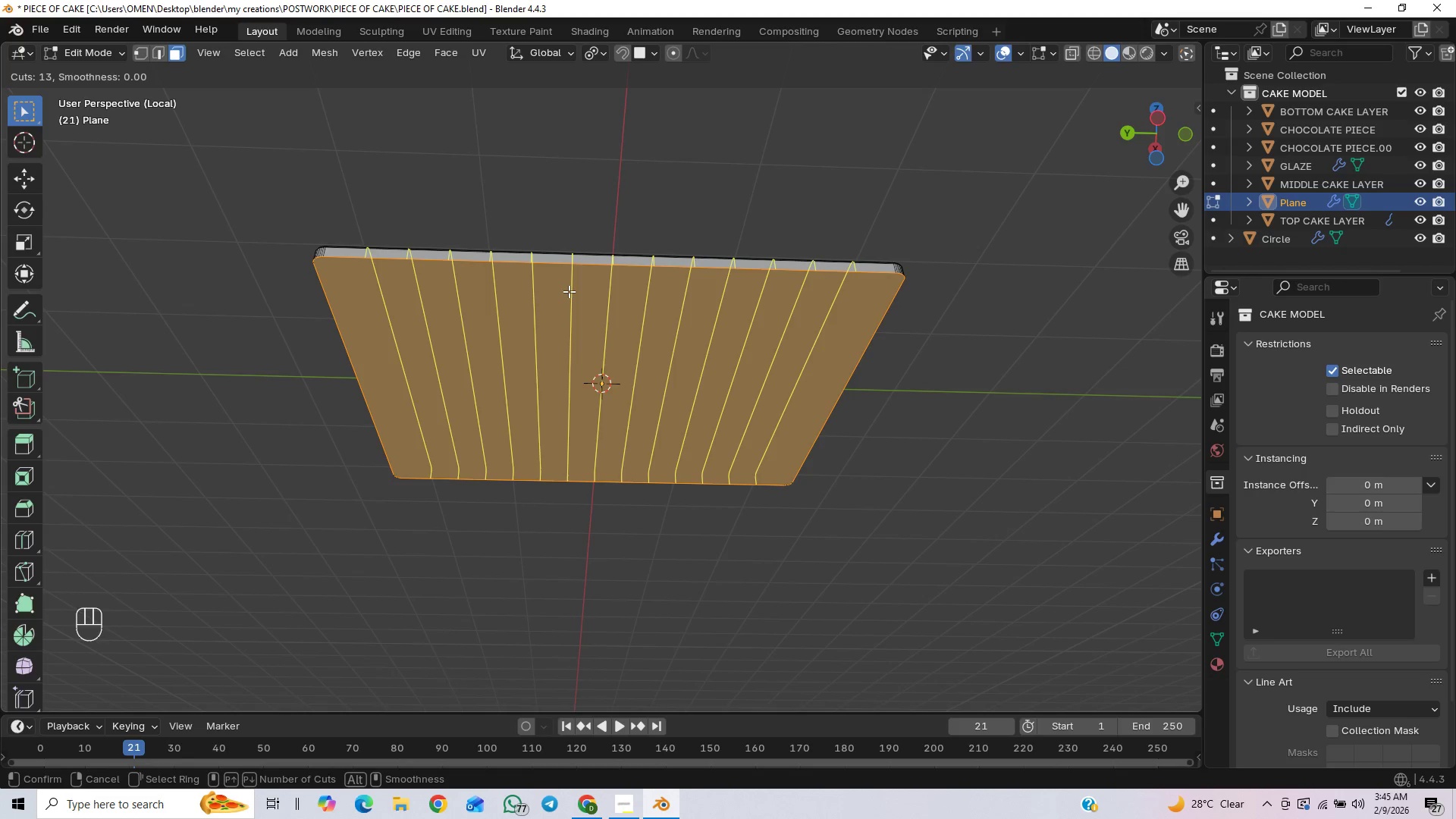 
left_click([569, 291])
 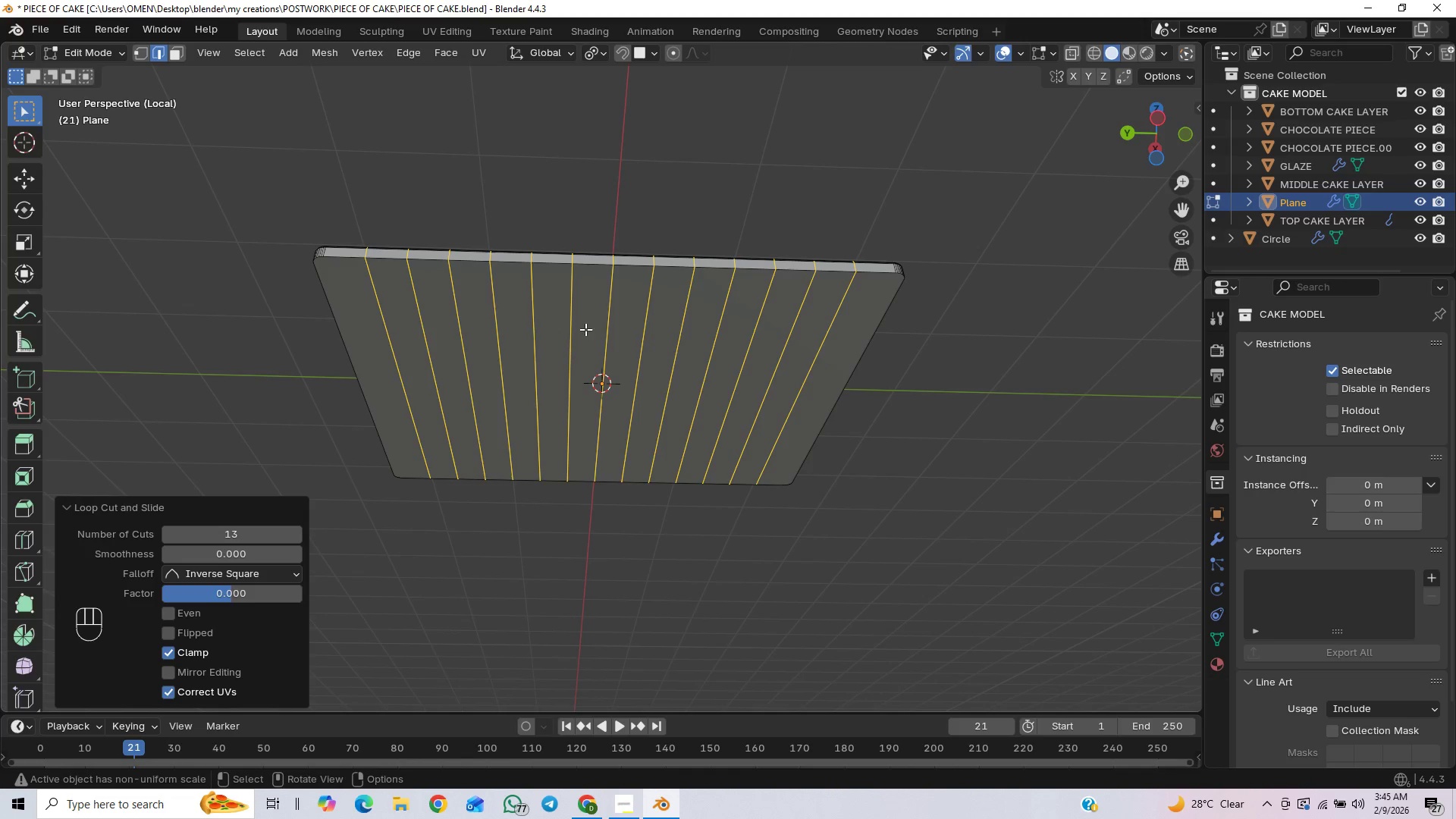 
type(sxy)
 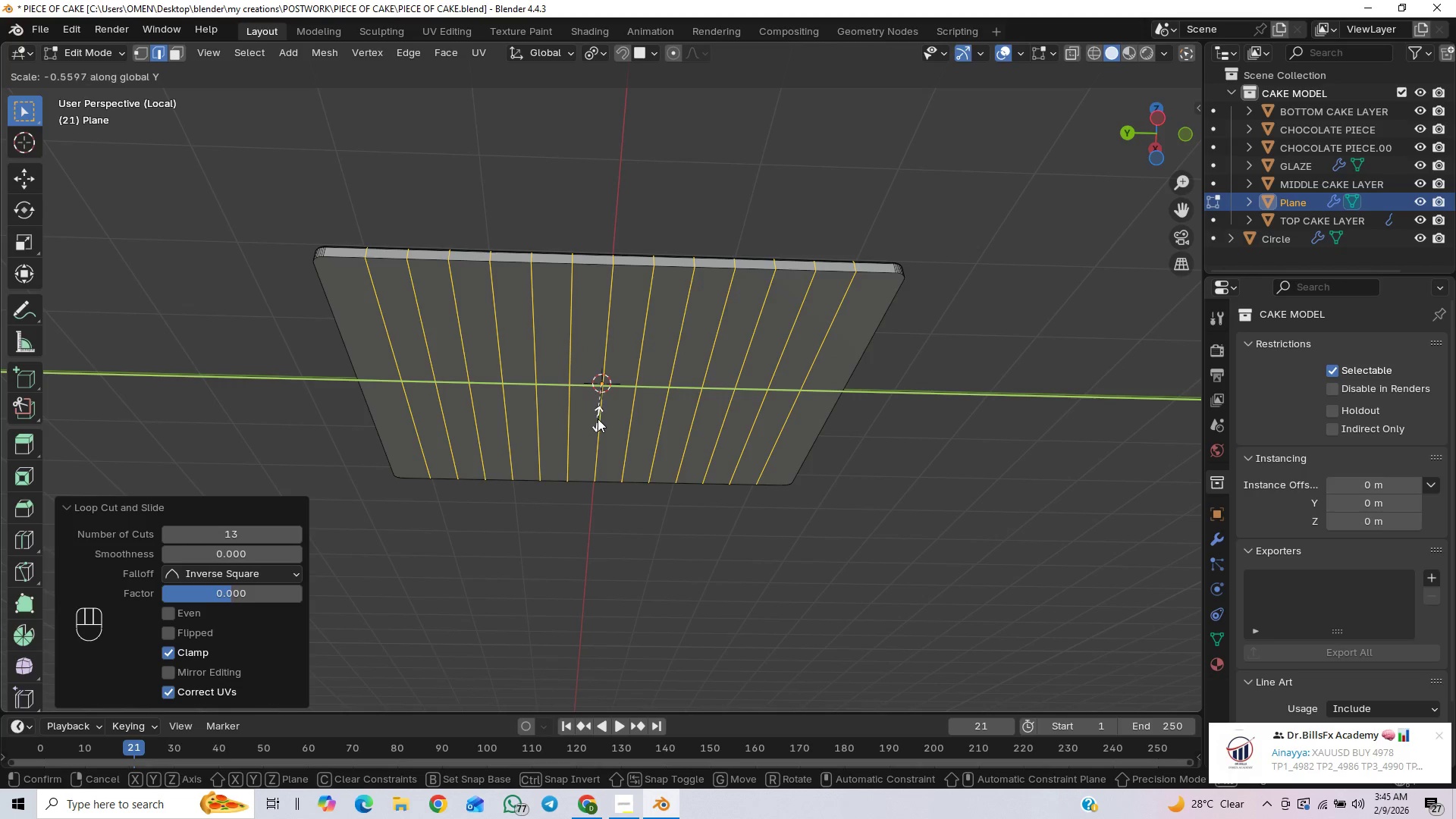 
wait(7.0)
 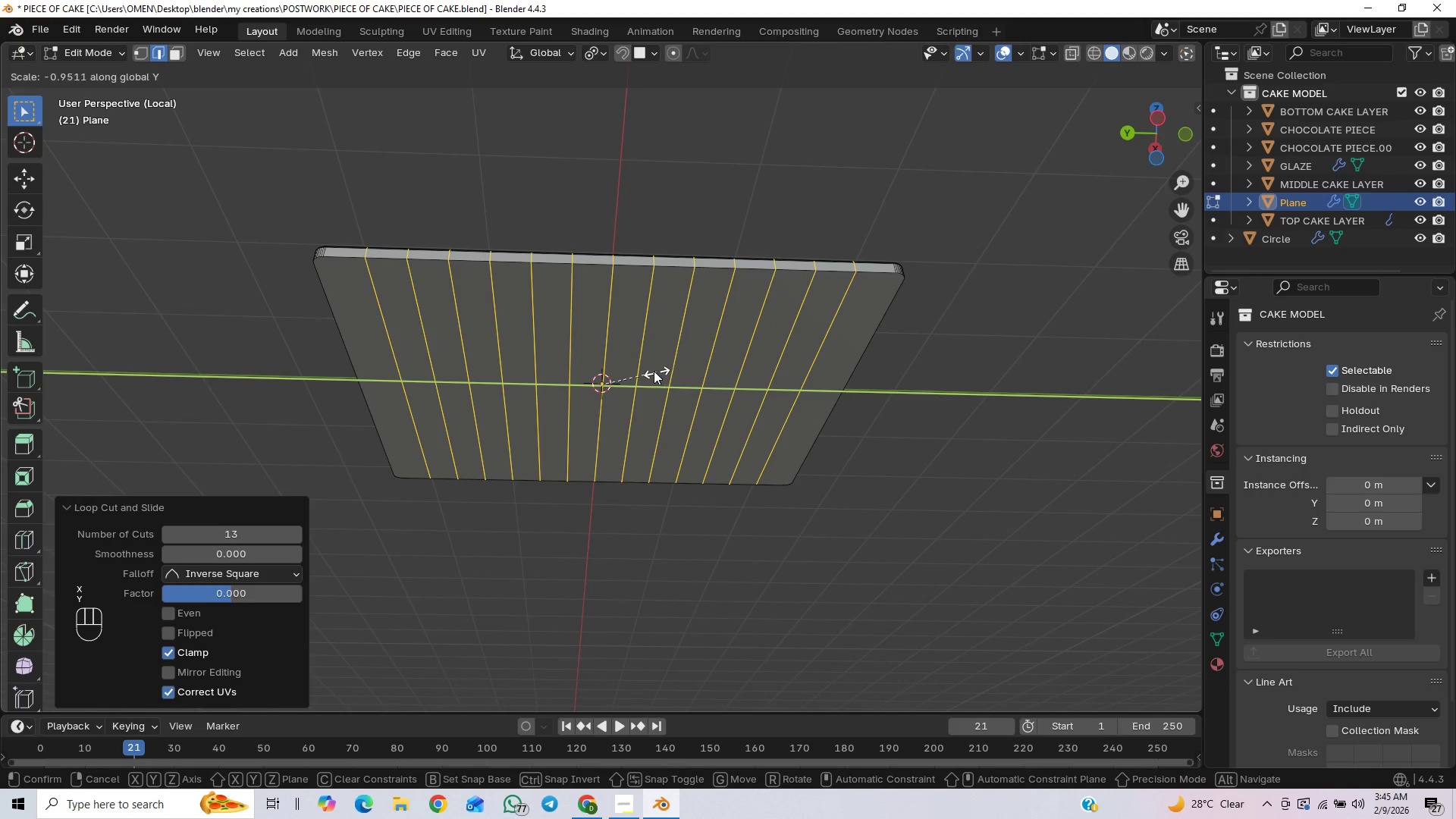 
right_click([604, 397])
 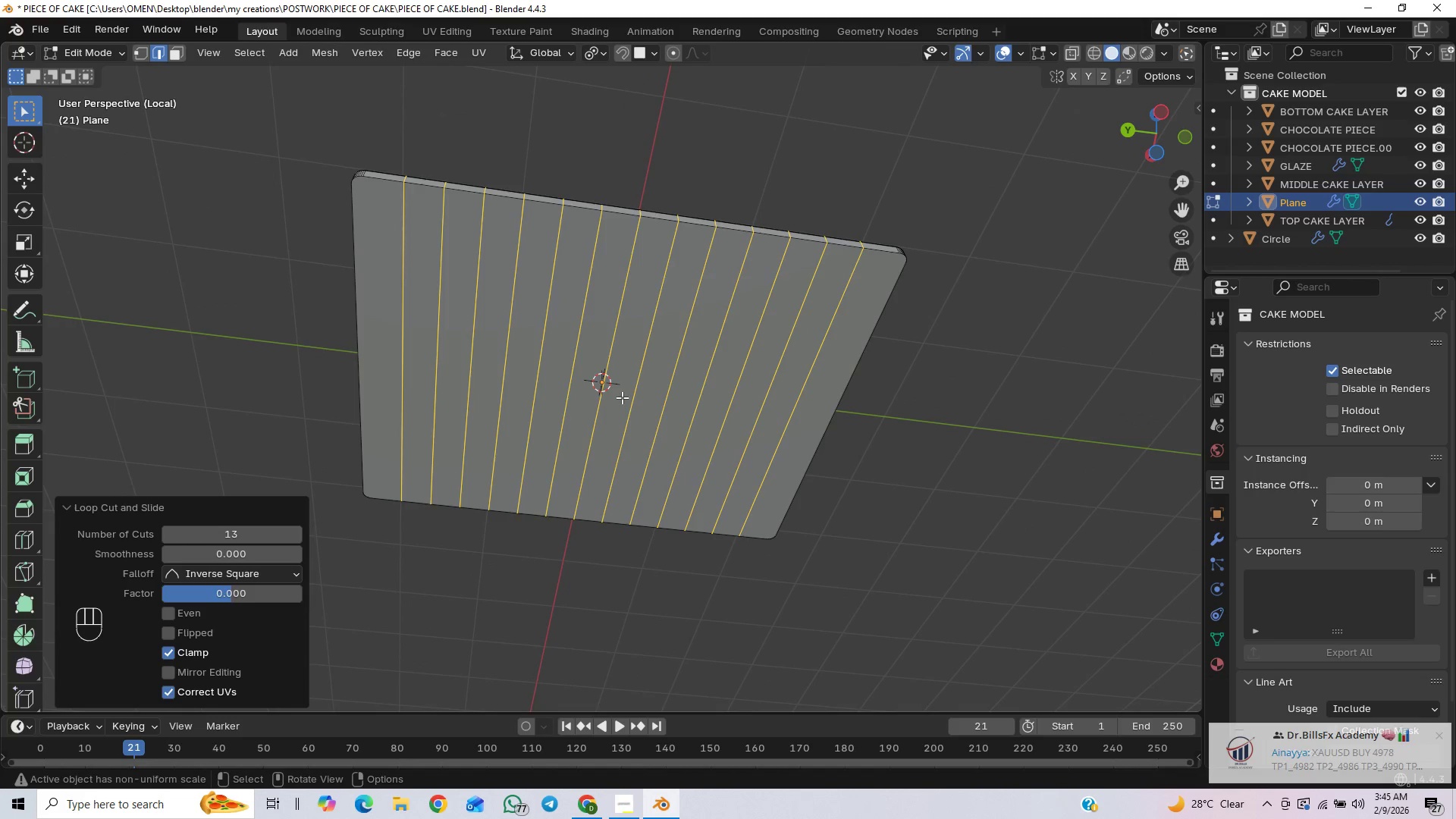 
scroll: coordinate [576, 516], scroll_direction: down, amount: 1.0
 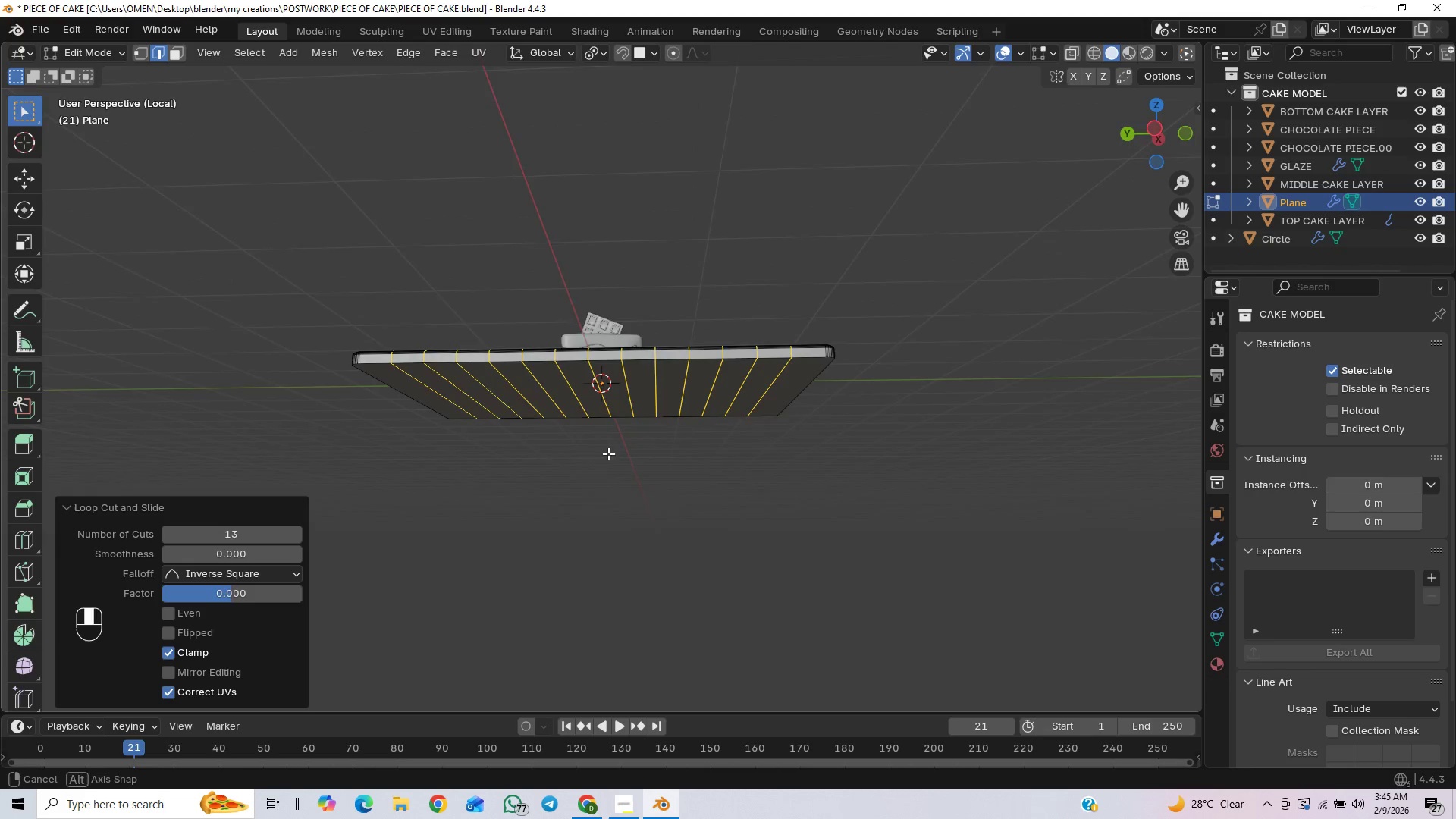 
scroll: coordinate [612, 444], scroll_direction: up, amount: 2.0
 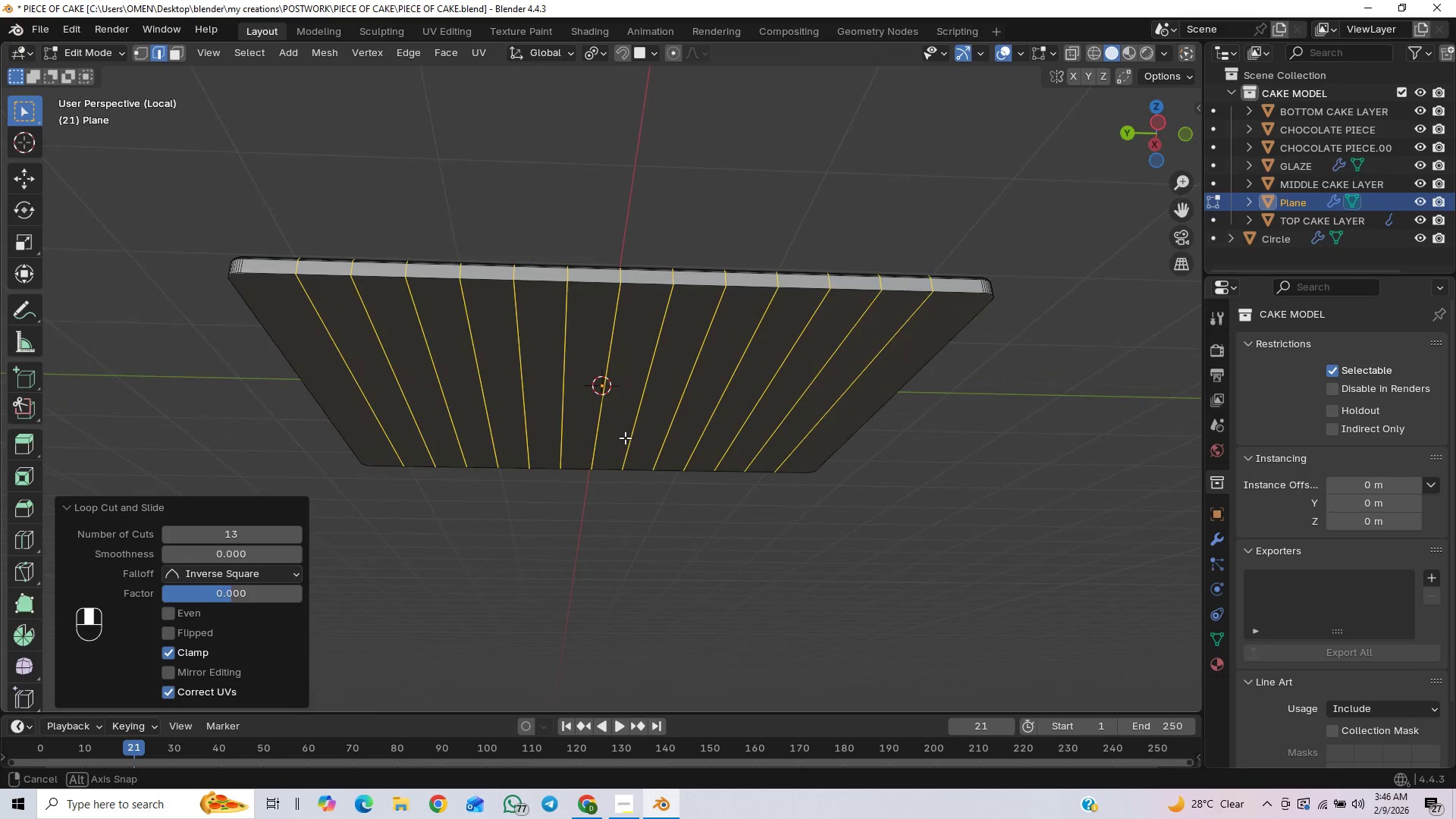 
wait(15.13)
 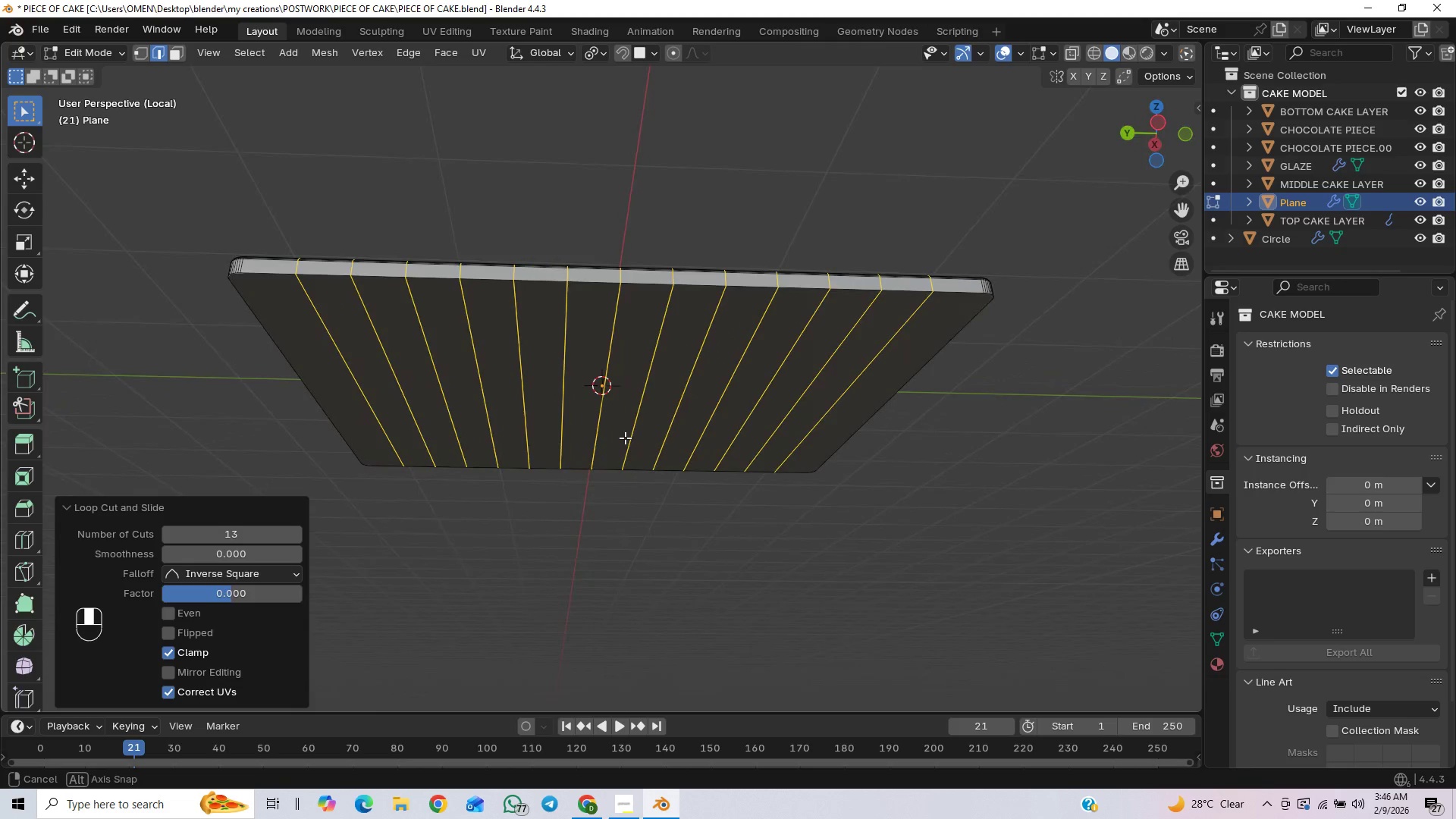 
key(End)
 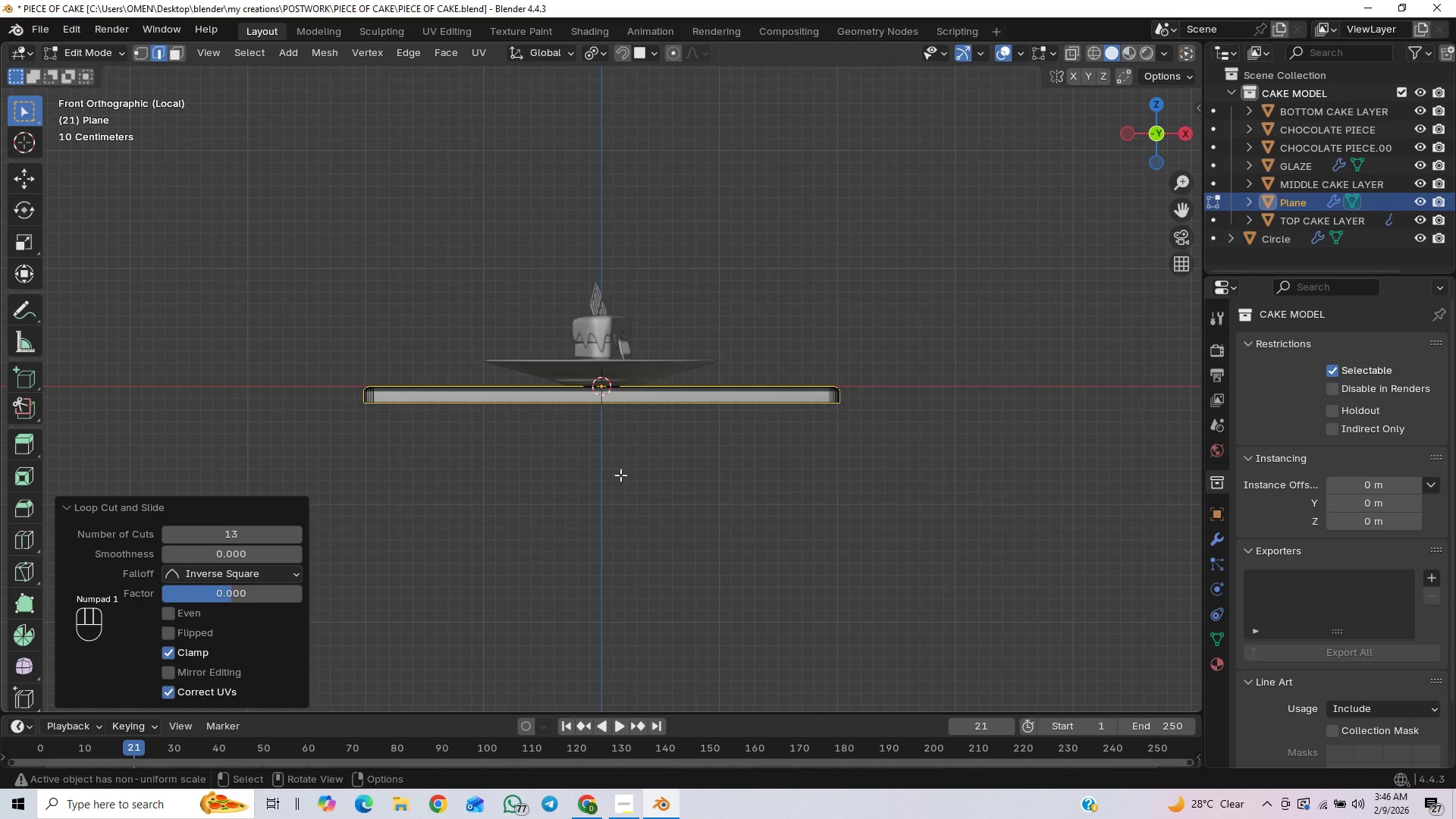 
key(PageDown)
 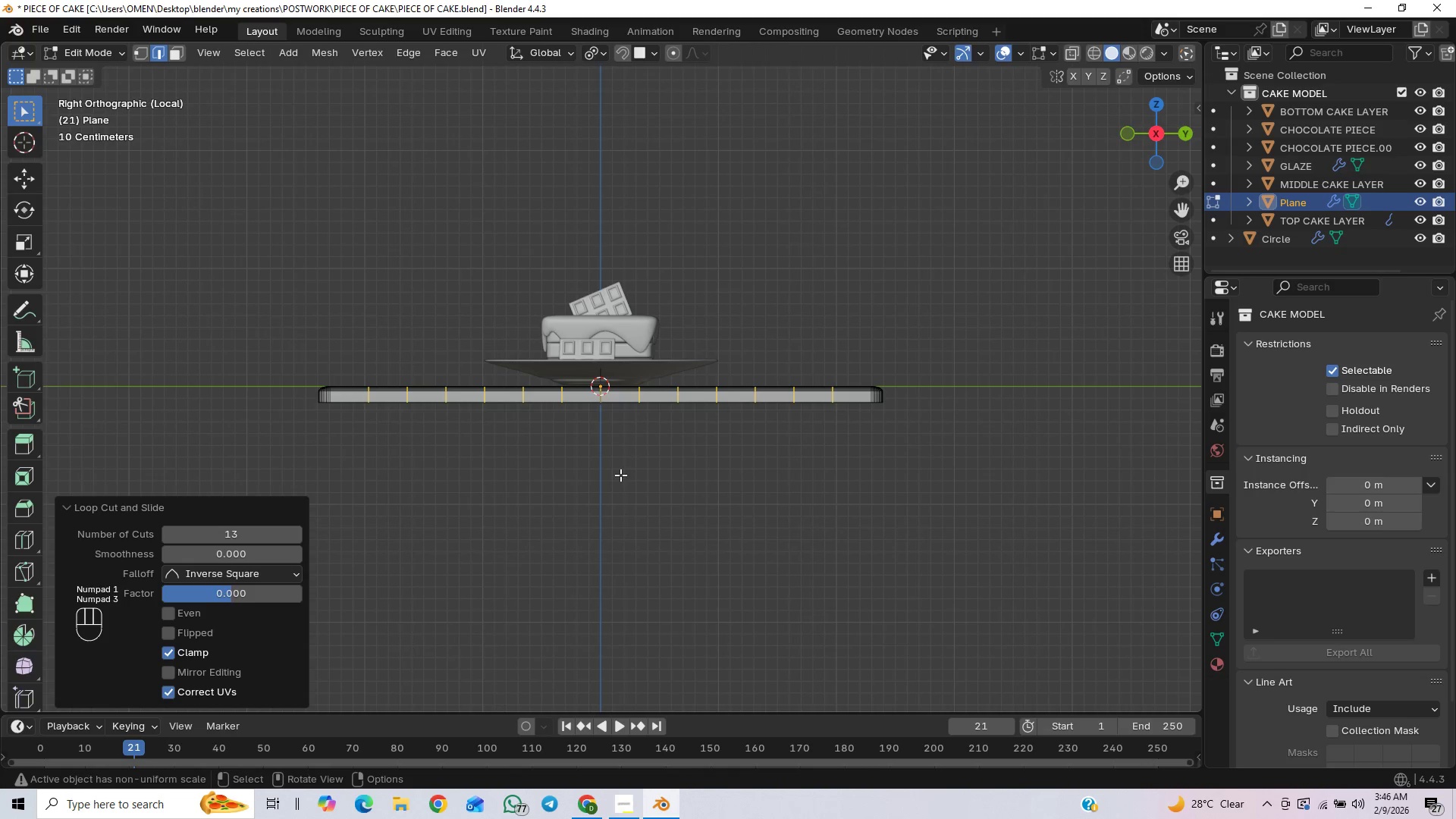 
scroll: coordinate [620, 475], scroll_direction: up, amount: 1.0
 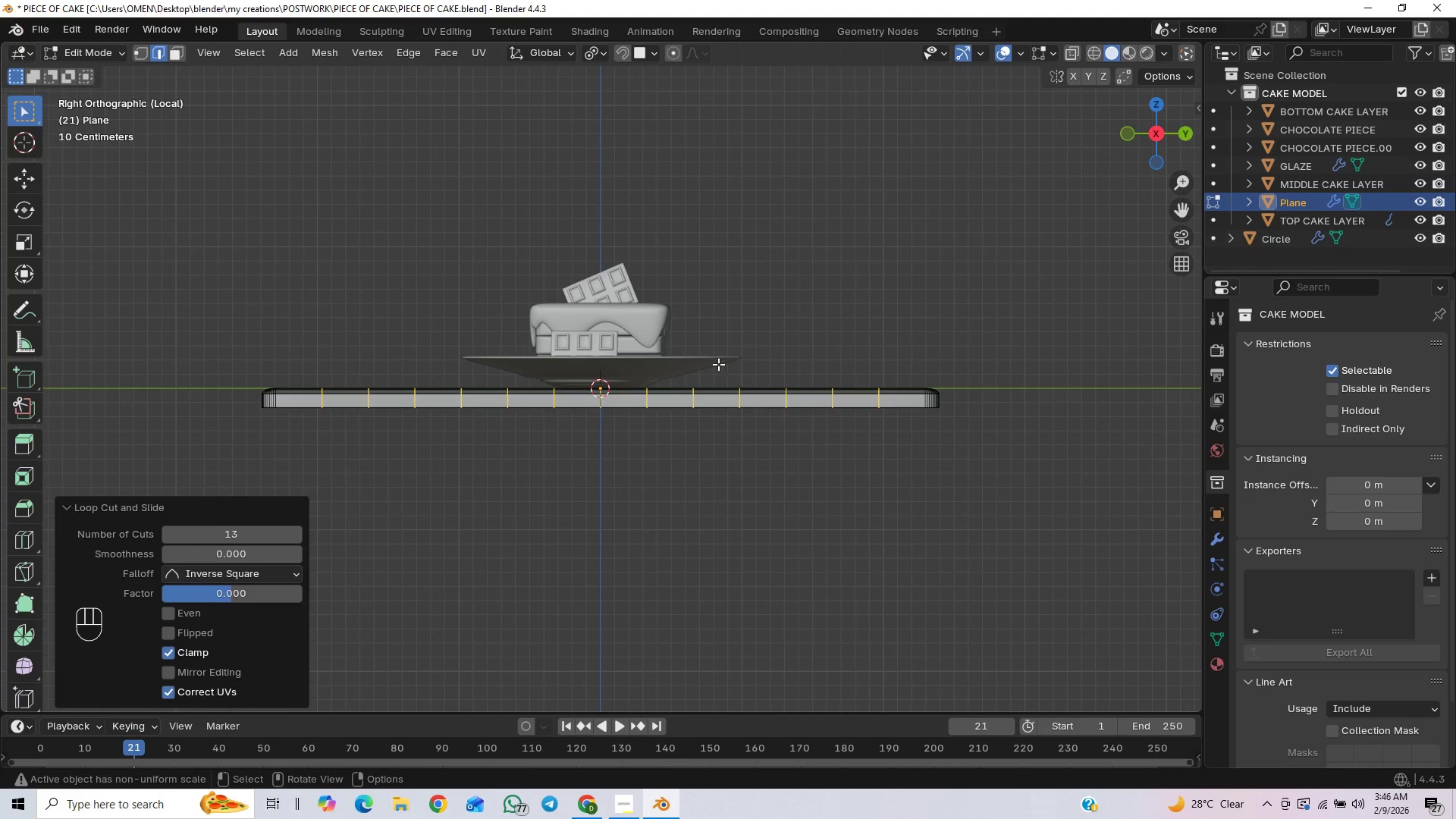 
left_click([1072, 54])
 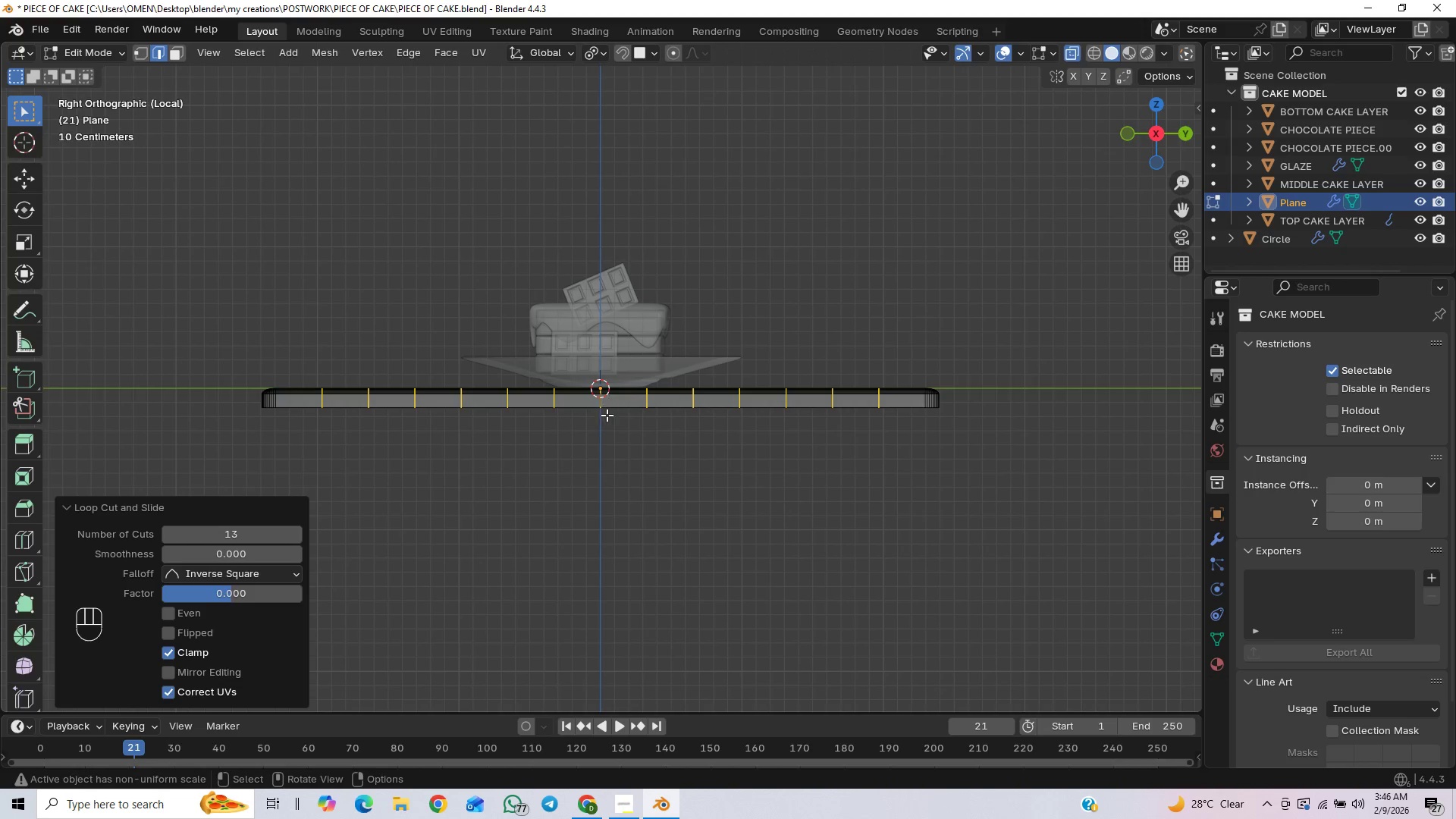 
hold_key(key=ControlLeft, duration=1.5)
left_click_drag(start_coordinate=[686, 296], to_coordinate=[926, 475])
 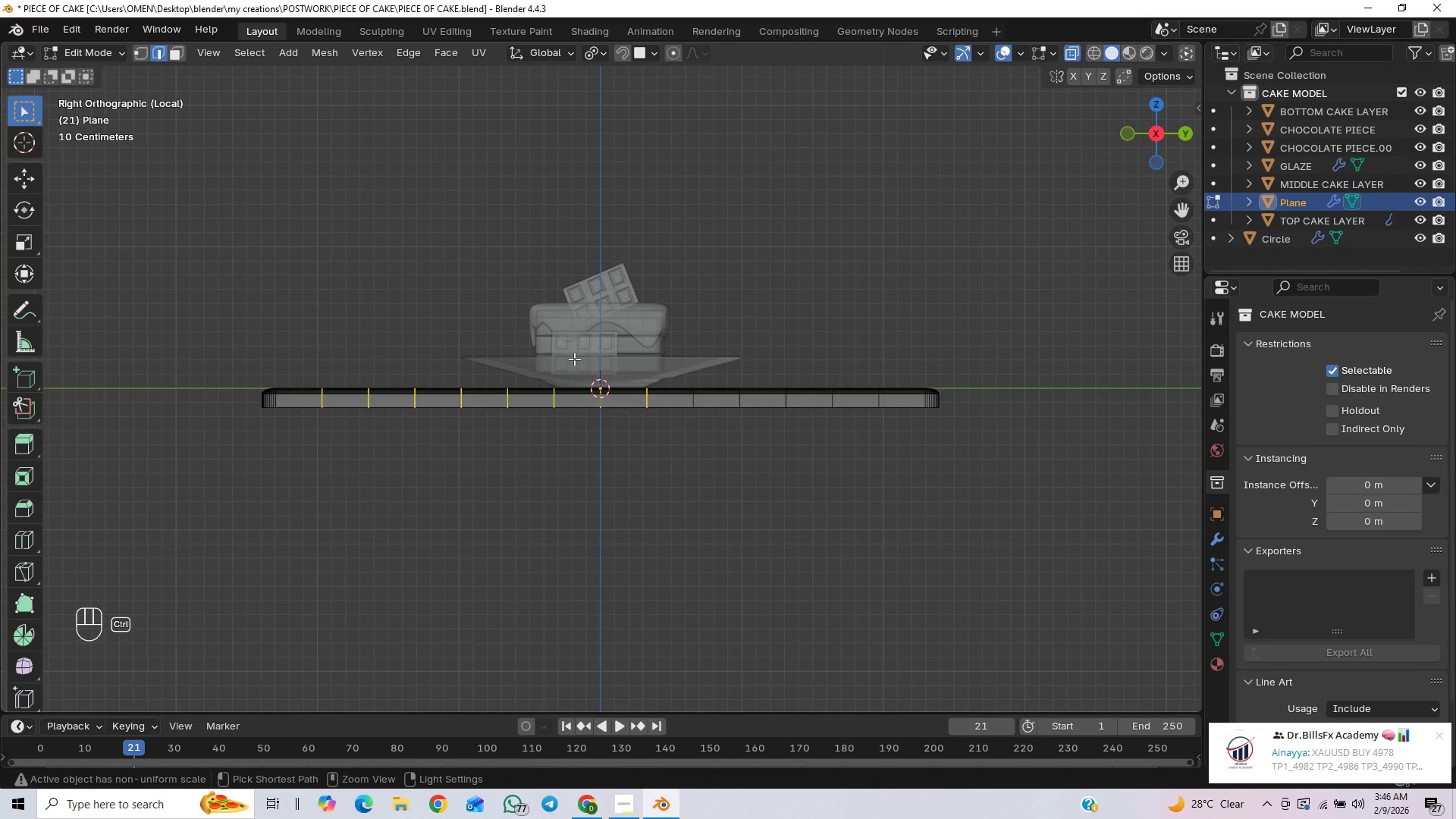 
hold_key(key=ControlLeft, duration=1.5)
 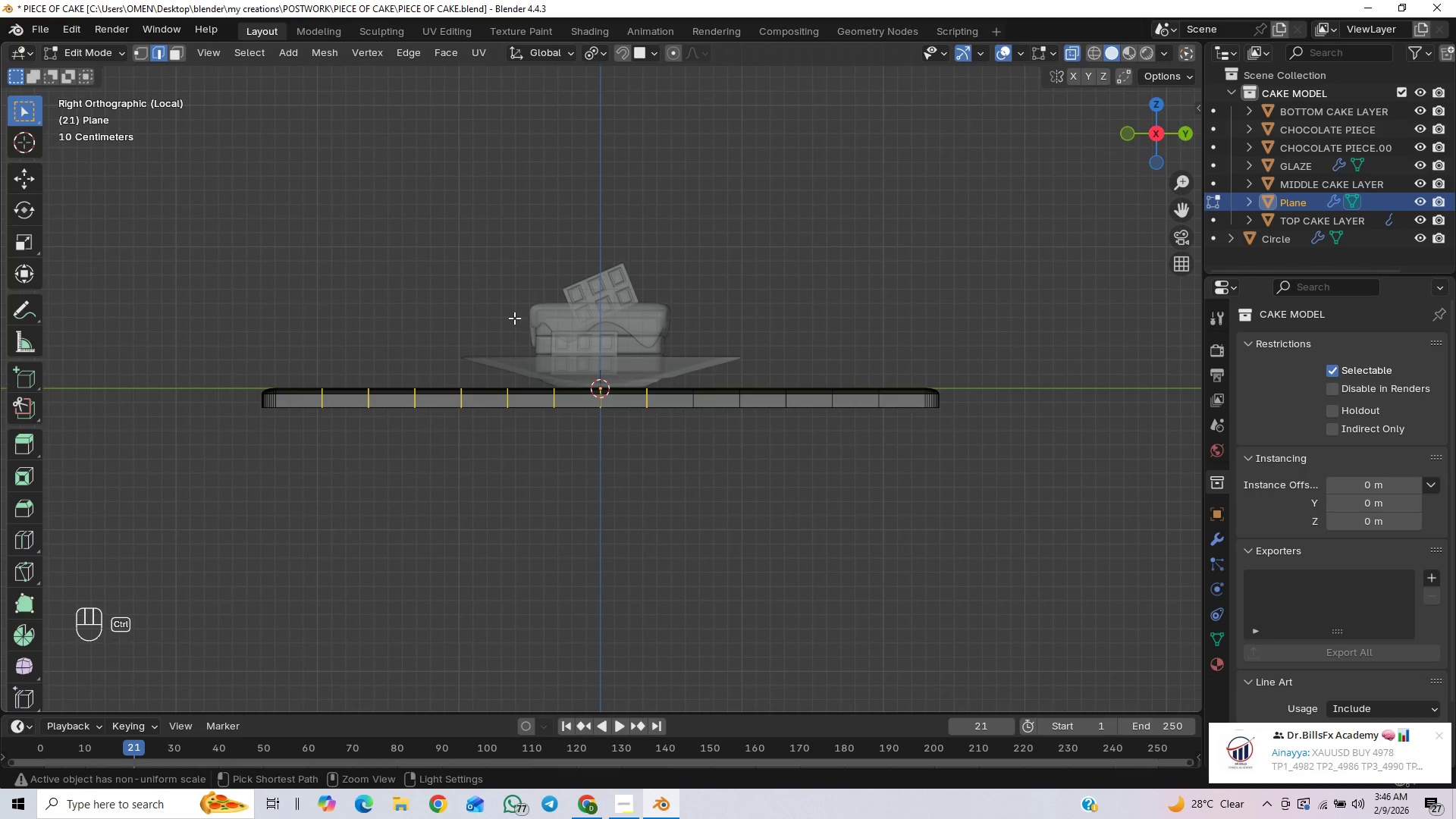 
hold_key(key=ControlLeft, duration=1.52)
left_click_drag(start_coordinate=[513, 274], to_coordinate=[245, 452])
 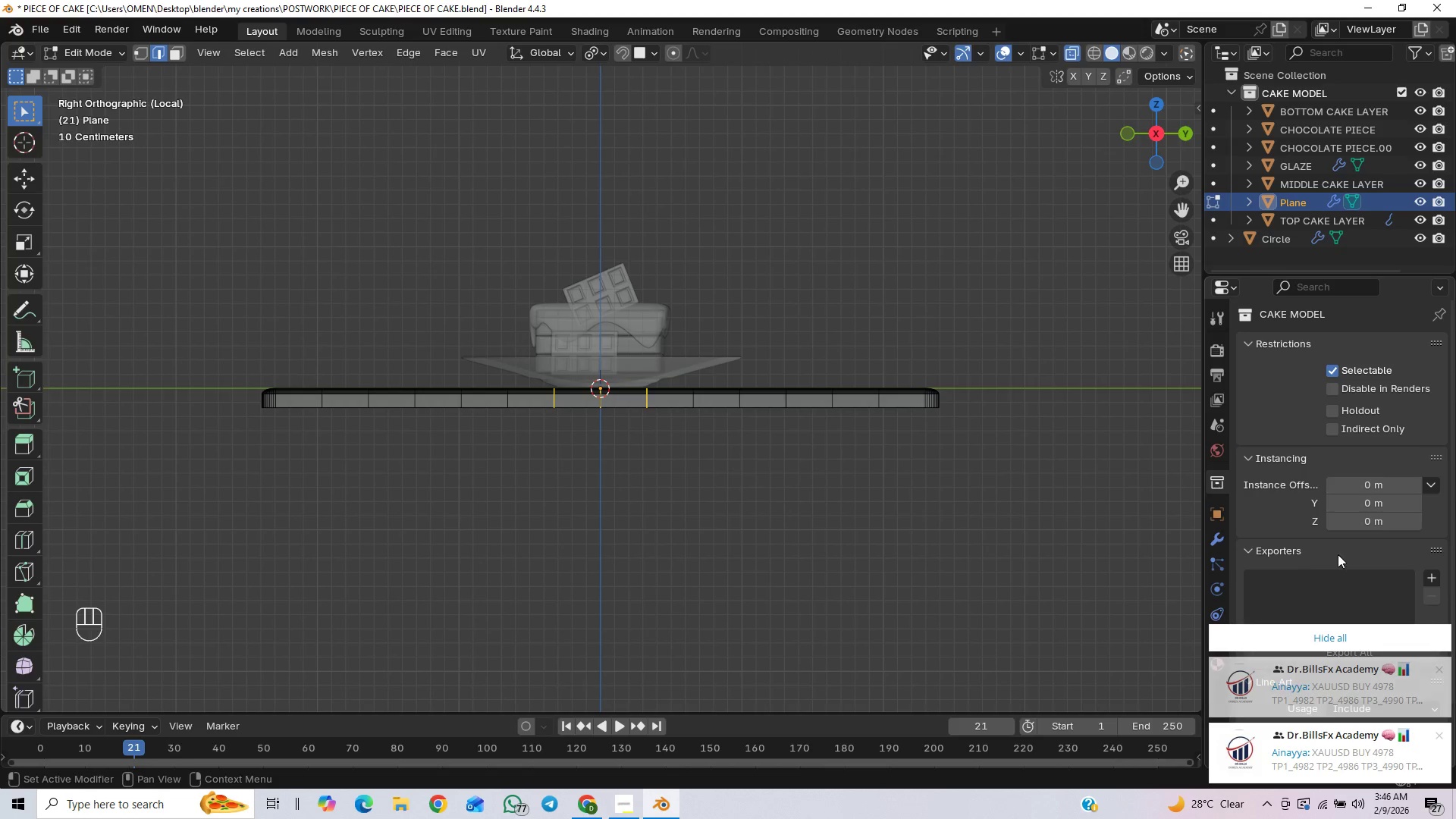 
hold_key(key=ControlLeft, duration=1.45)
 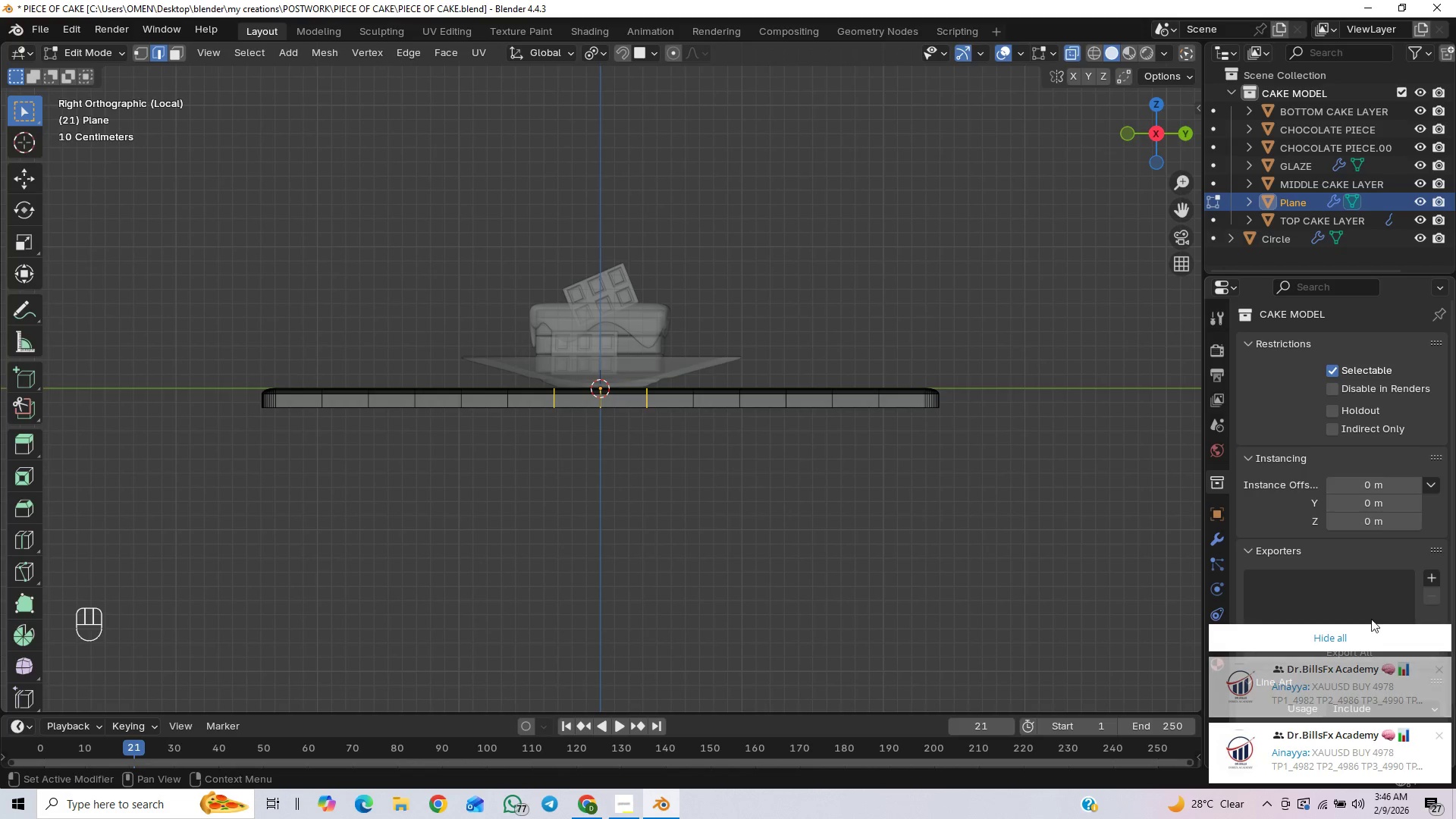 
left_click([1356, 632])
 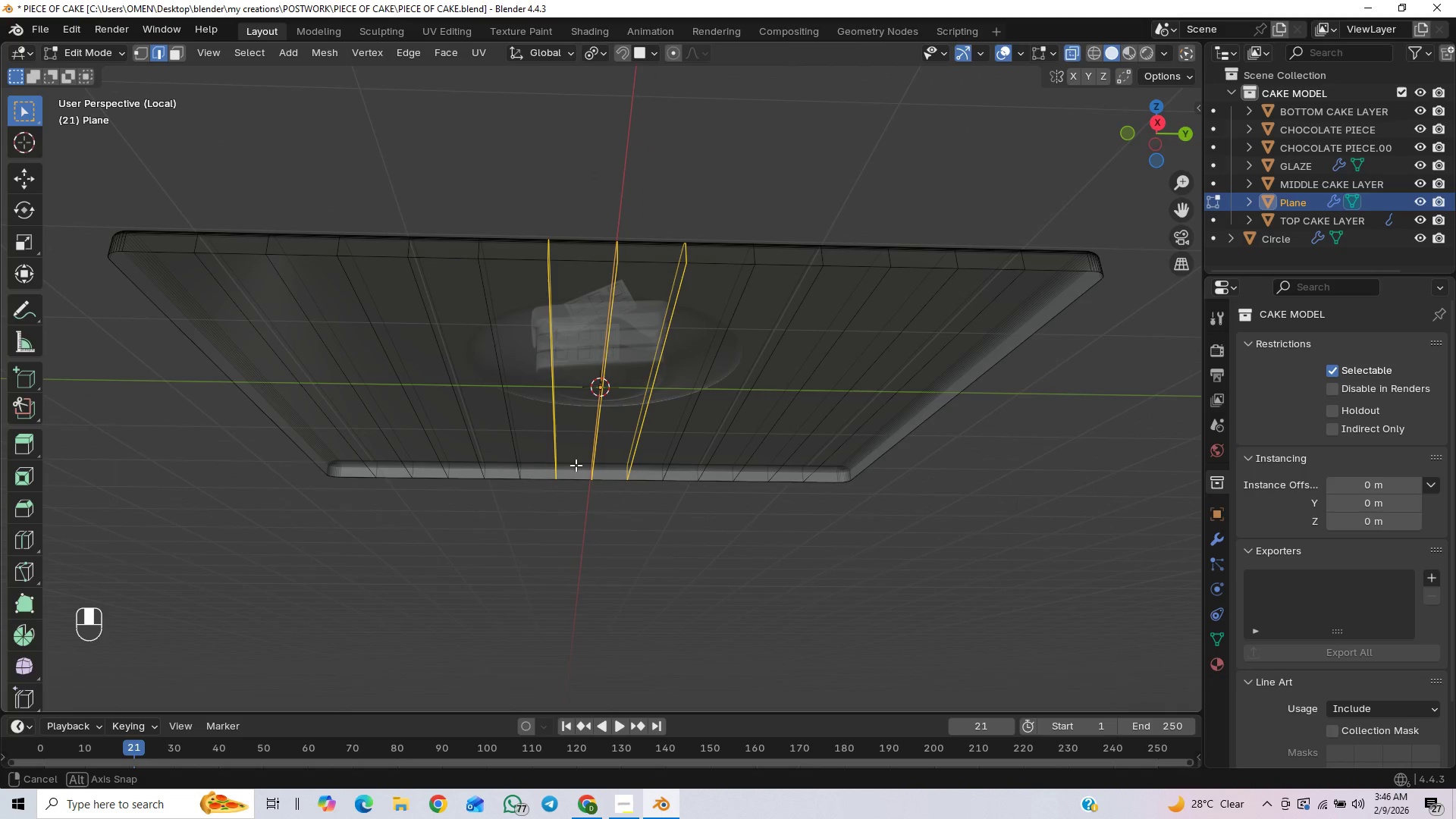 
key(Control+Z)
 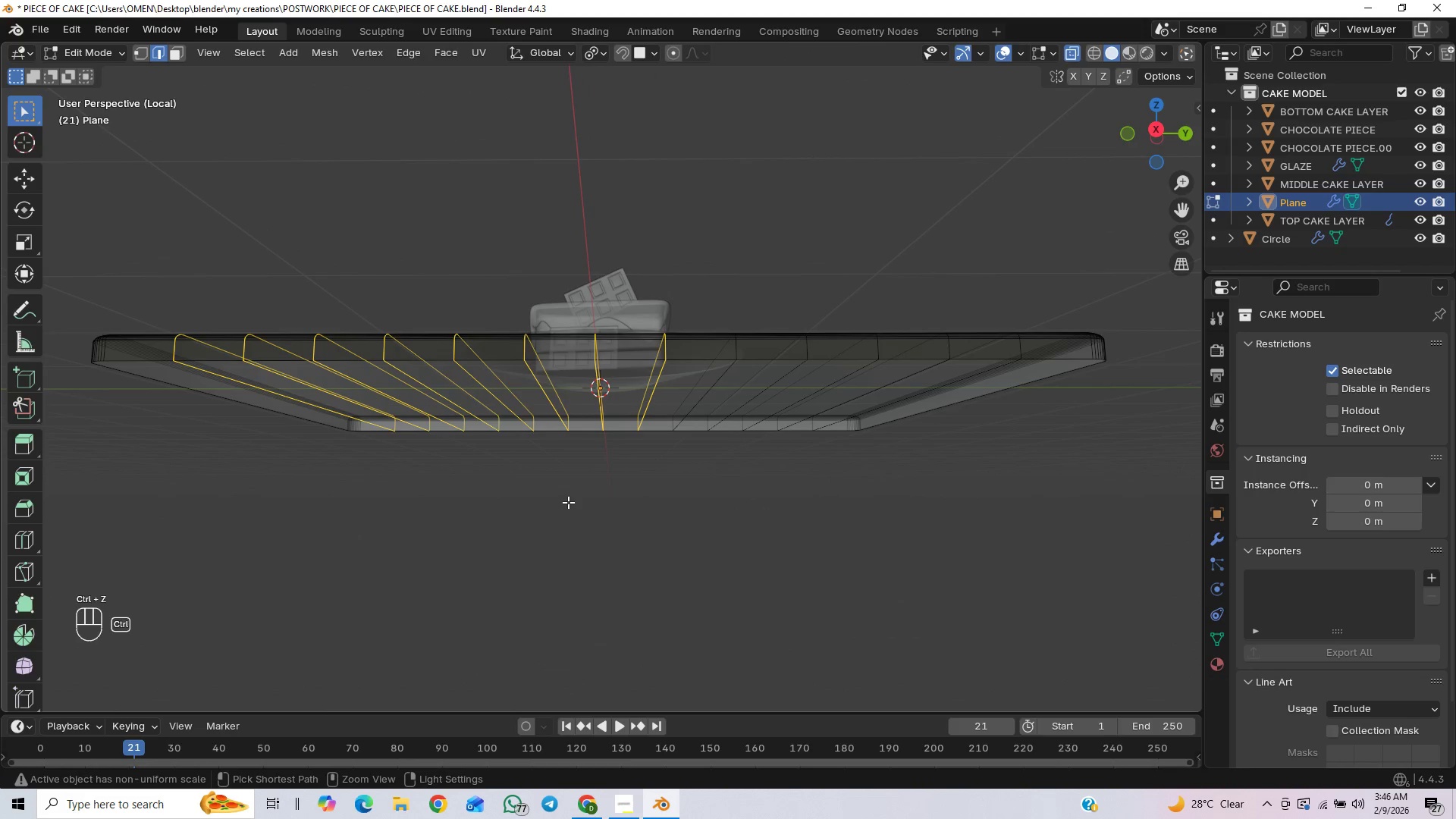 
key(Control+Z)
 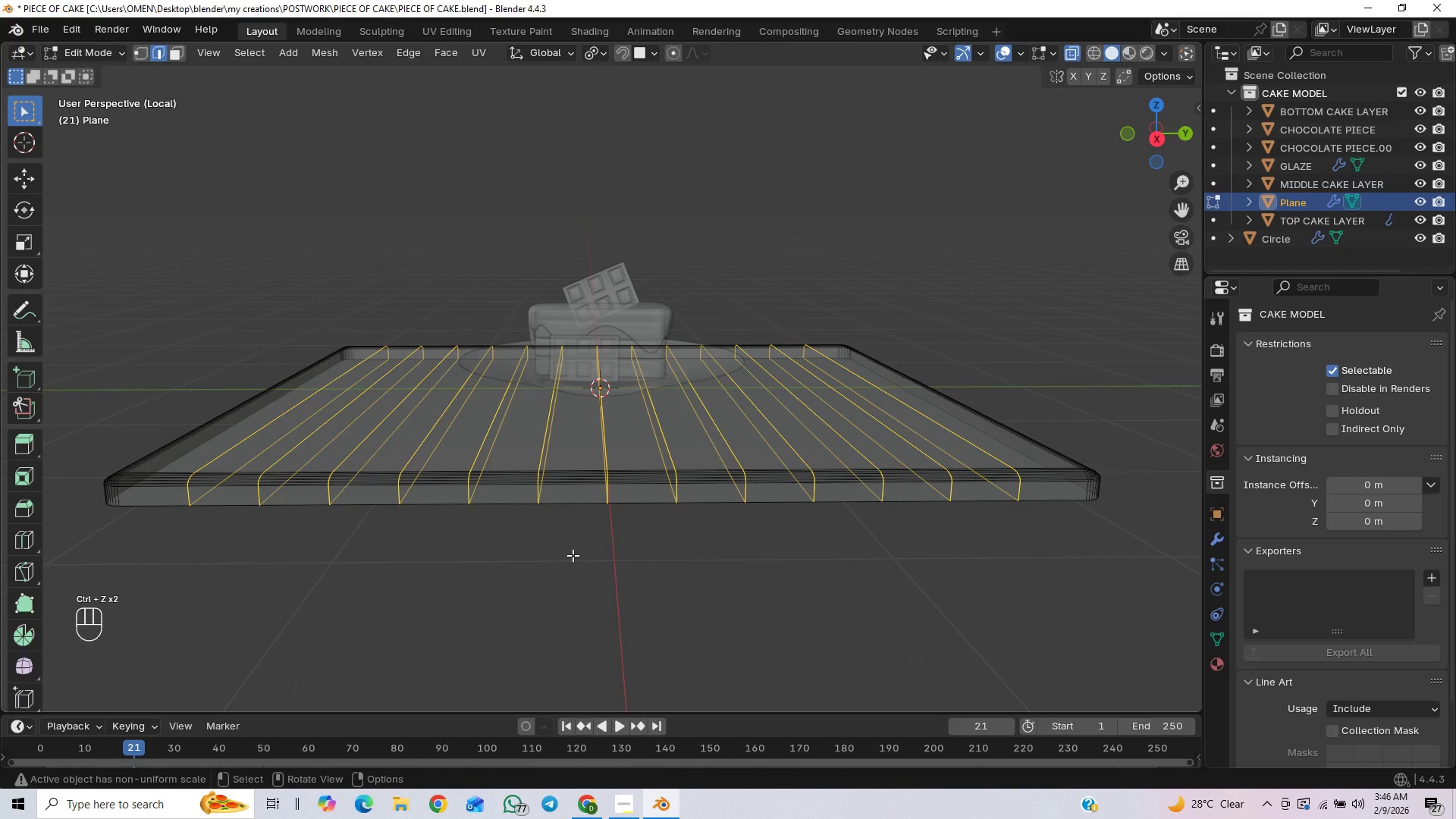 
key(PageDown)
 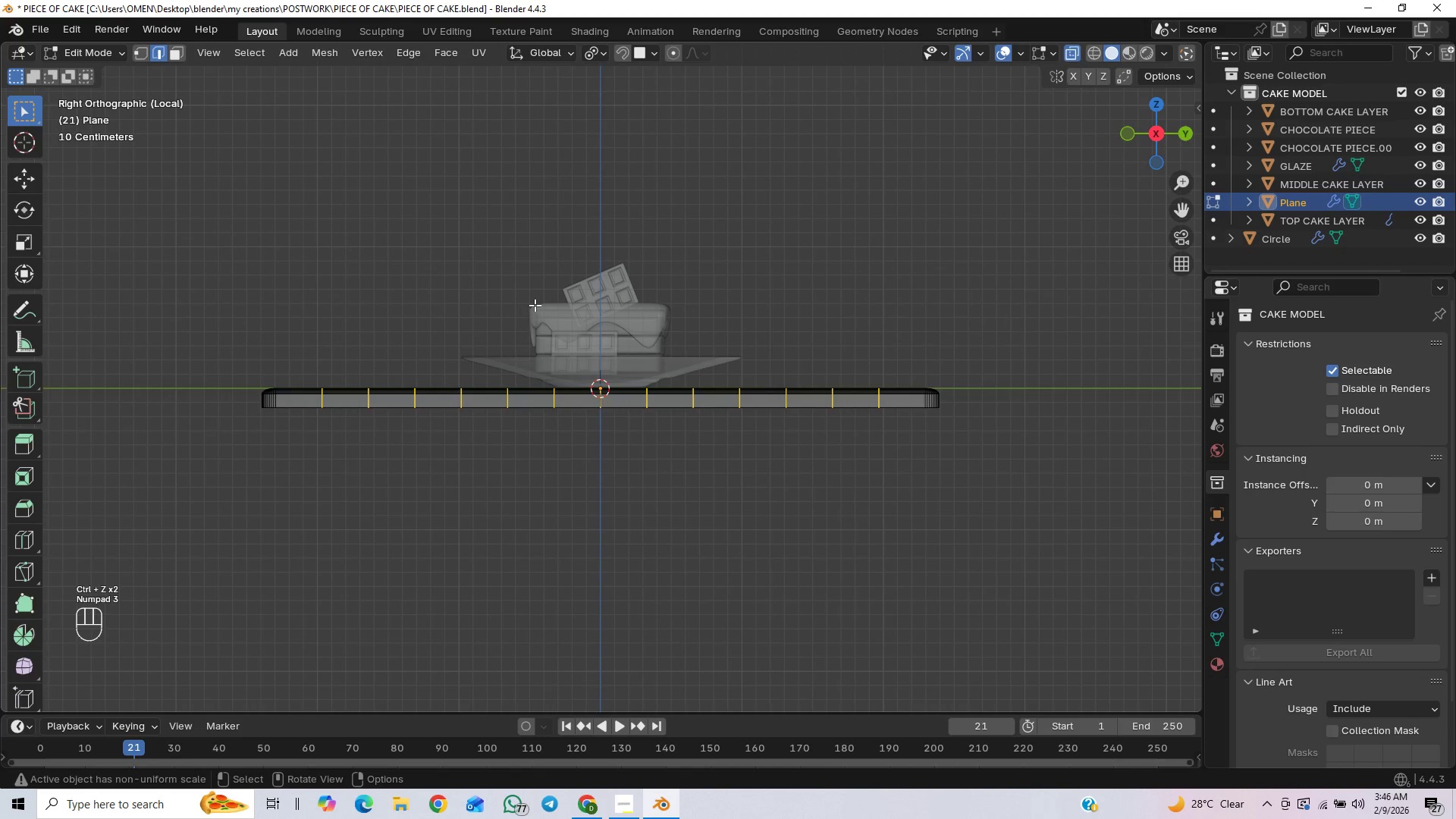 
left_click_drag(start_coordinate=[523, 266], to_coordinate=[583, 323])
 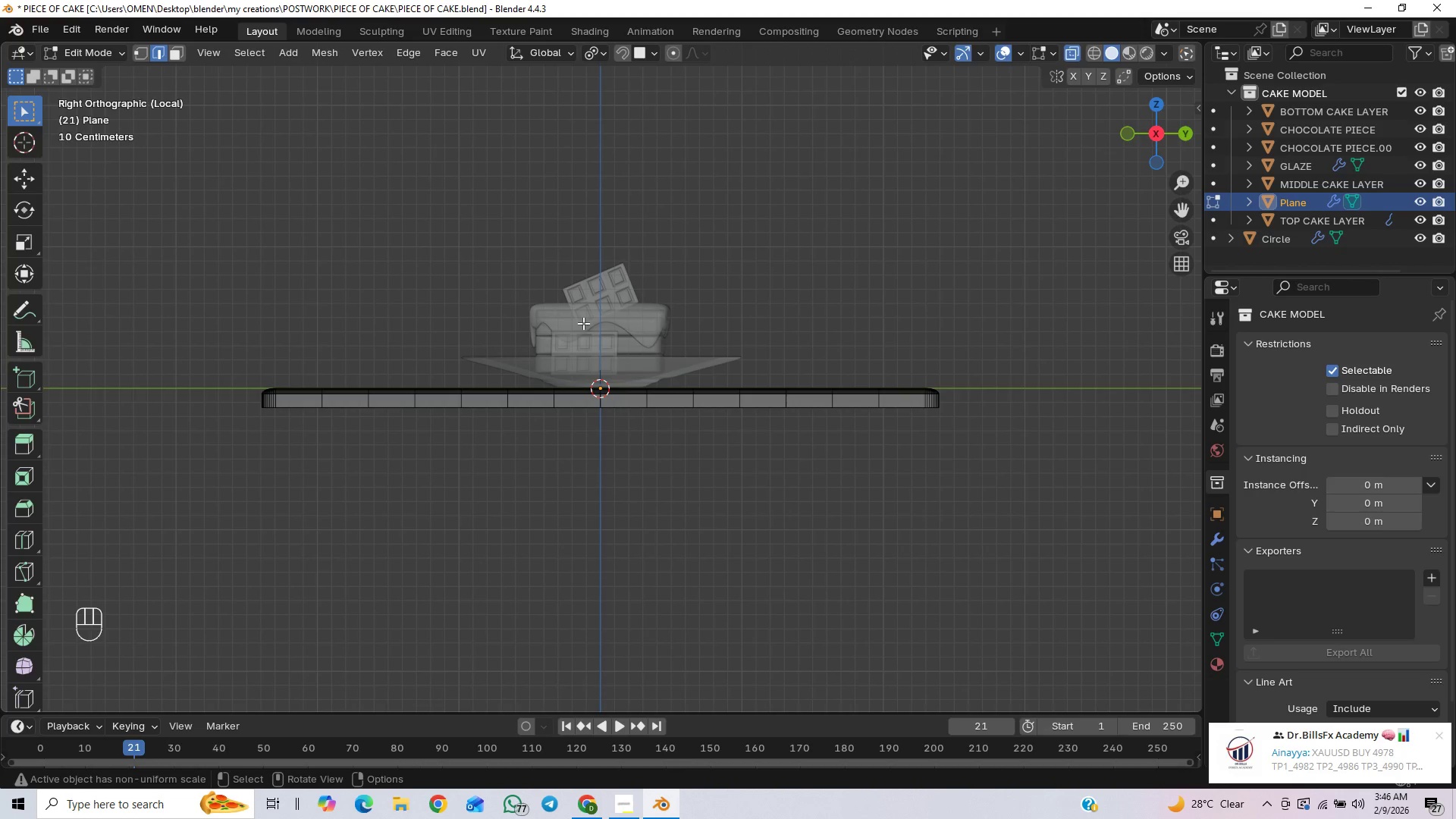 
key(Control+Z)
 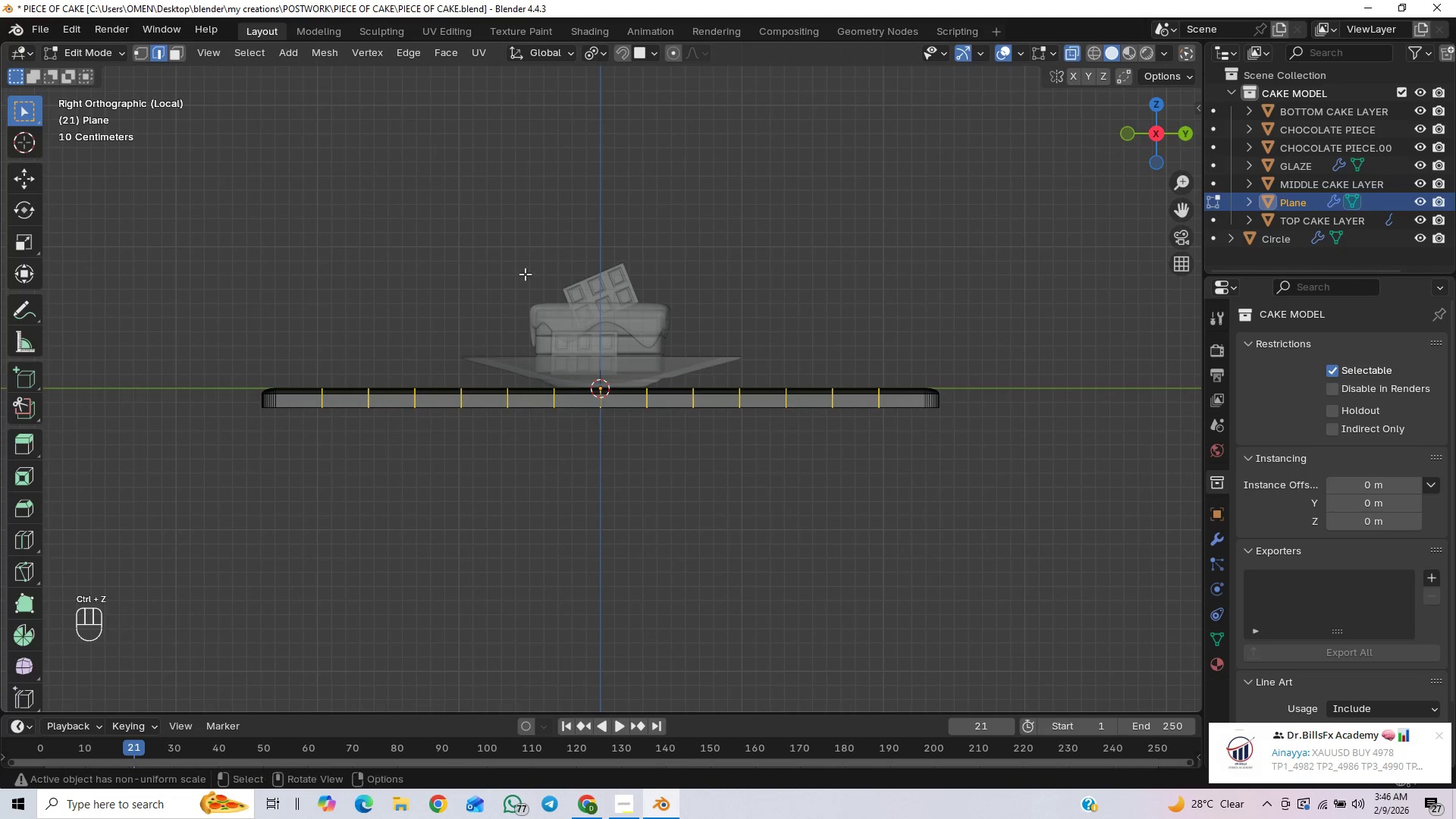 
hold_key(key=ControlLeft, duration=1.53)
left_click_drag(start_coordinate=[532, 261], to_coordinate=[672, 473])
 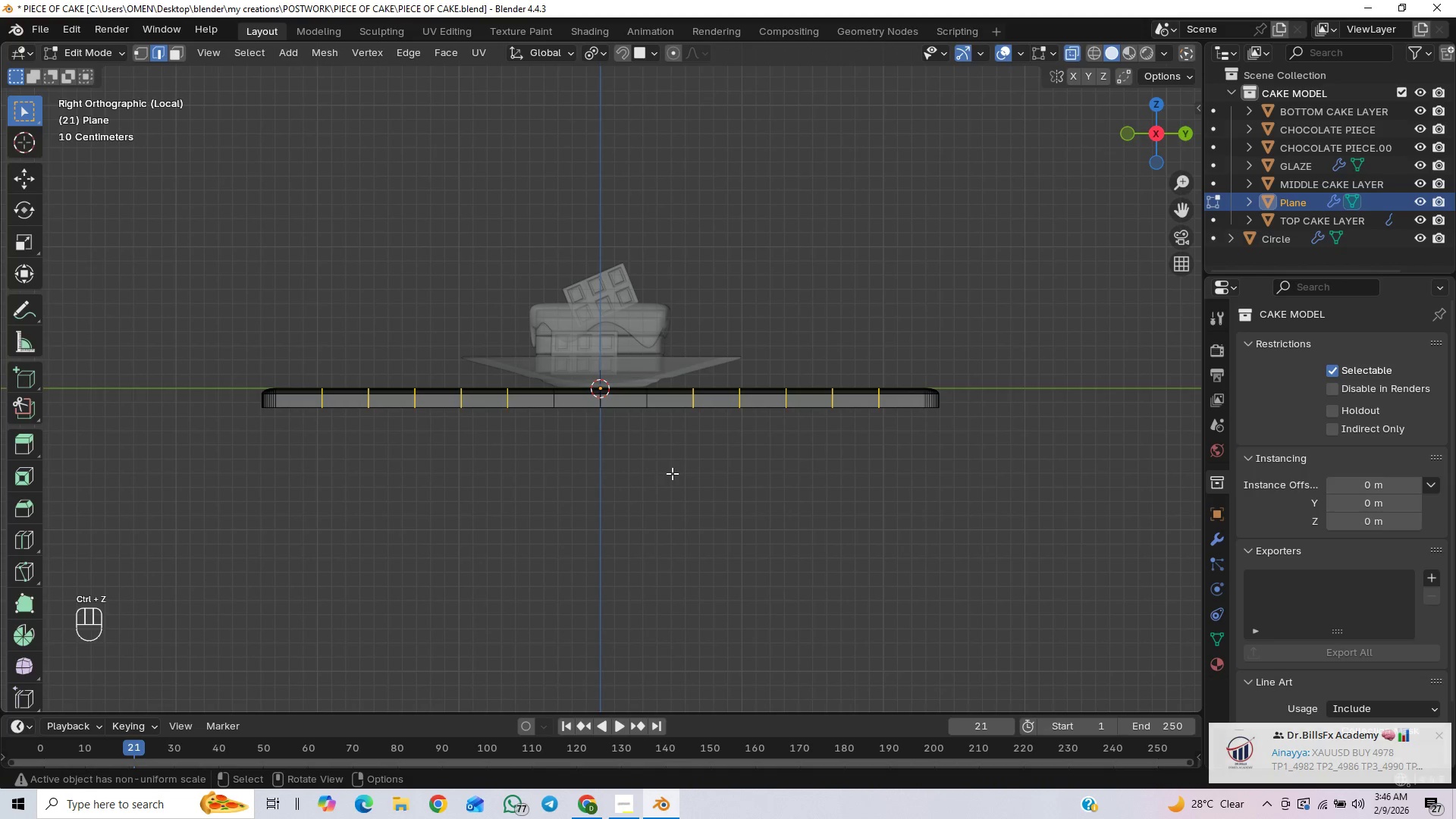 
hold_key(key=ControlLeft, duration=0.31)
 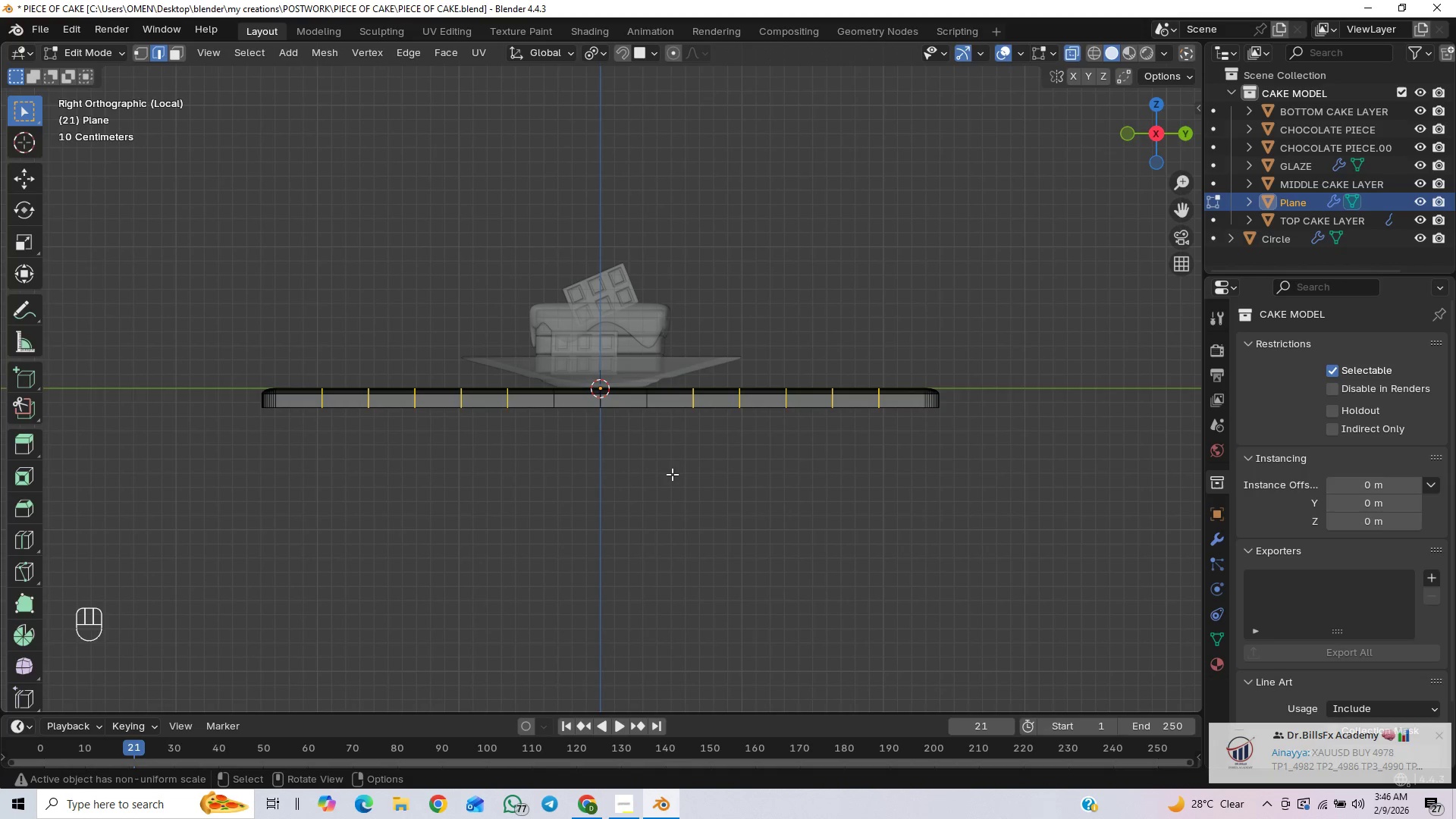 
key(Control+X)
 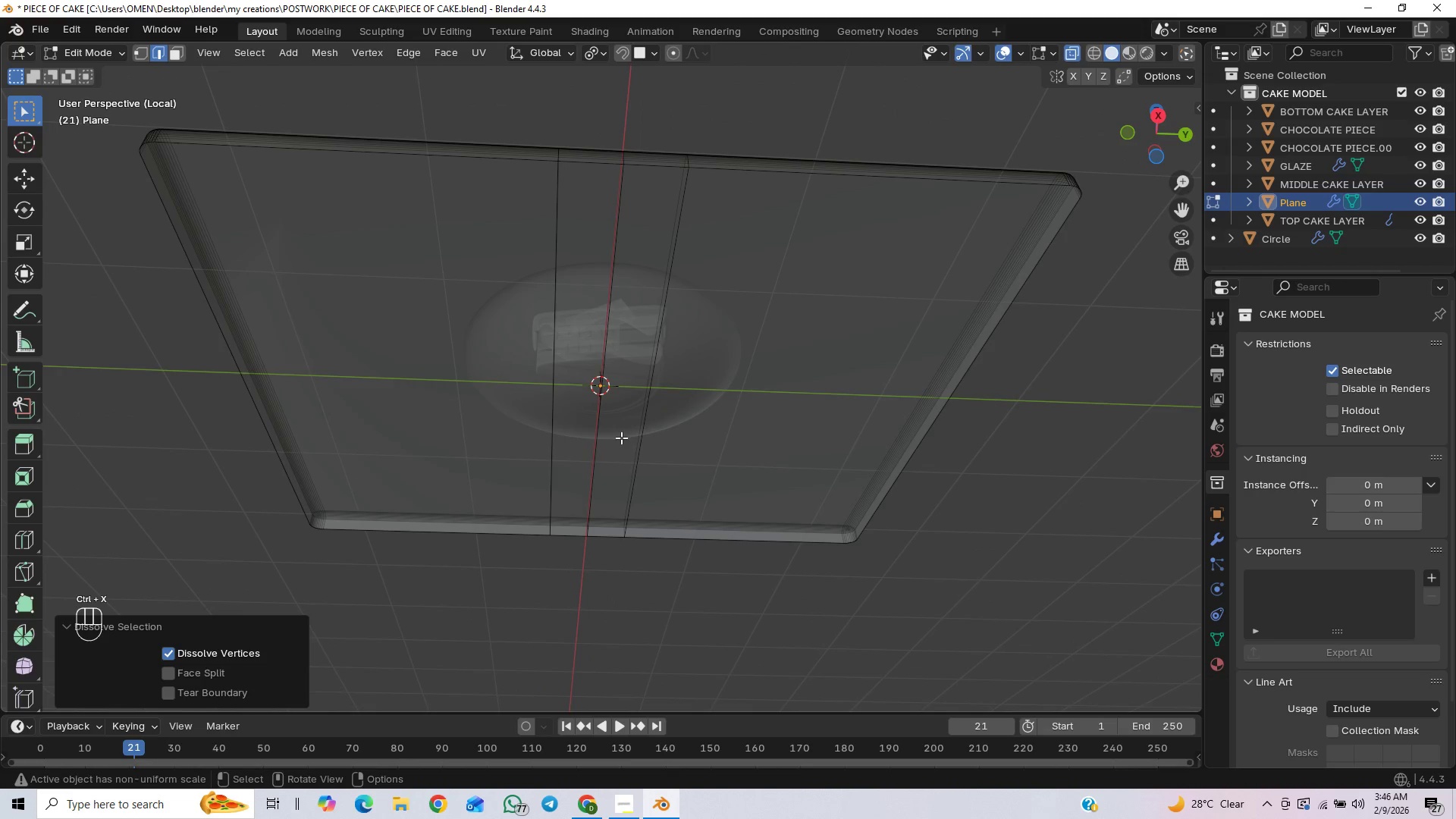 
key(Control+R)
 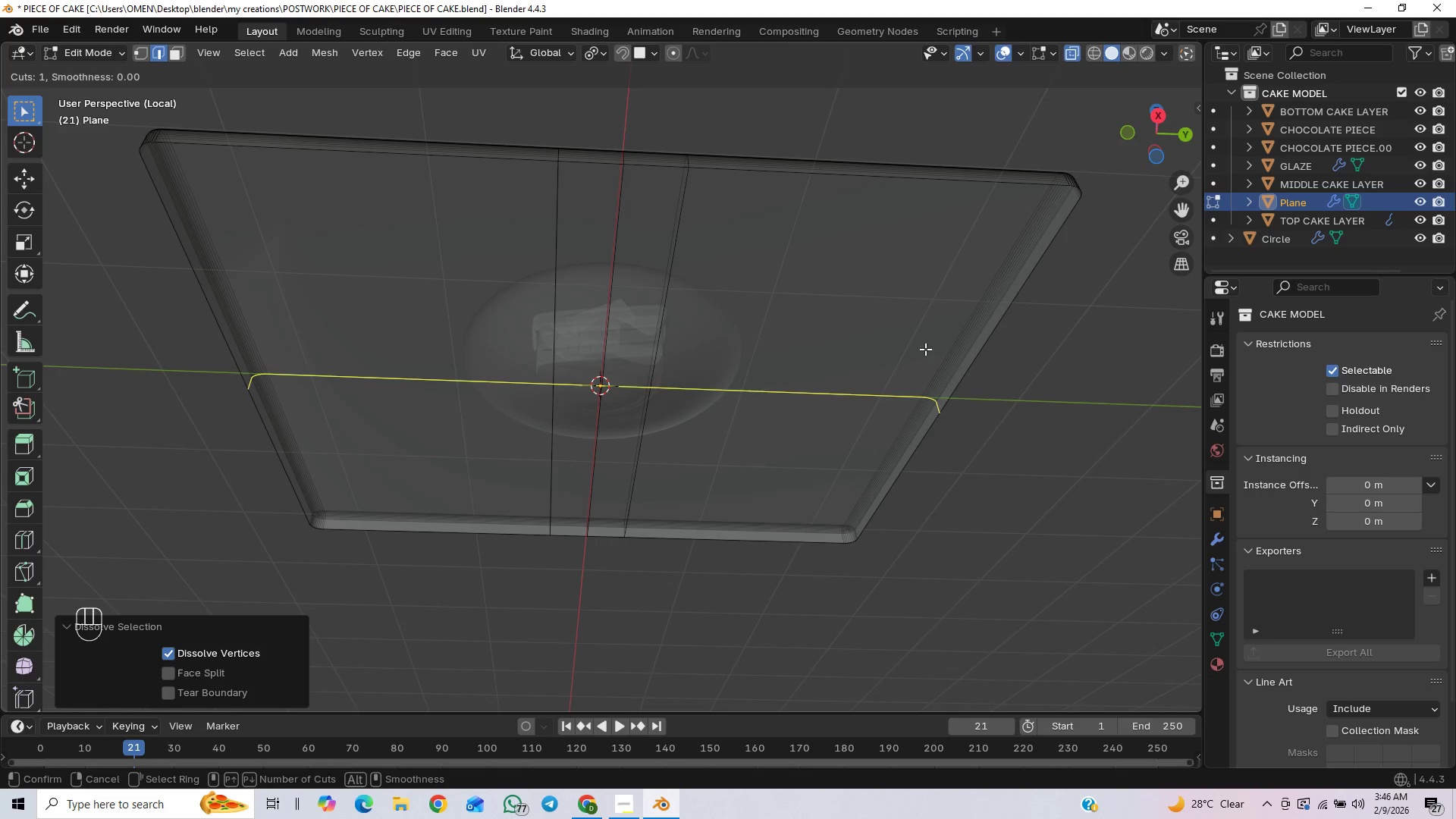 
scroll: coordinate [934, 350], scroll_direction: up, amount: 1.0
 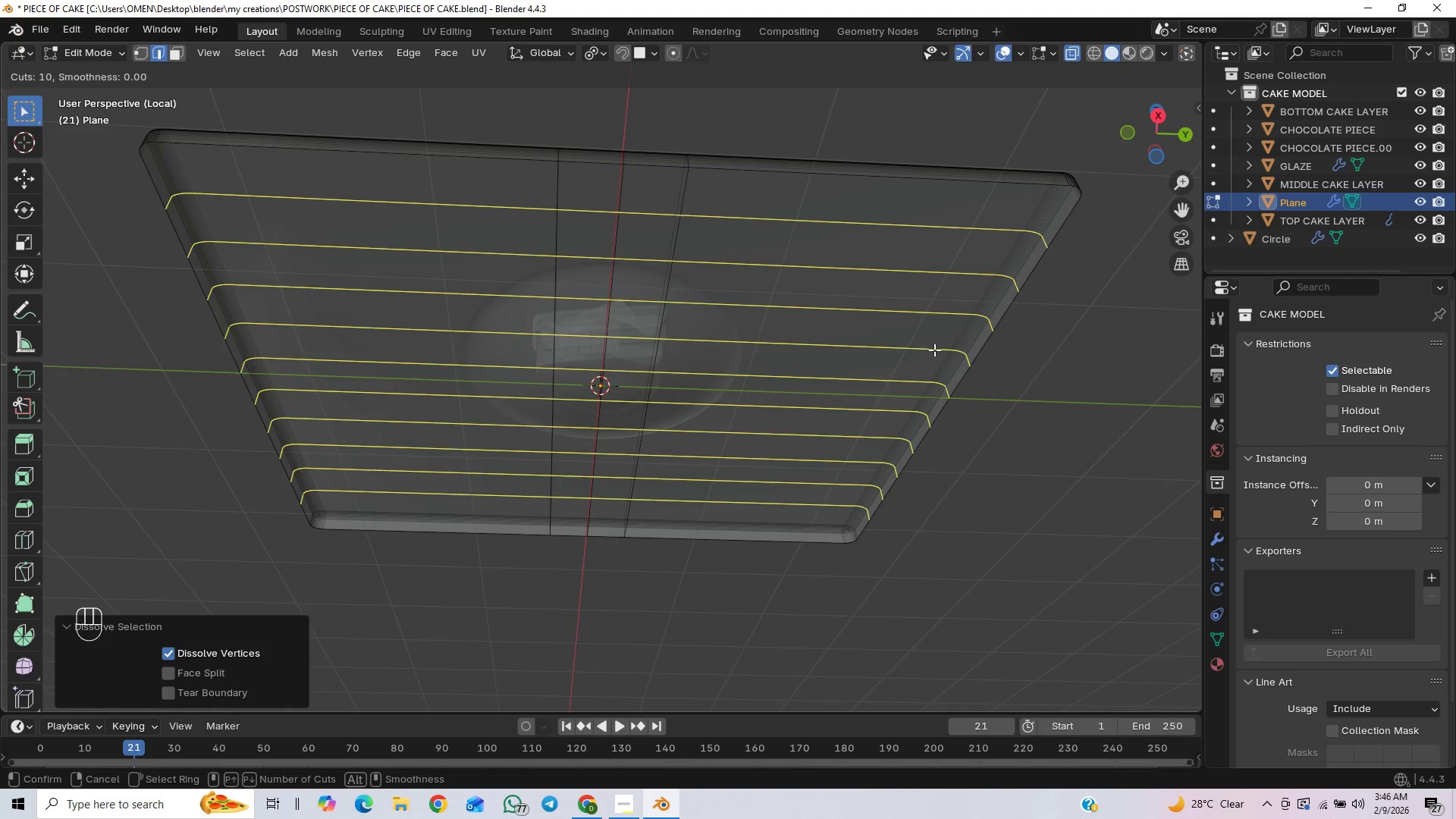 
left_click([934, 350])
 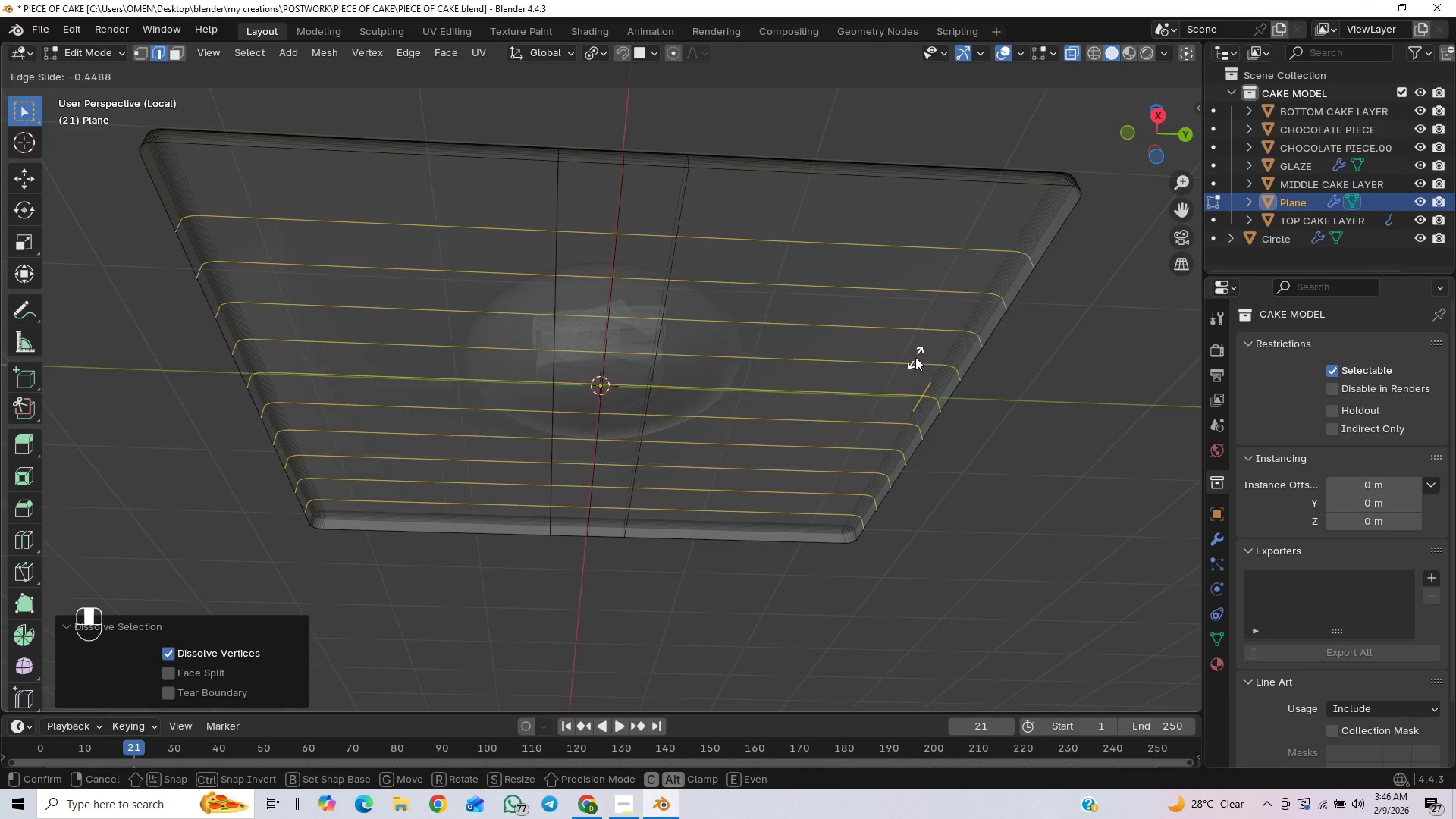 
right_click([912, 347])
 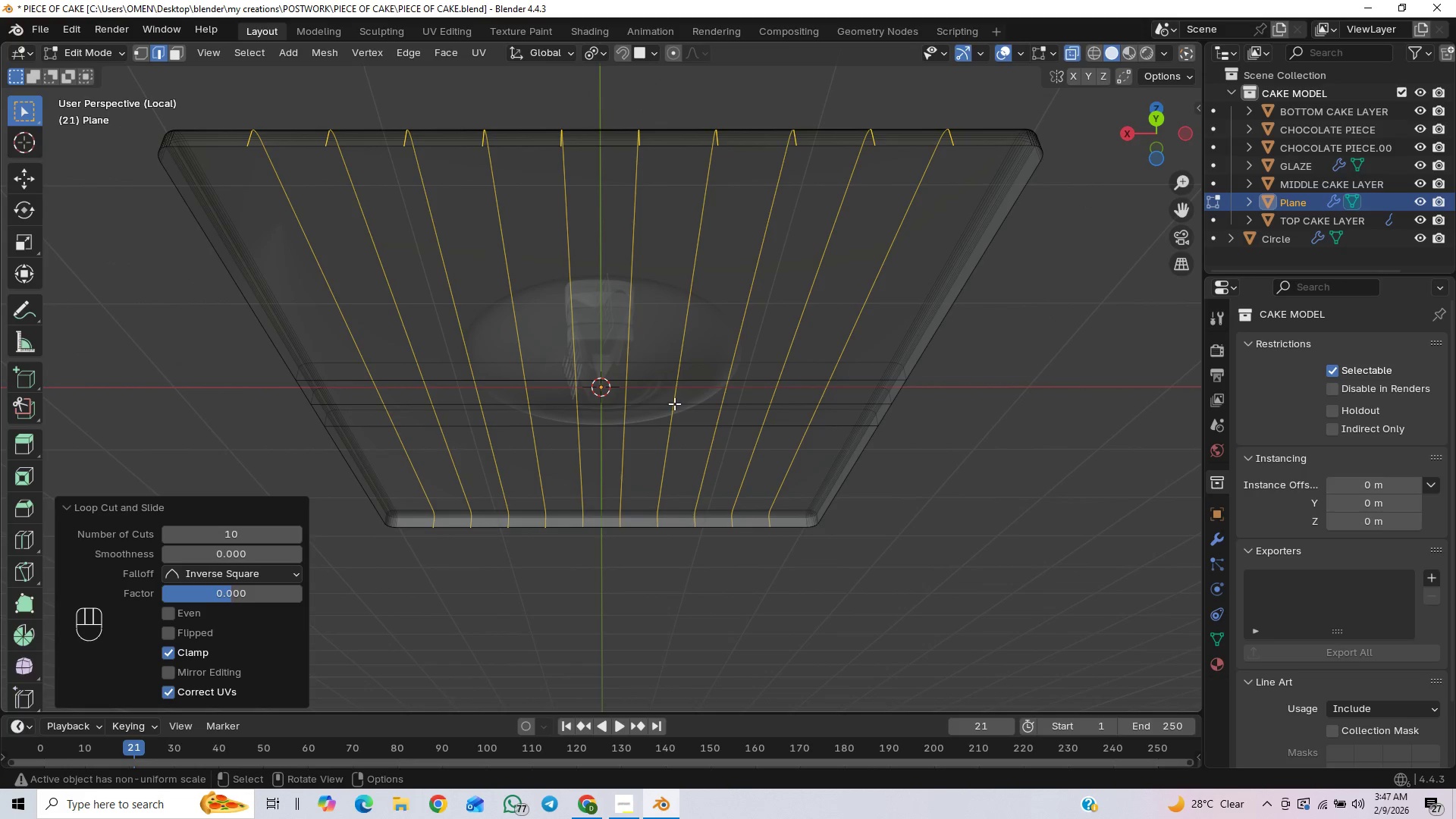 
key(Control+Home)
 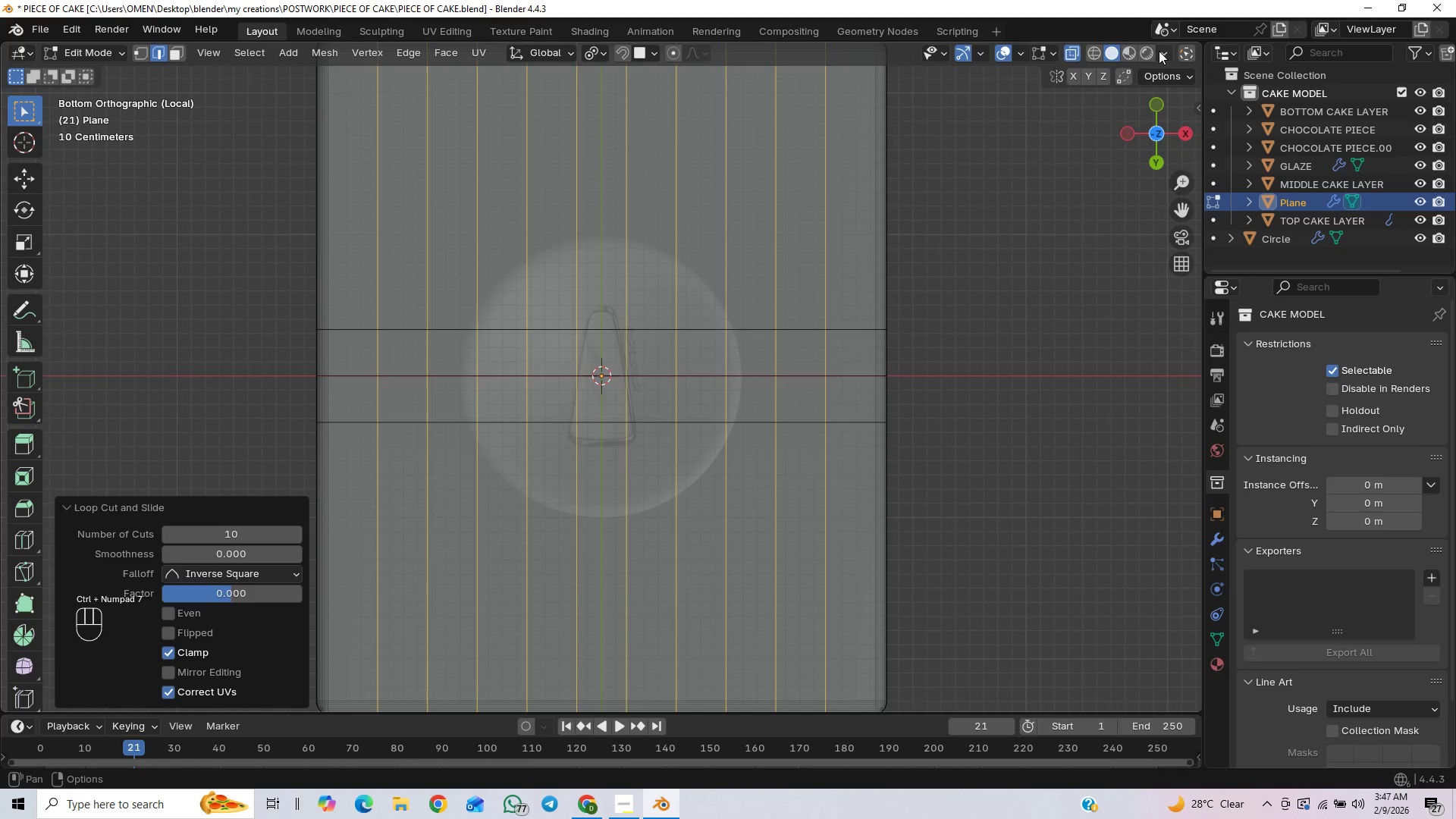 
left_click([1077, 52])
 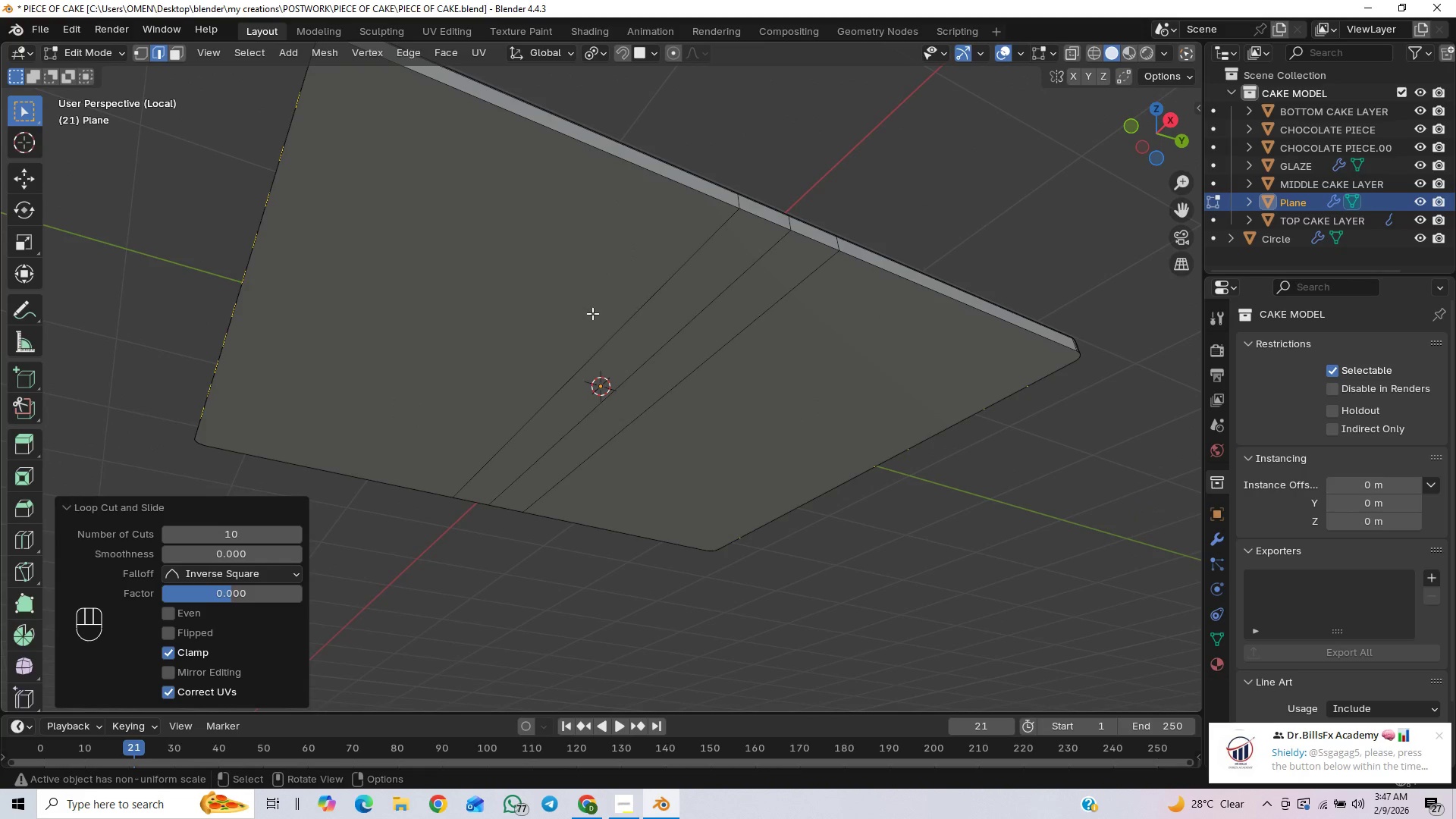 
wait(7.23)
 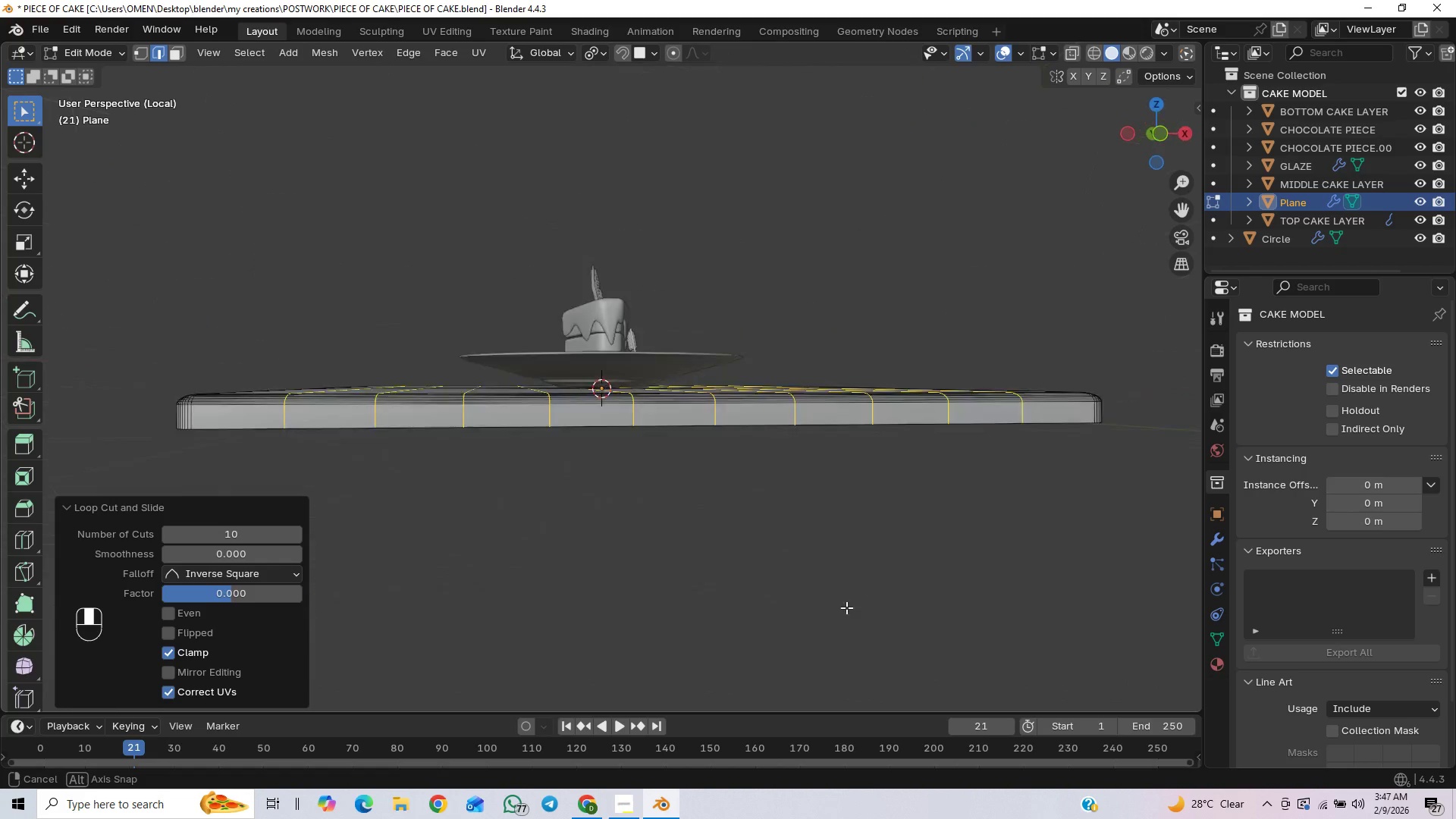 
key(Control+Z)
 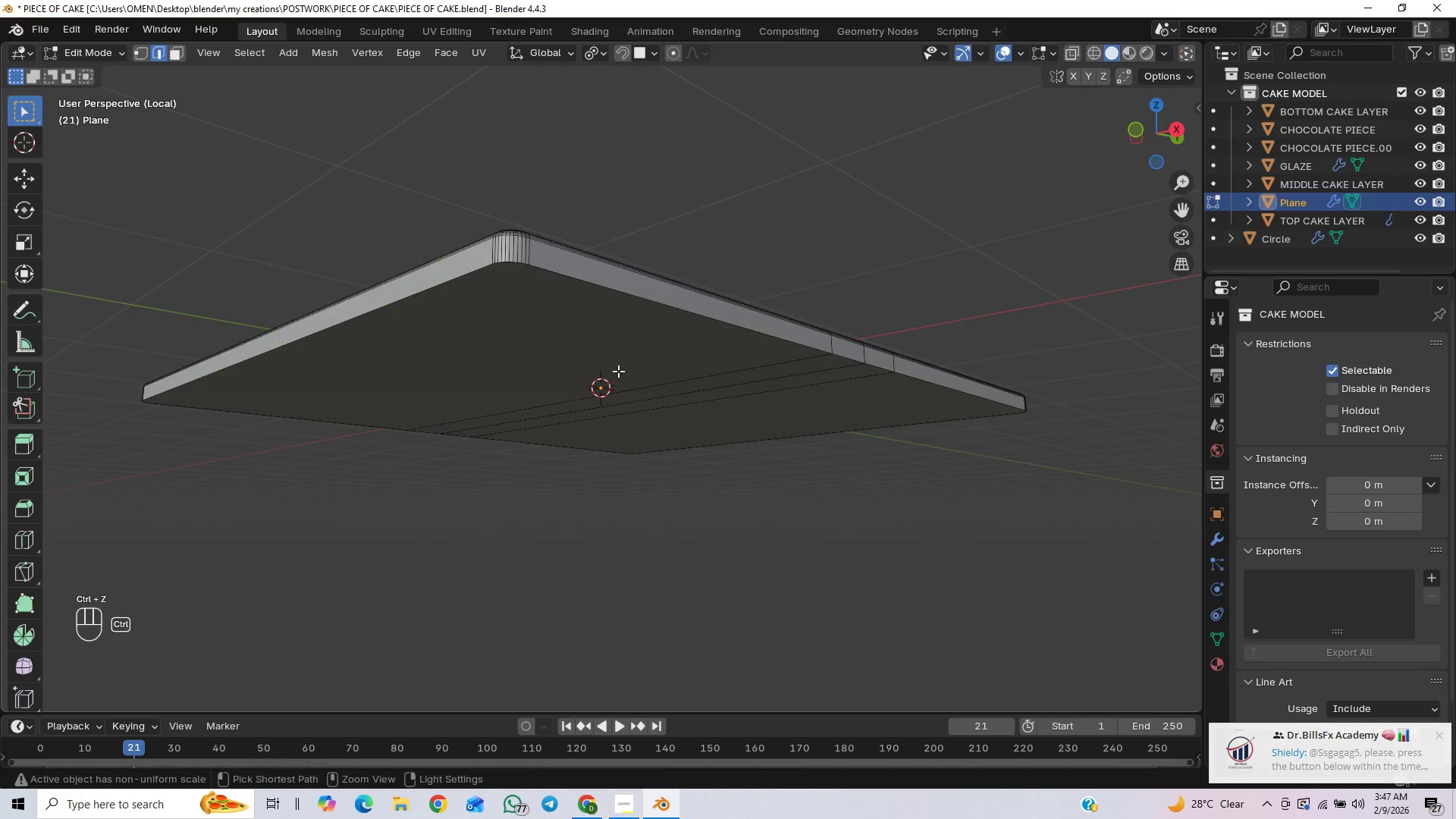 
key(Control+Z)
 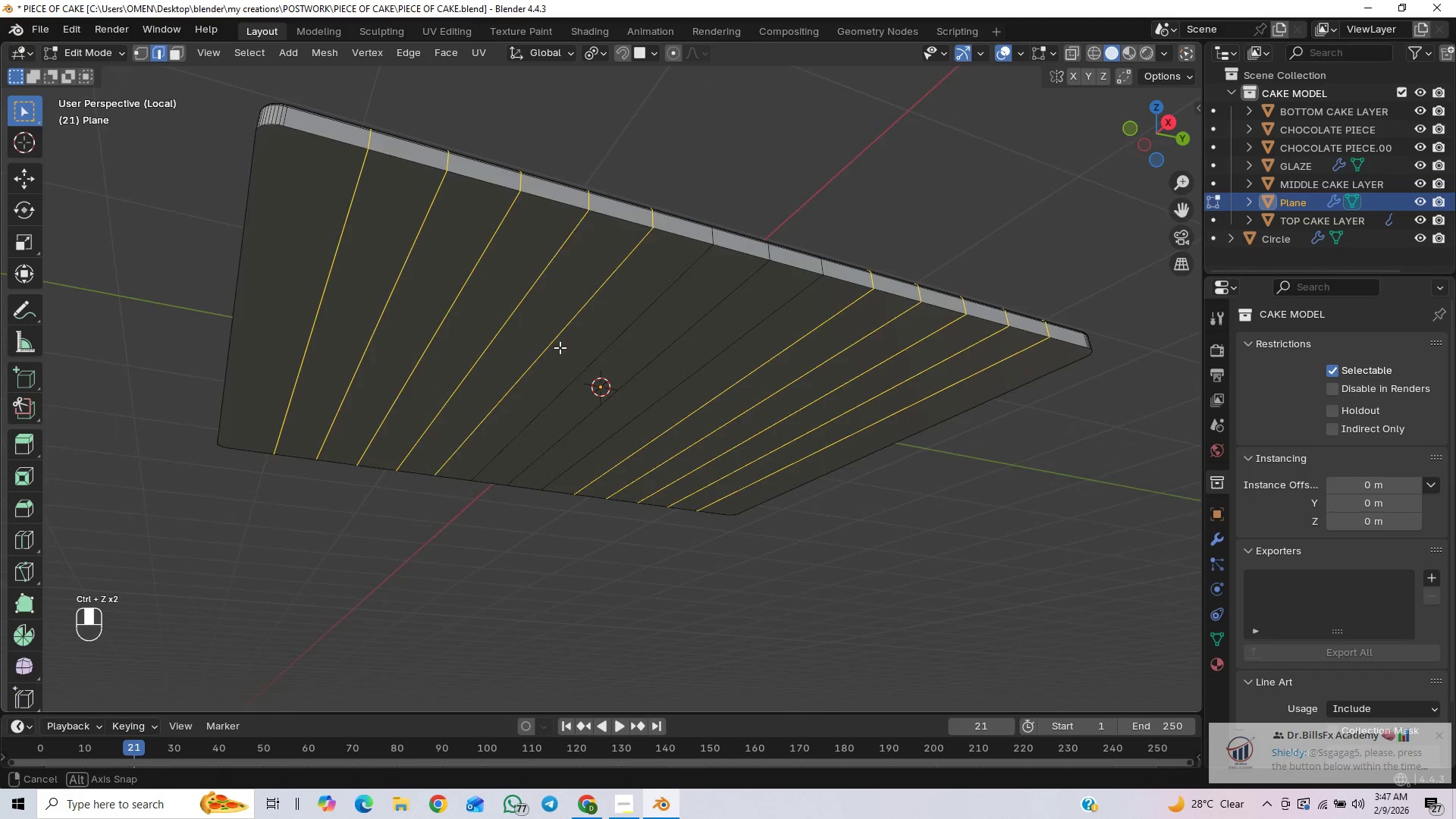 
key(Control+R)
 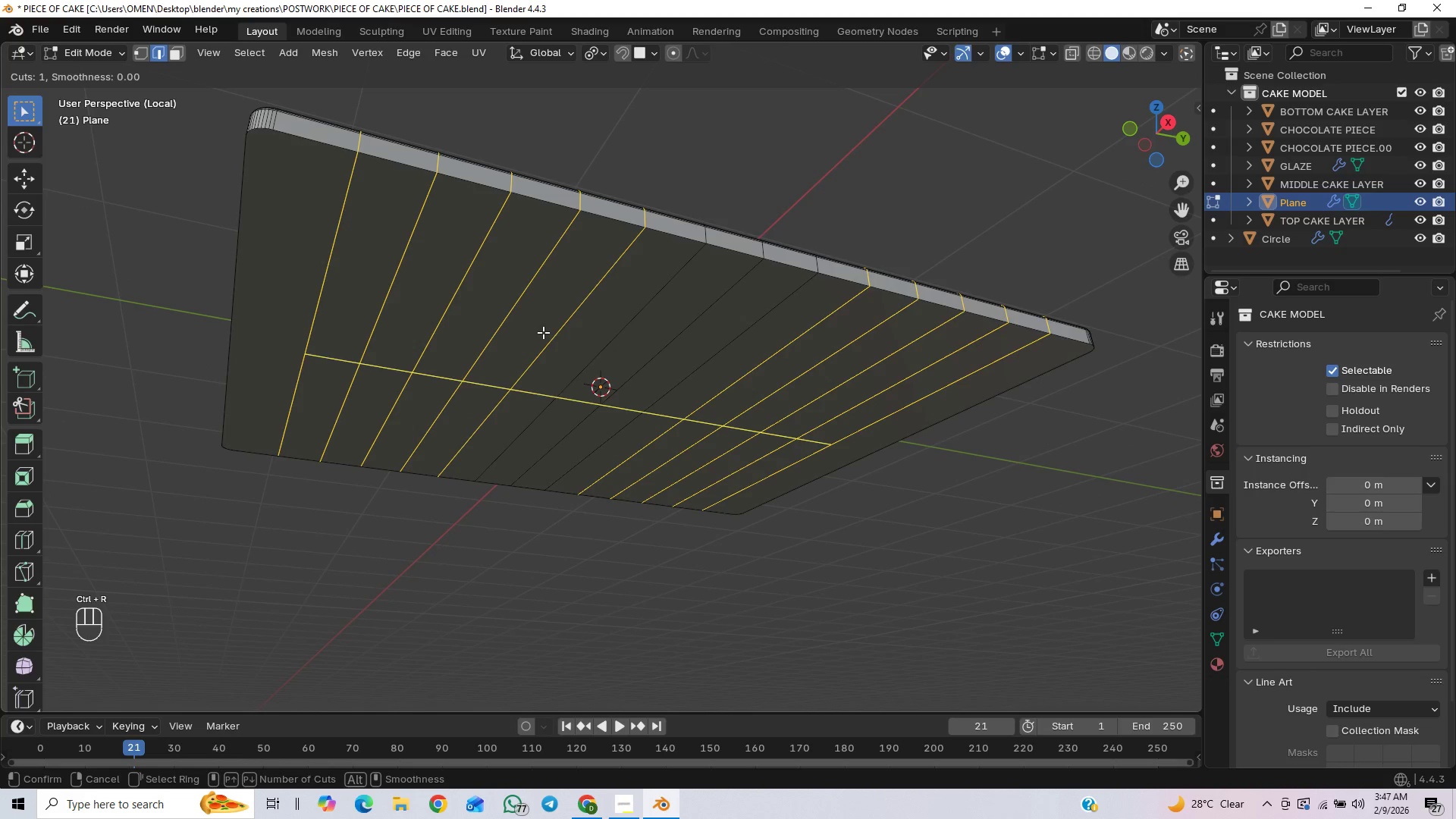 
scroll: coordinate [533, 322], scroll_direction: up, amount: 8.0
 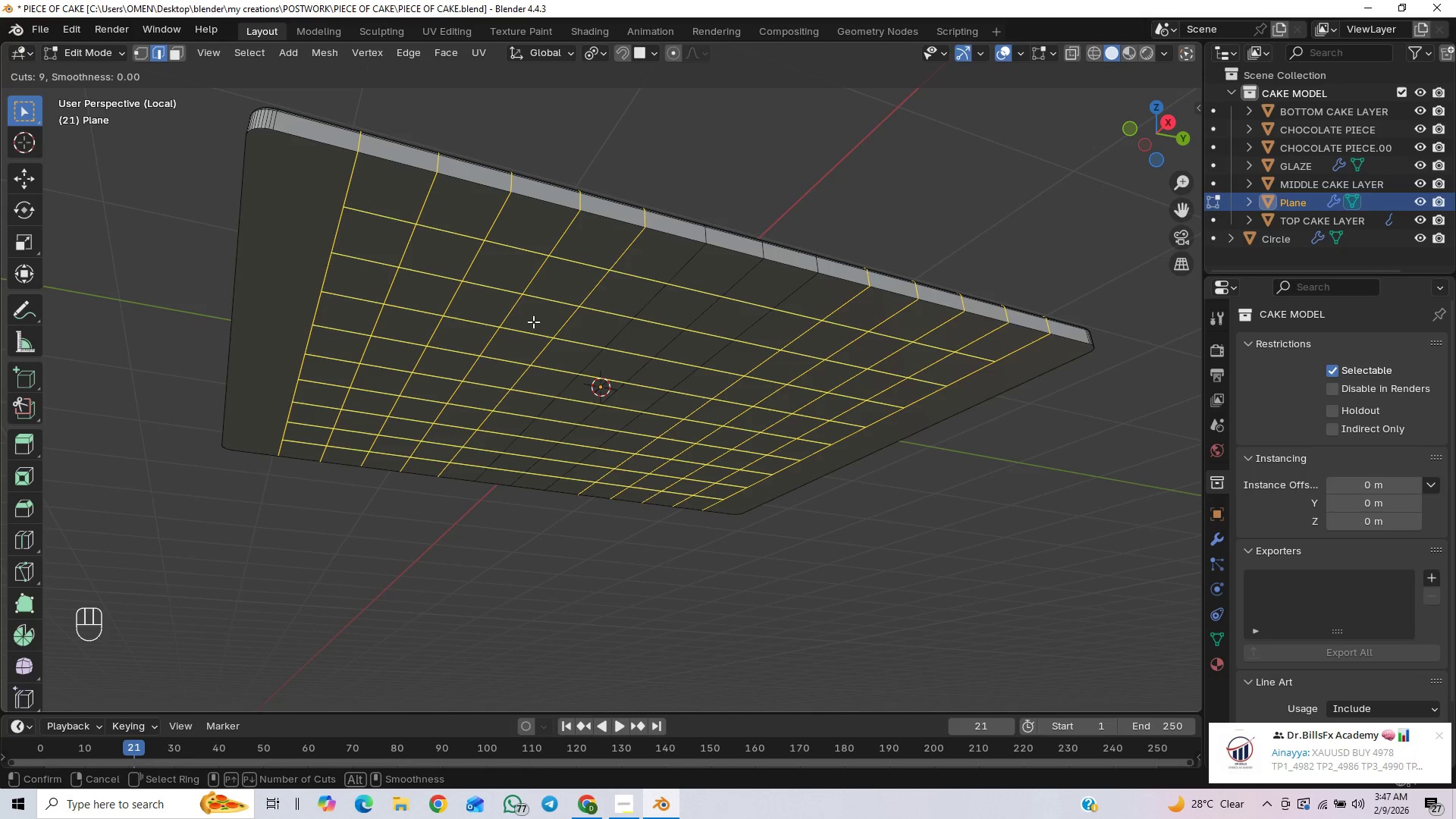 
left_click([533, 322])
 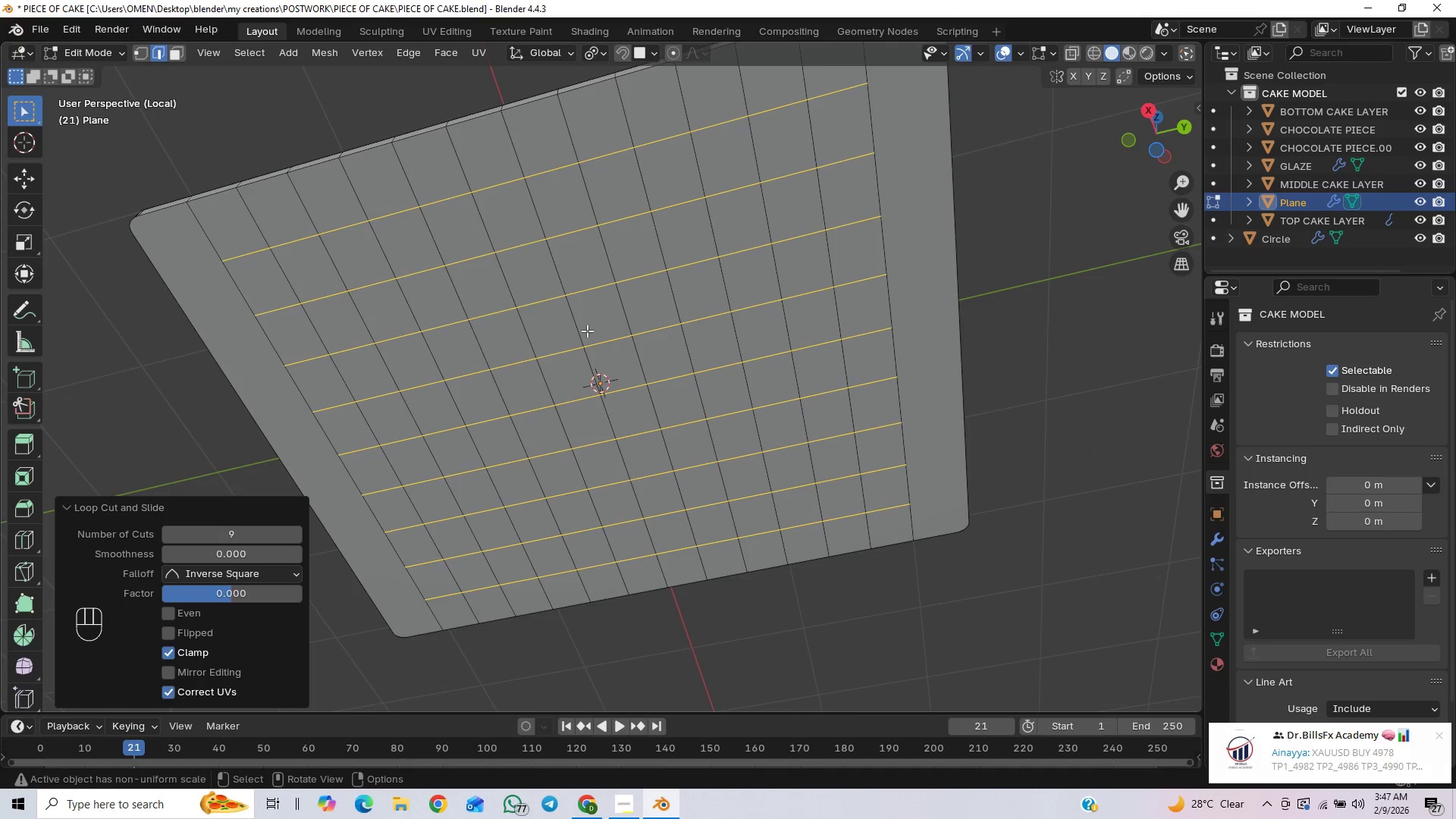 
wait(8.61)
 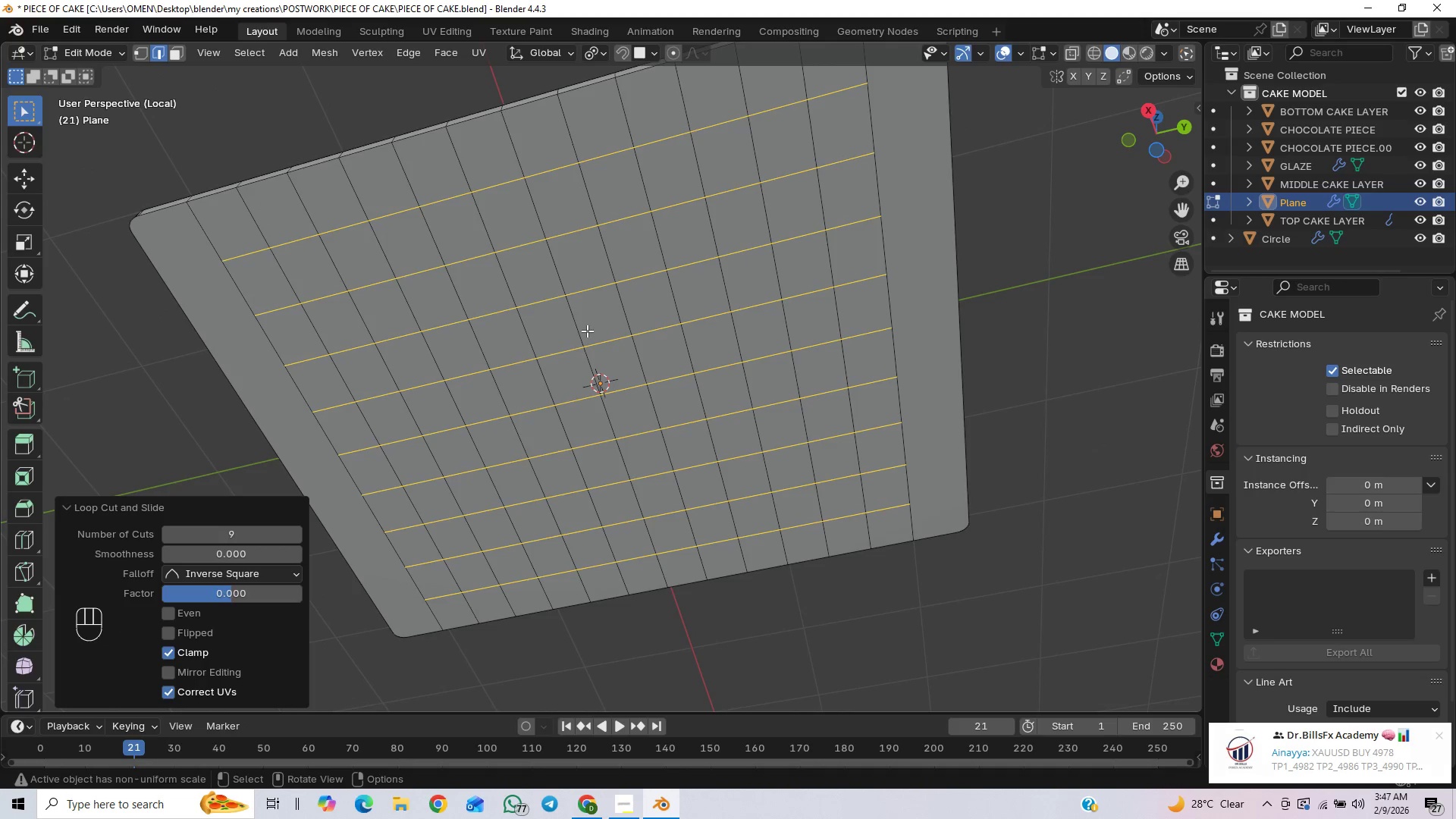 
hold_key(key=ShiftLeft, duration=0.45)
 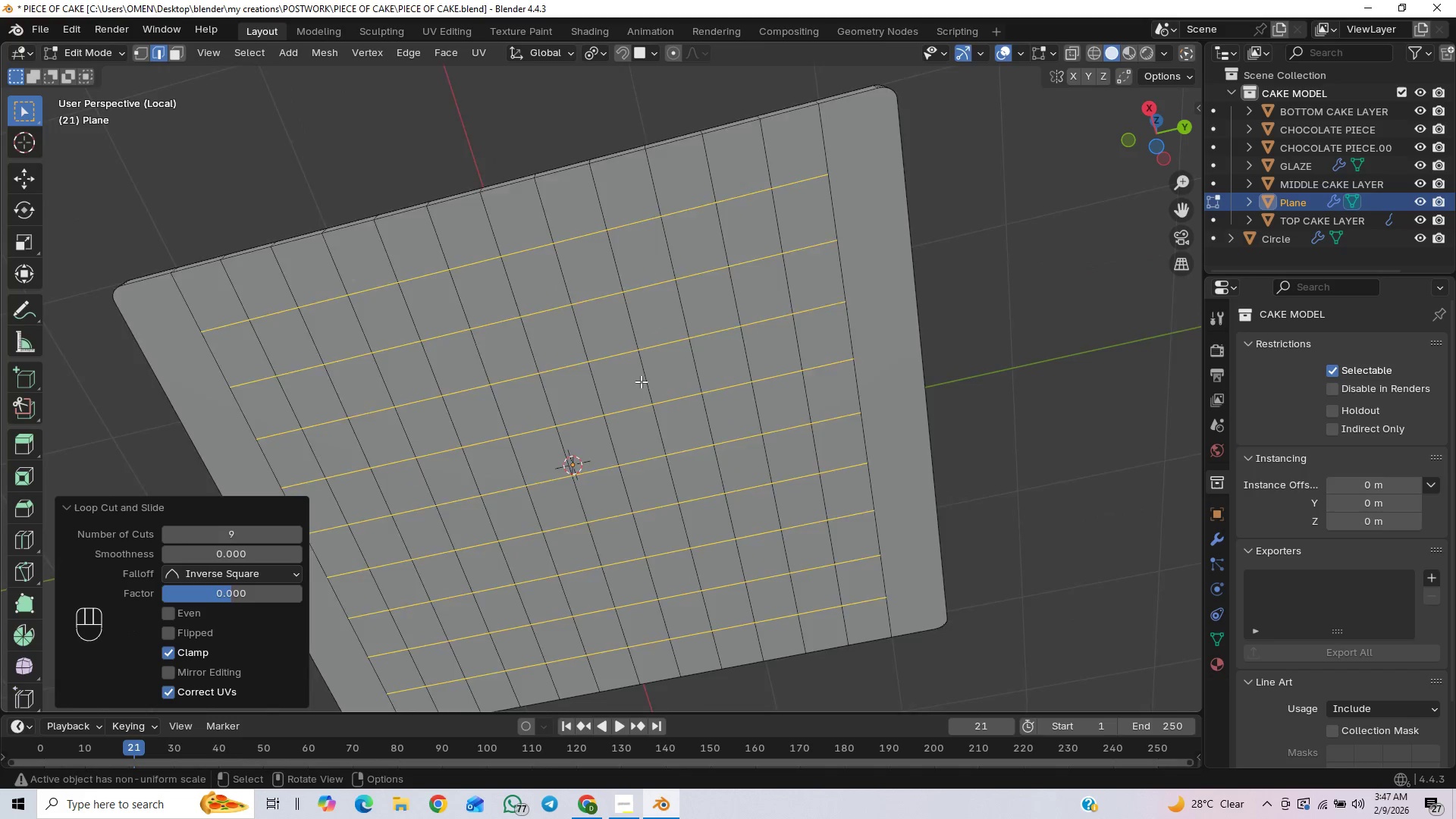 
scroll: coordinate [639, 373], scroll_direction: none, amount: 0.0
 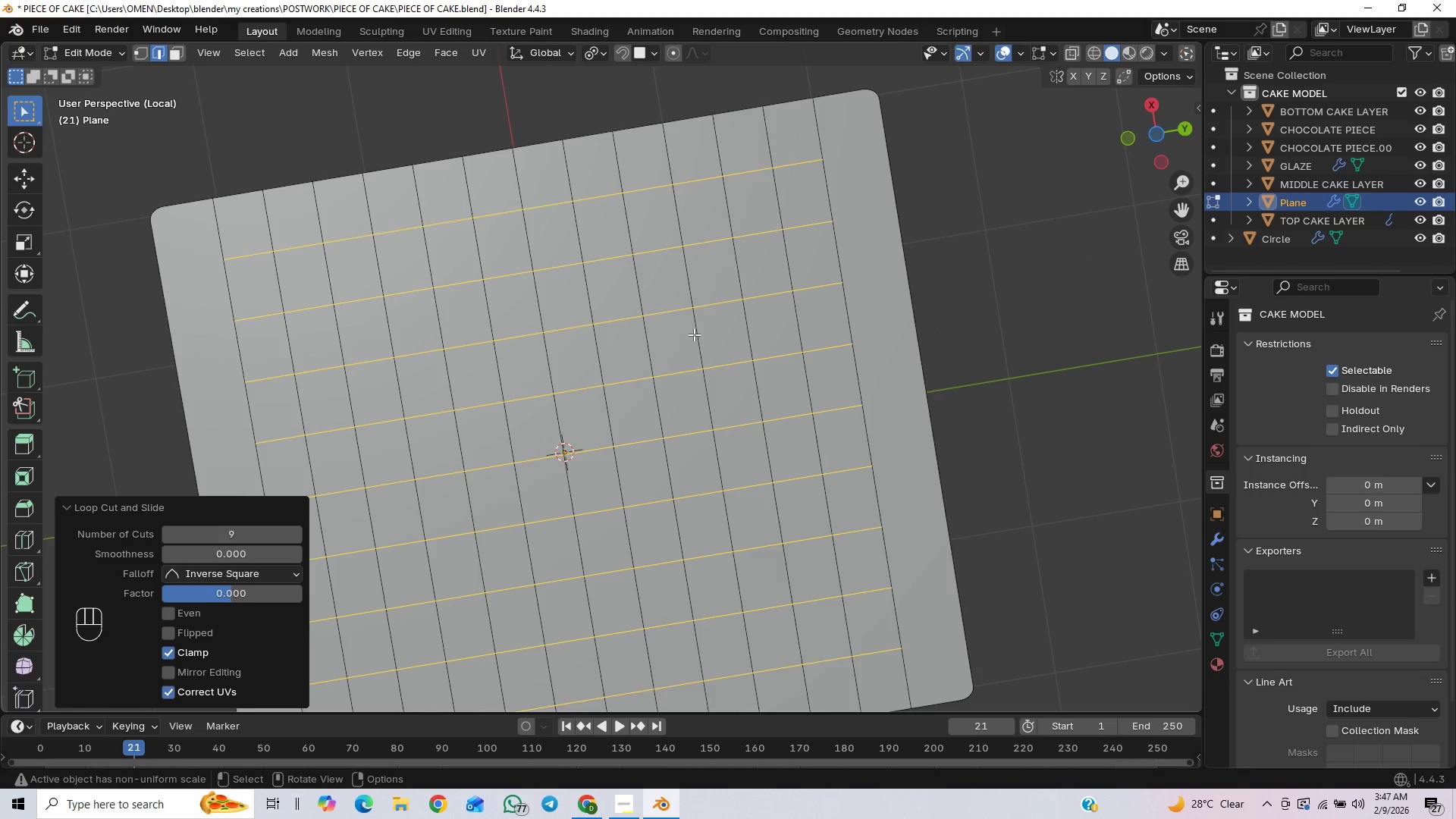 
key(Shift+Home)
 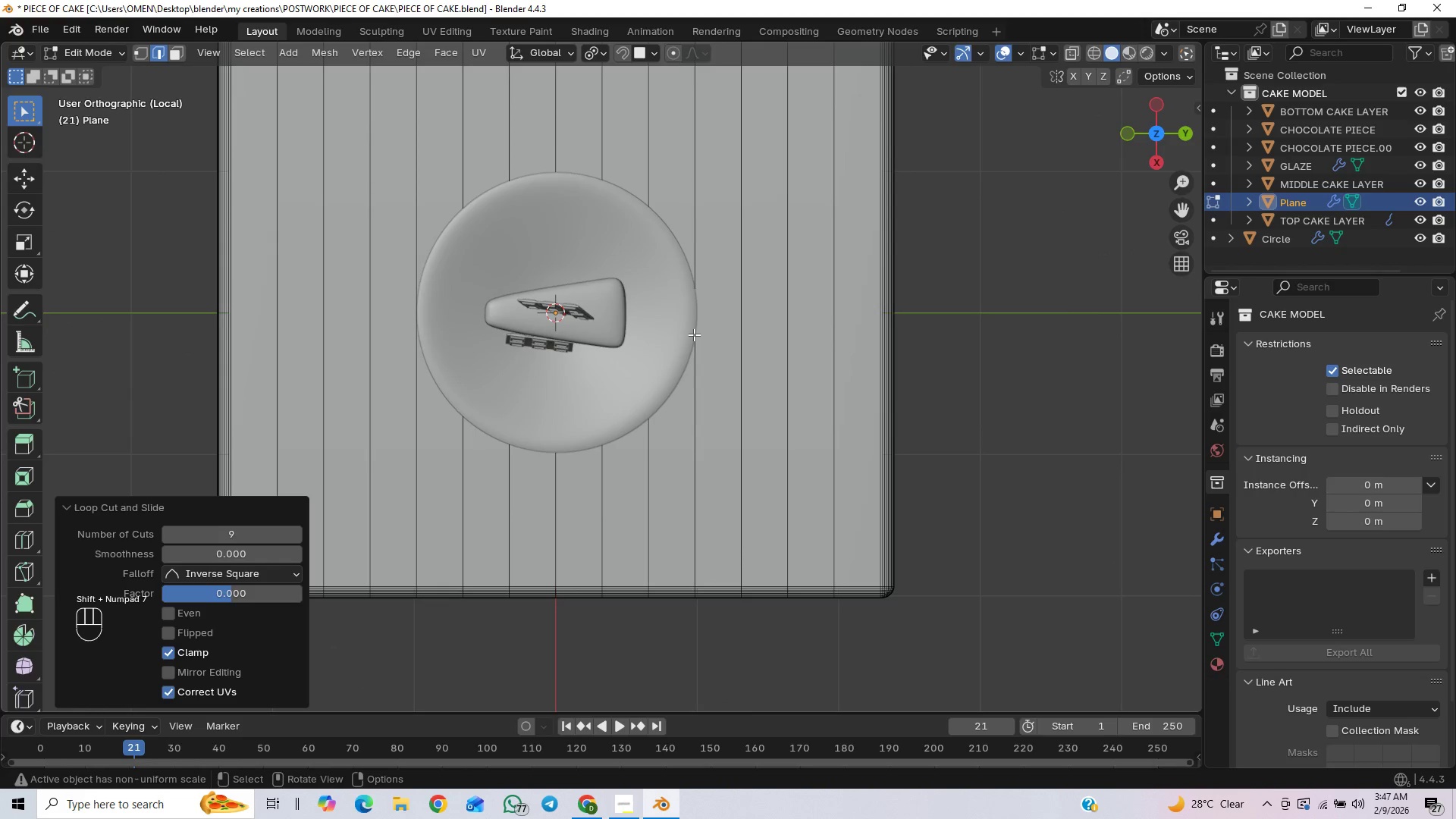 
key(Home)
 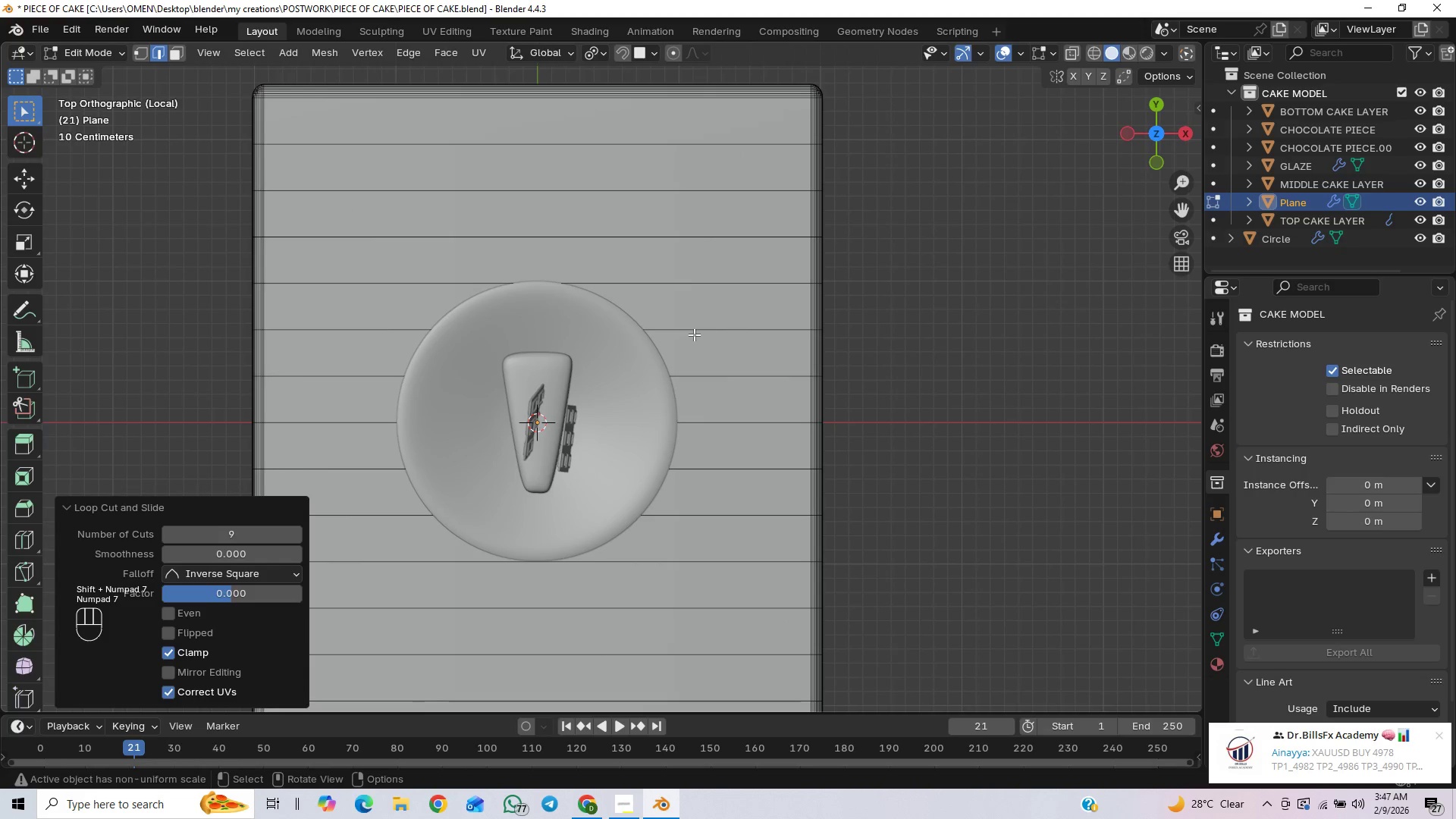 
hold_key(key=ShiftLeft, duration=0.36)
 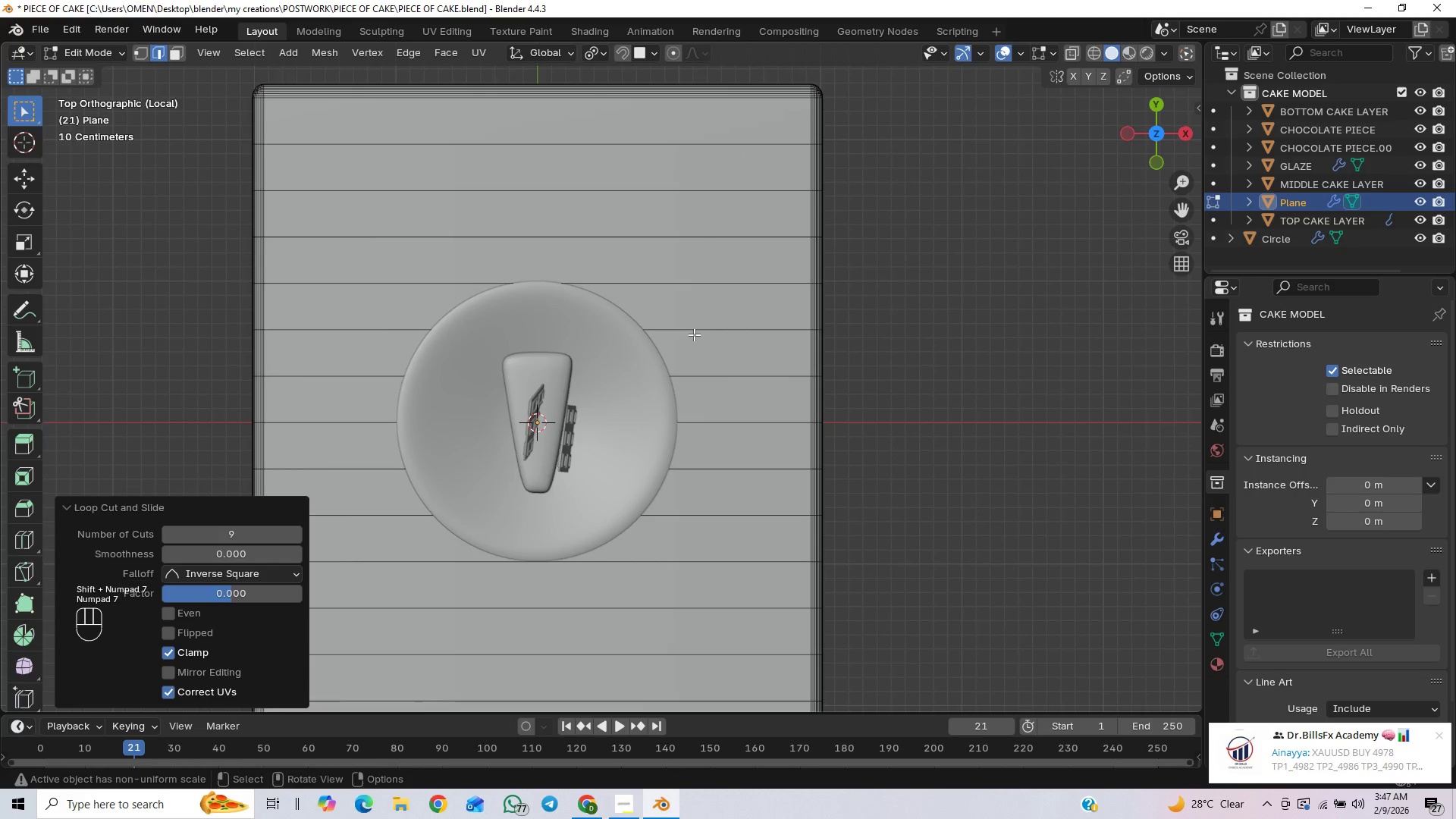 
key(Control+Home)
 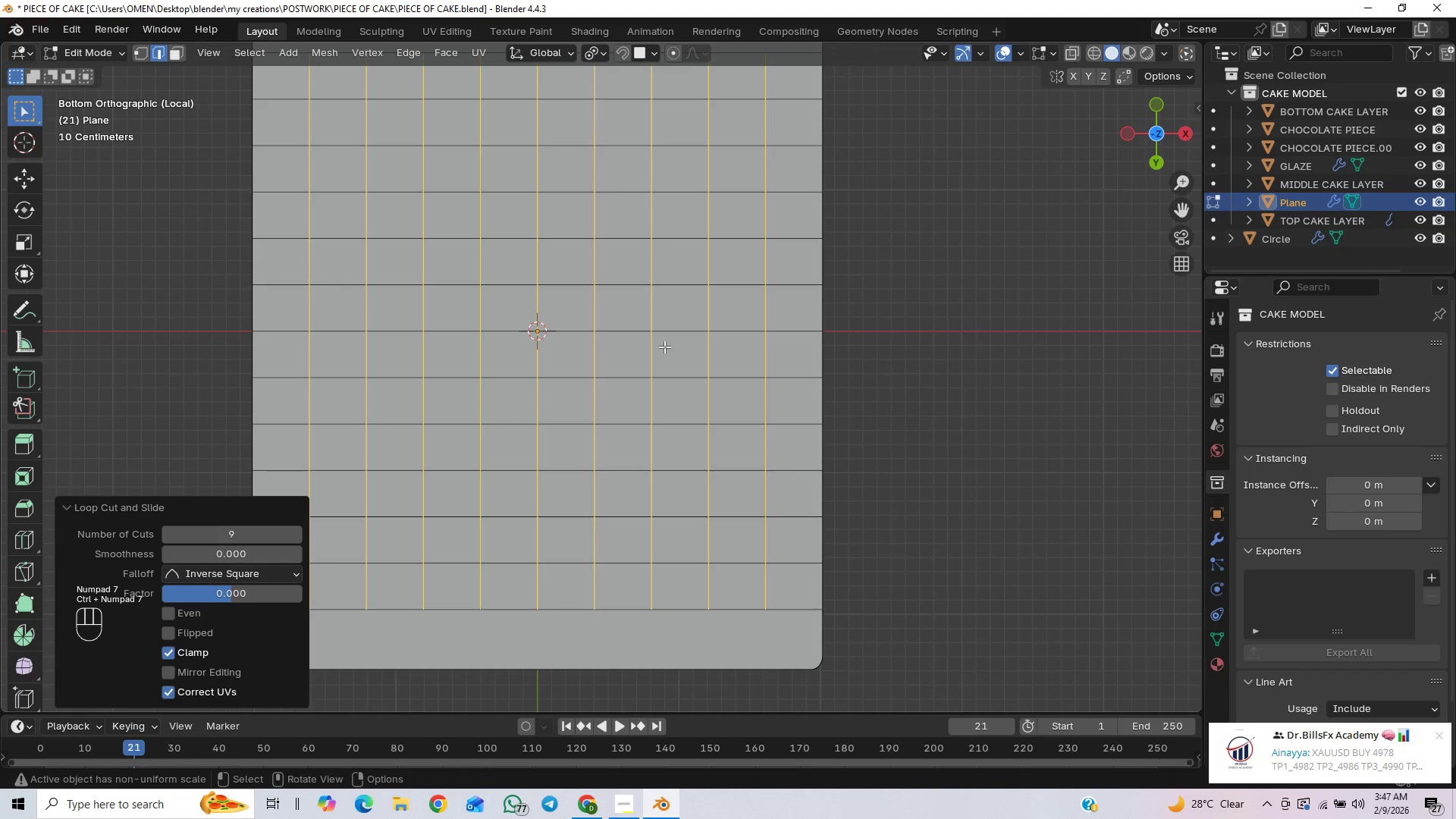 
hold_key(key=ShiftLeft, duration=0.95)
 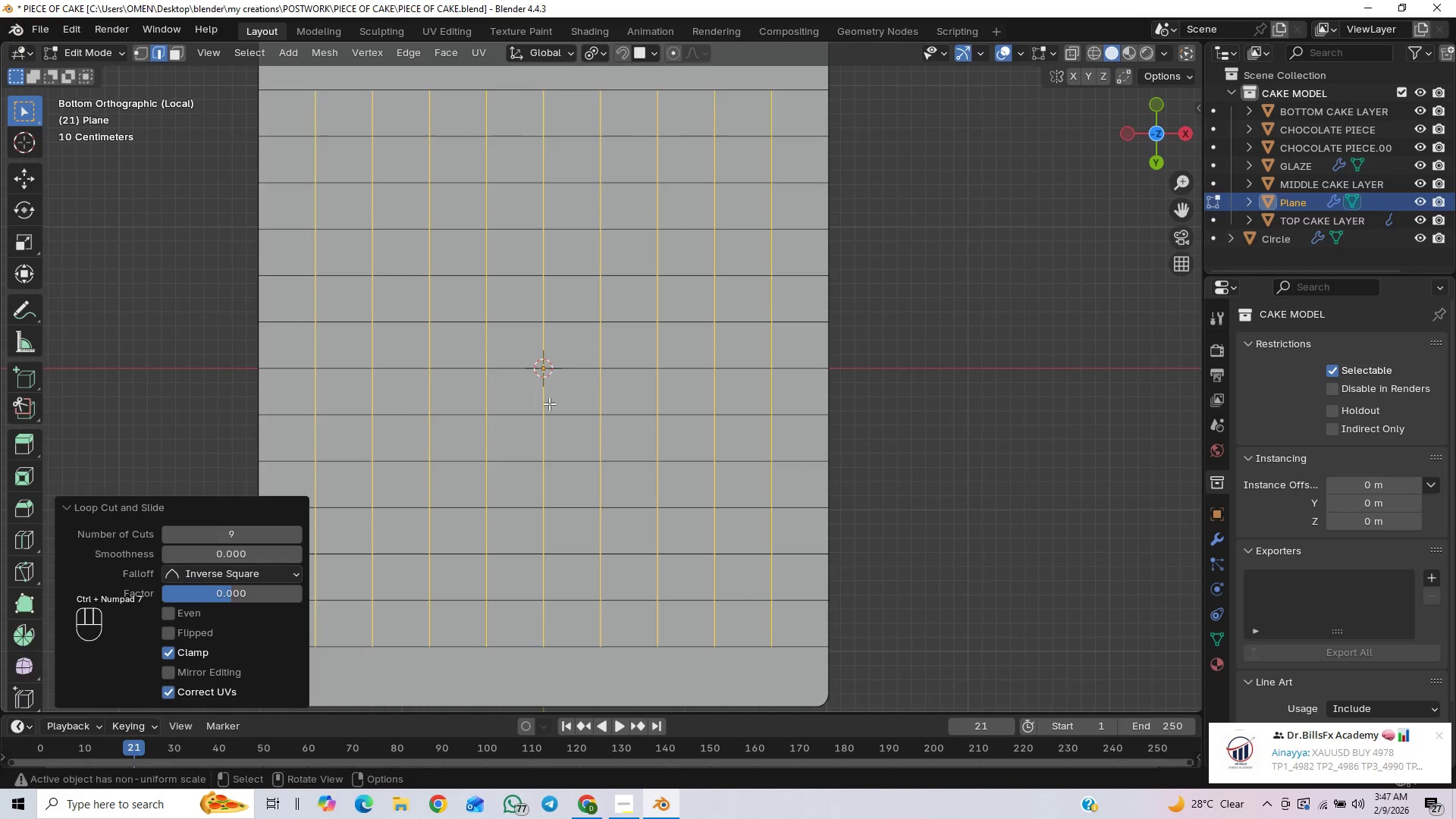 
hold_key(key=ShiftLeft, duration=0.45)
 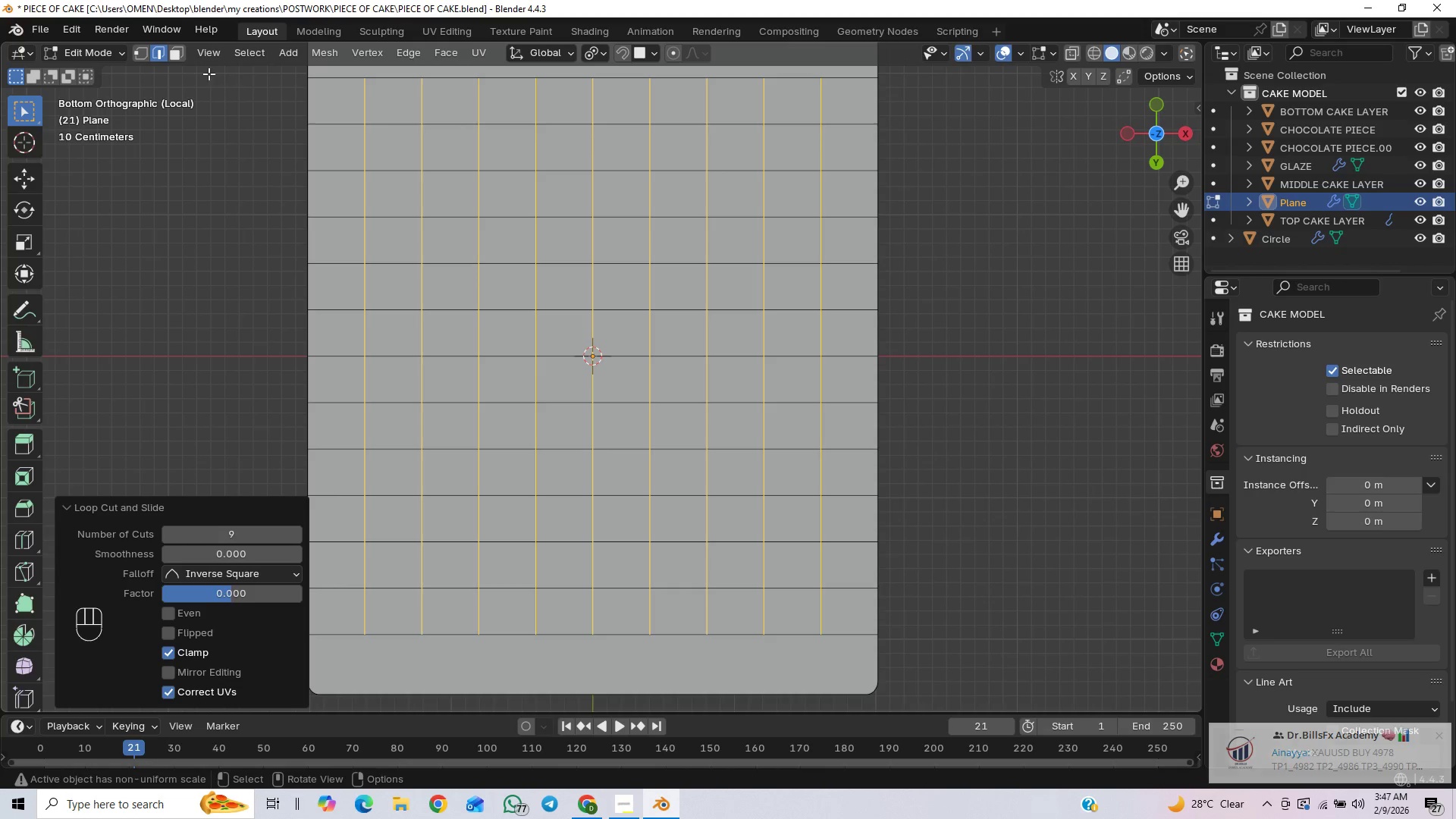 
scroll: coordinate [532, 309], scroll_direction: down, amount: 2.0
 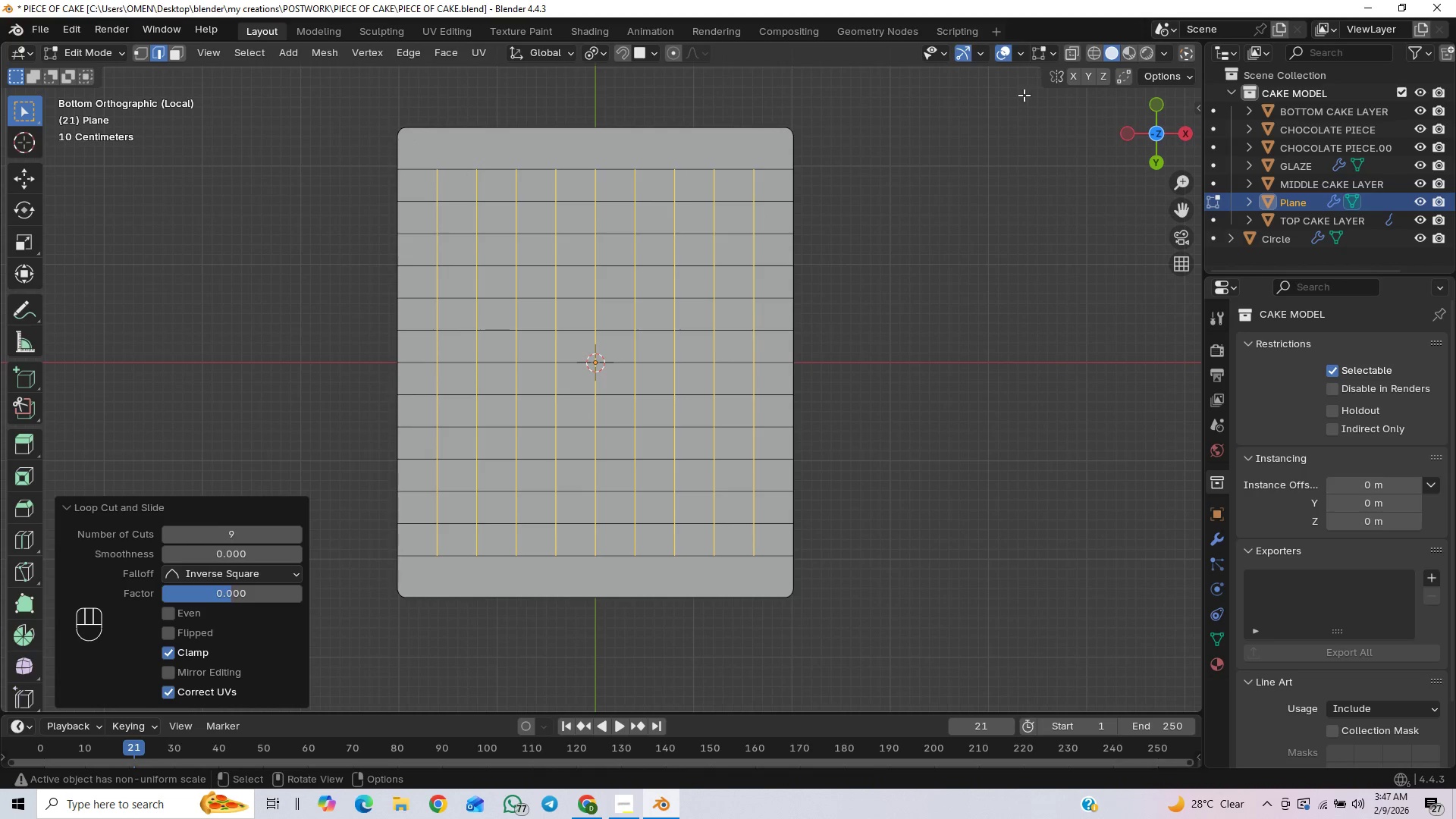 
left_click_drag(start_coordinate=[413, 152], to_coordinate=[771, 578])
 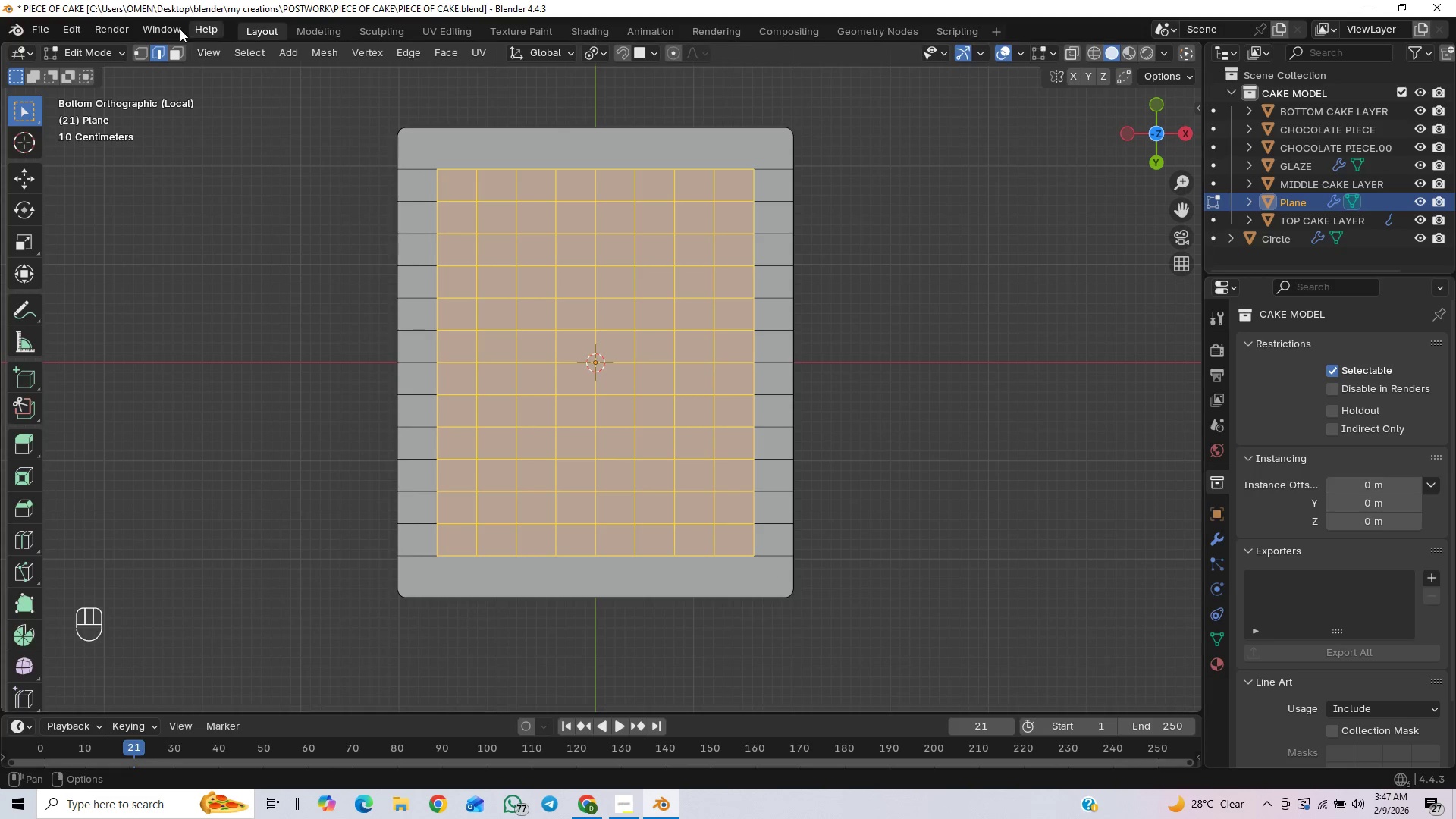 
left_click([178, 54])
 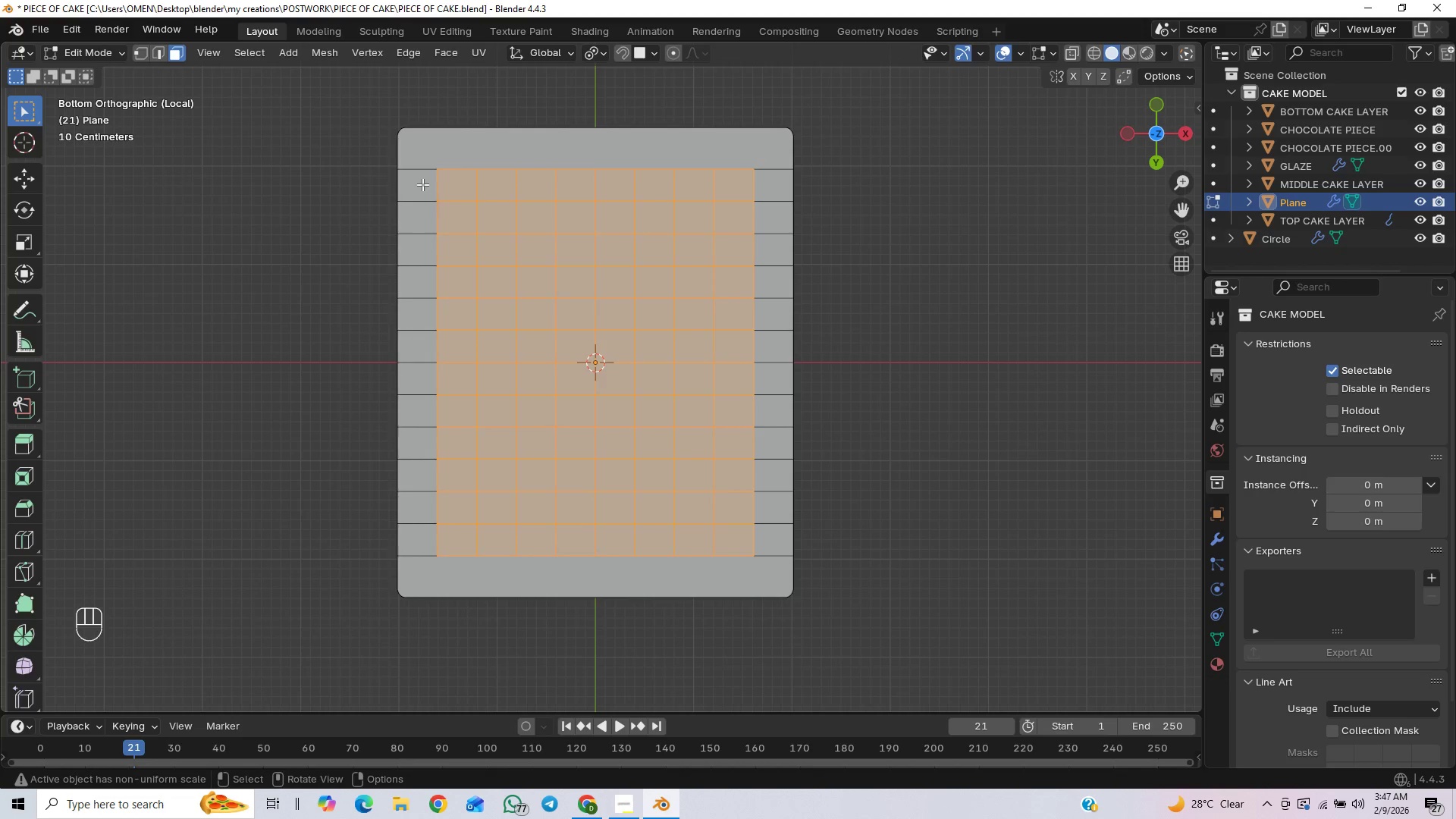 
left_click_drag(start_coordinate=[407, 152], to_coordinate=[772, 585])
 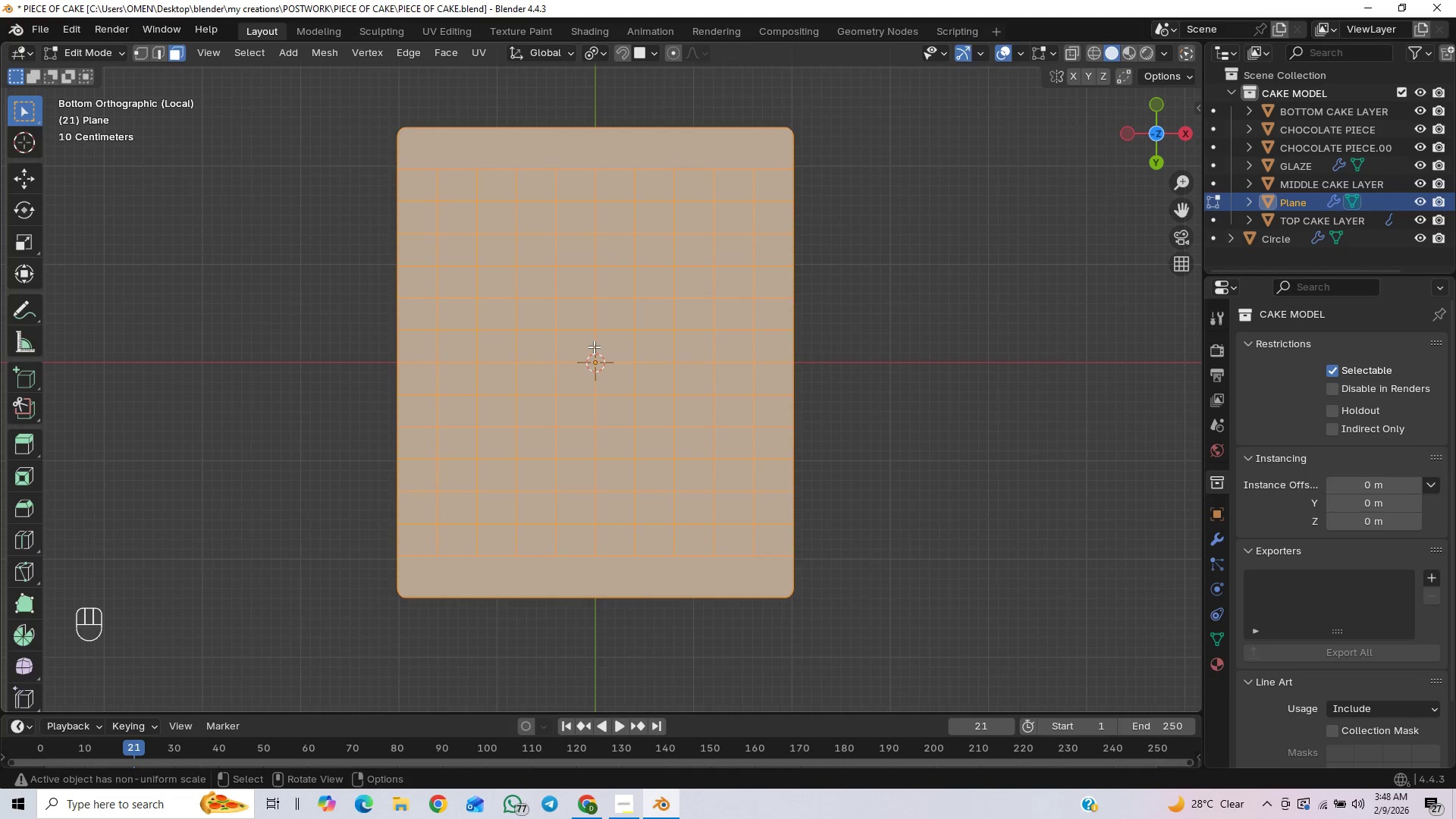 
wait(5.94)
 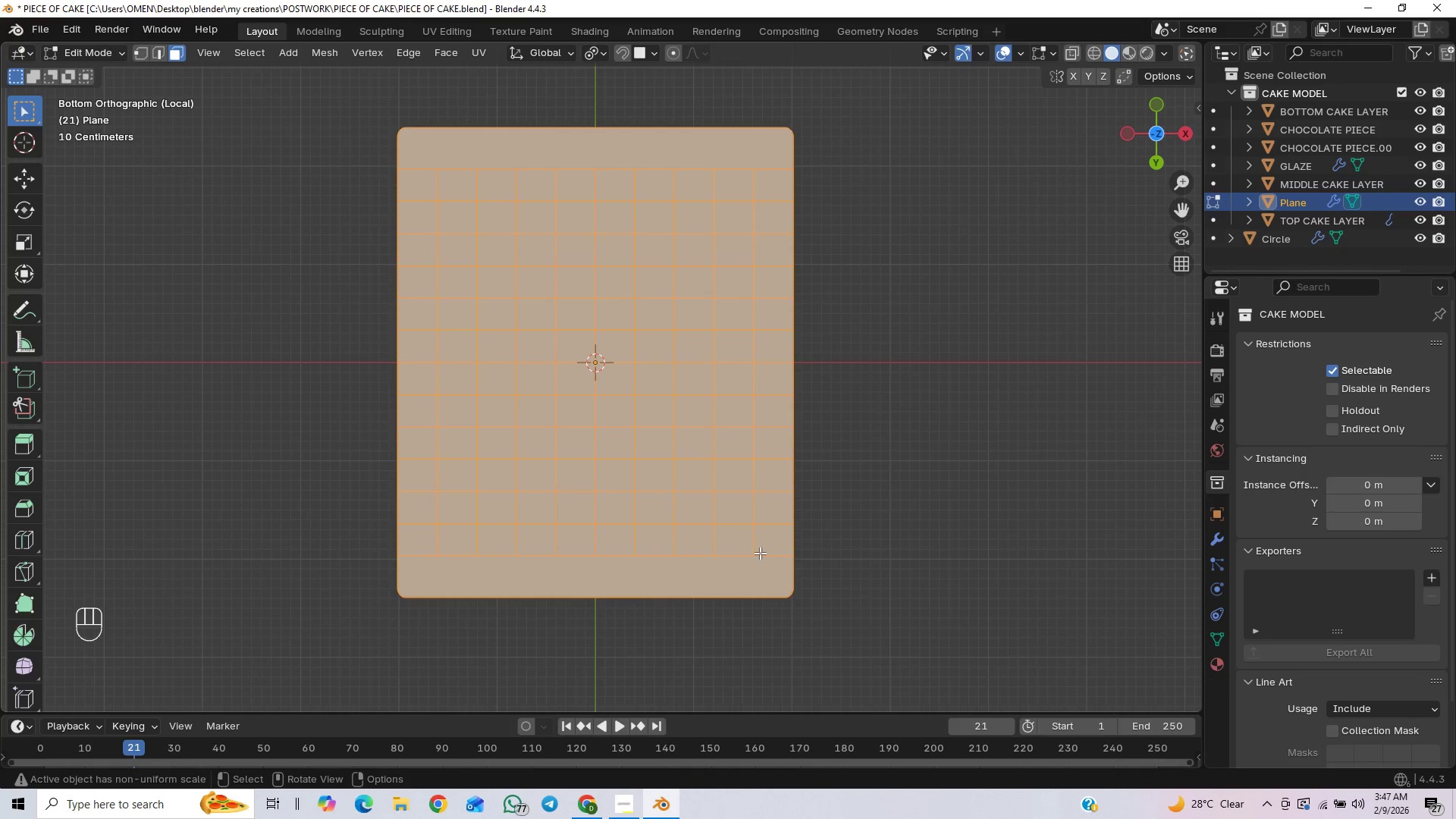 
hold_key(key=ControlLeft, duration=1.51)
left_click_drag(start_coordinate=[375, 97], to_coordinate=[835, 147])
 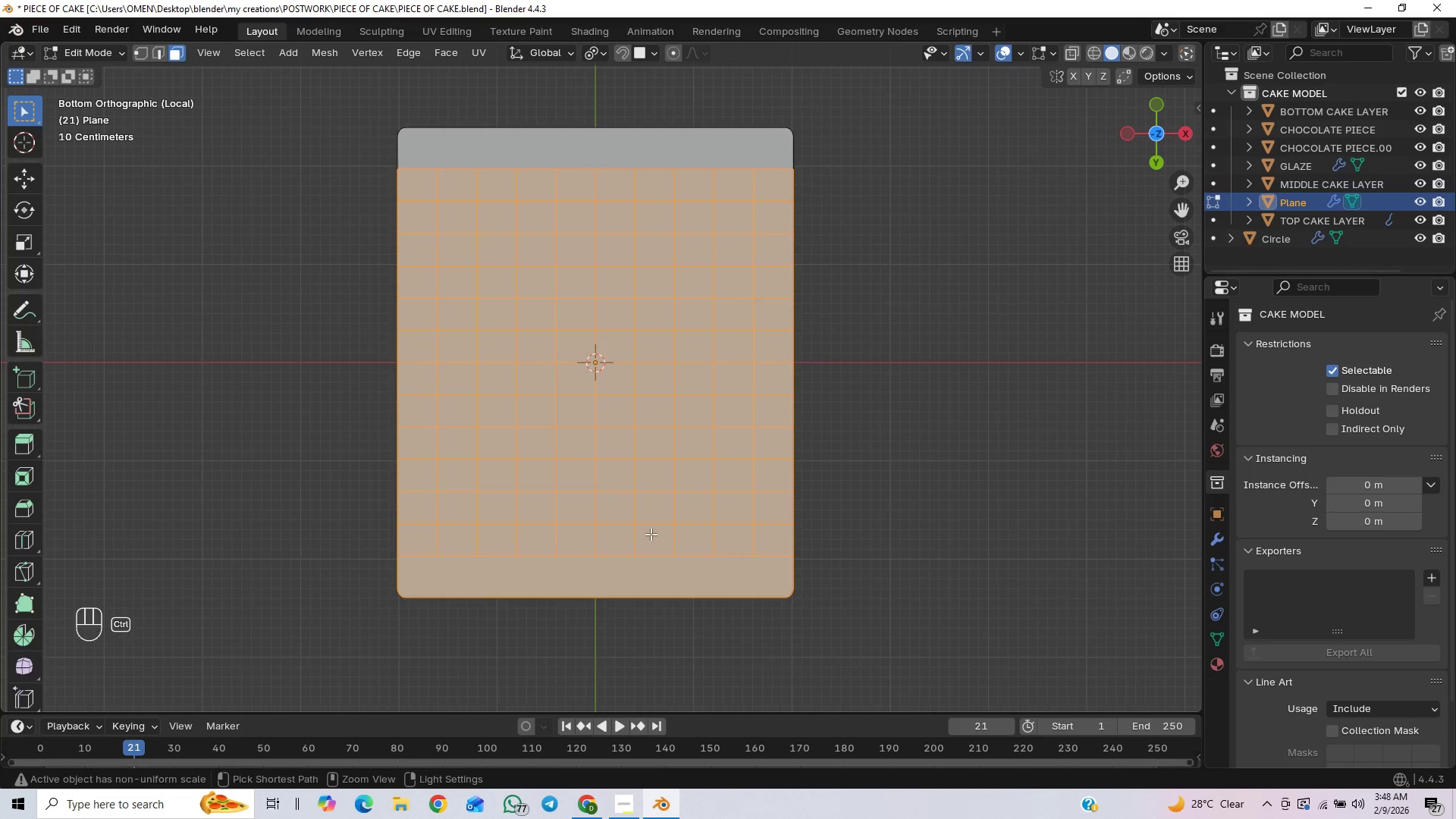 
hold_key(key=ControlLeft, duration=1.52)
left_click_drag(start_coordinate=[366, 579], to_coordinate=[884, 664])
 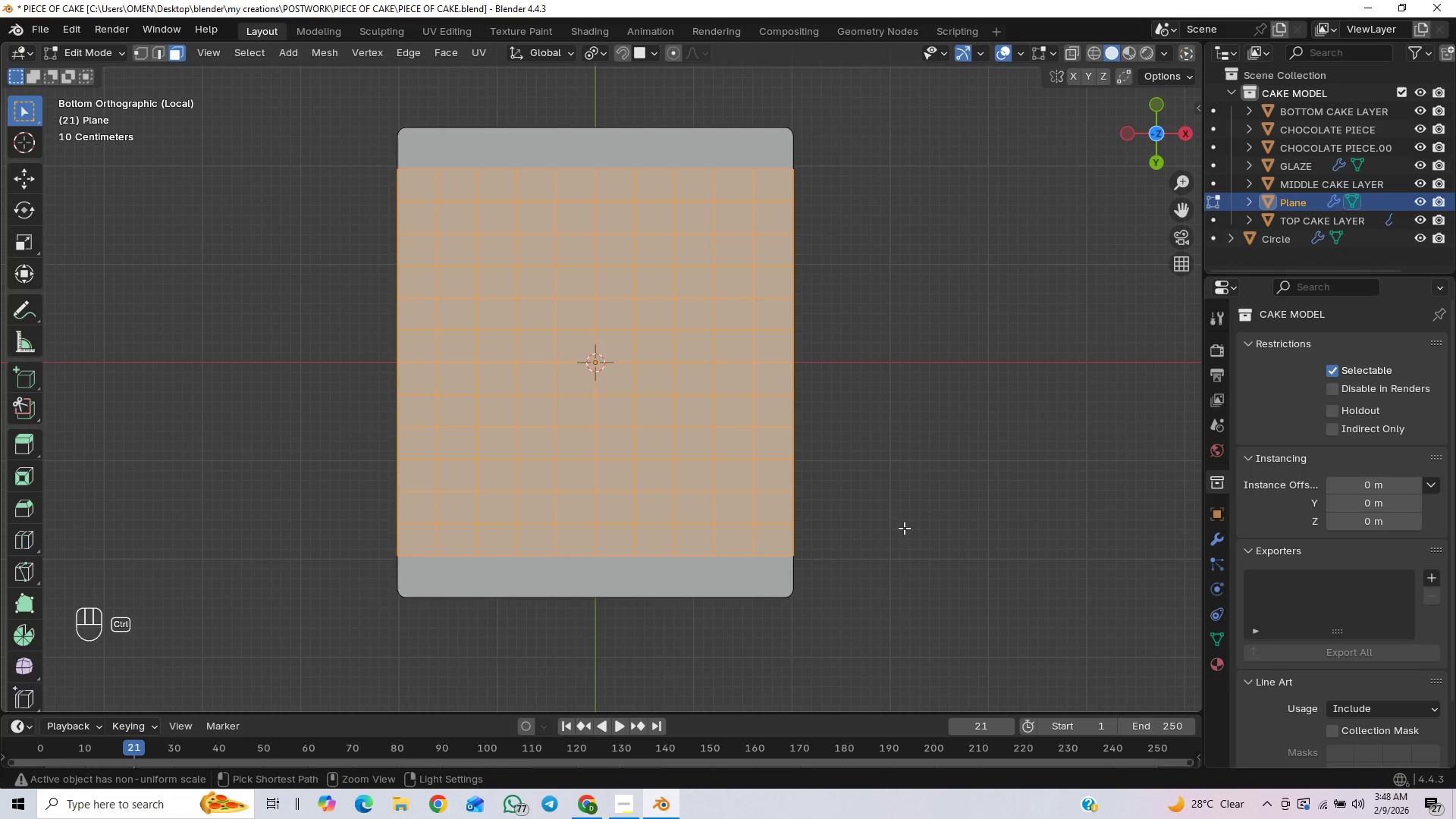 
hold_key(key=ControlLeft, duration=1.5)
 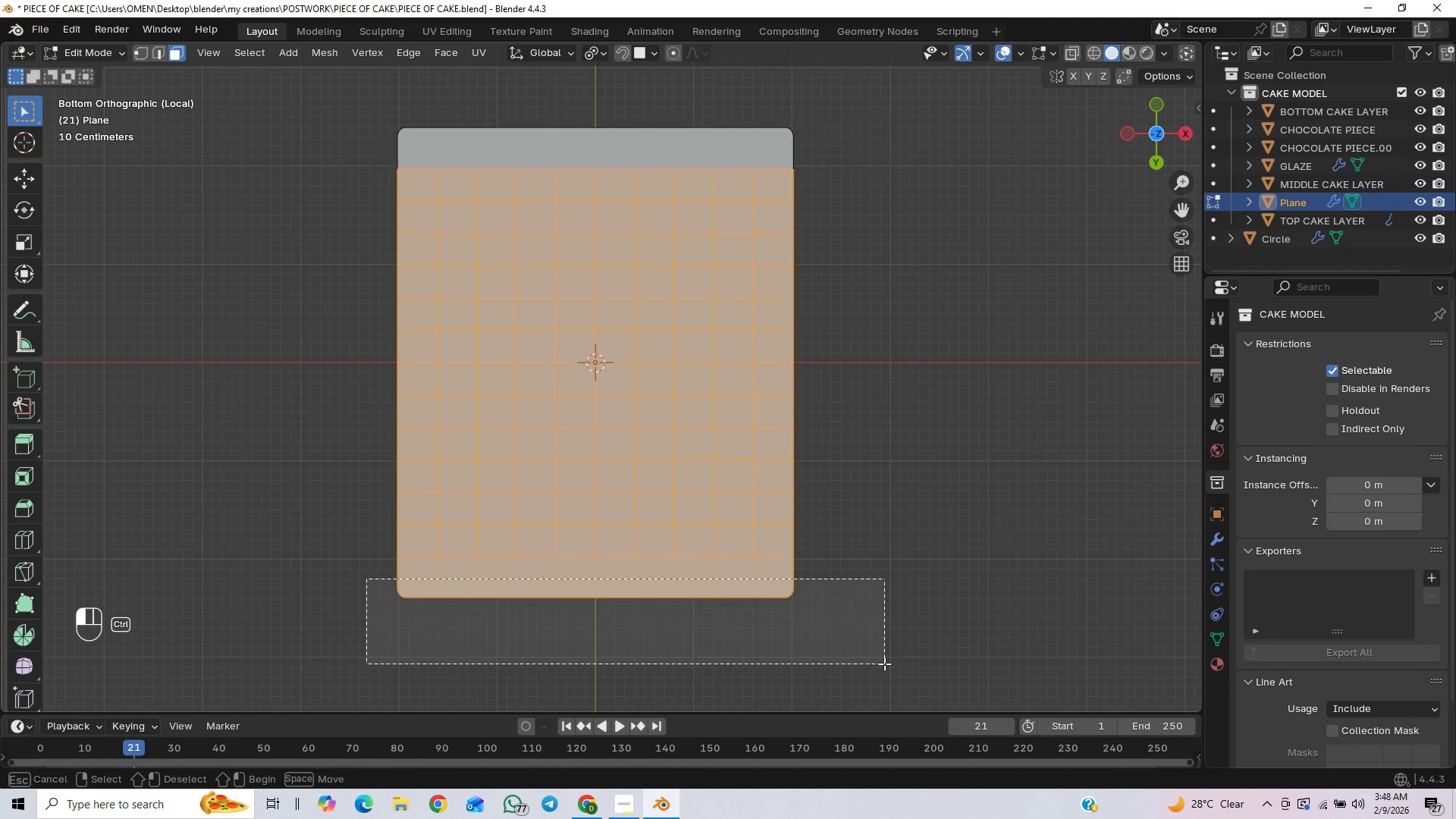 
hold_key(key=ControlLeft, duration=1.5)
 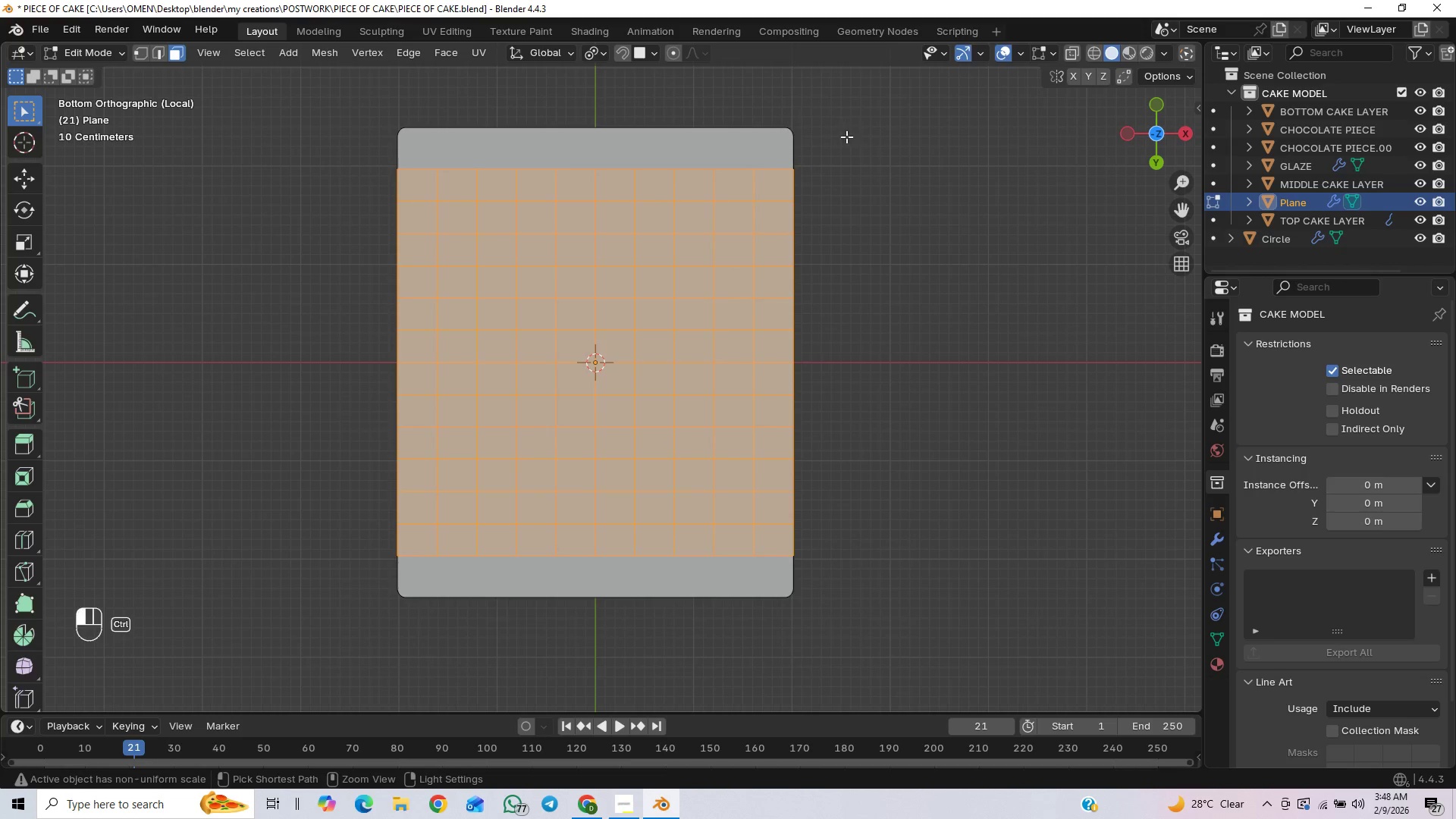 
hold_key(key=ControlLeft, duration=1.52)
left_click_drag(start_coordinate=[846, 132], to_coordinate=[776, 610])
 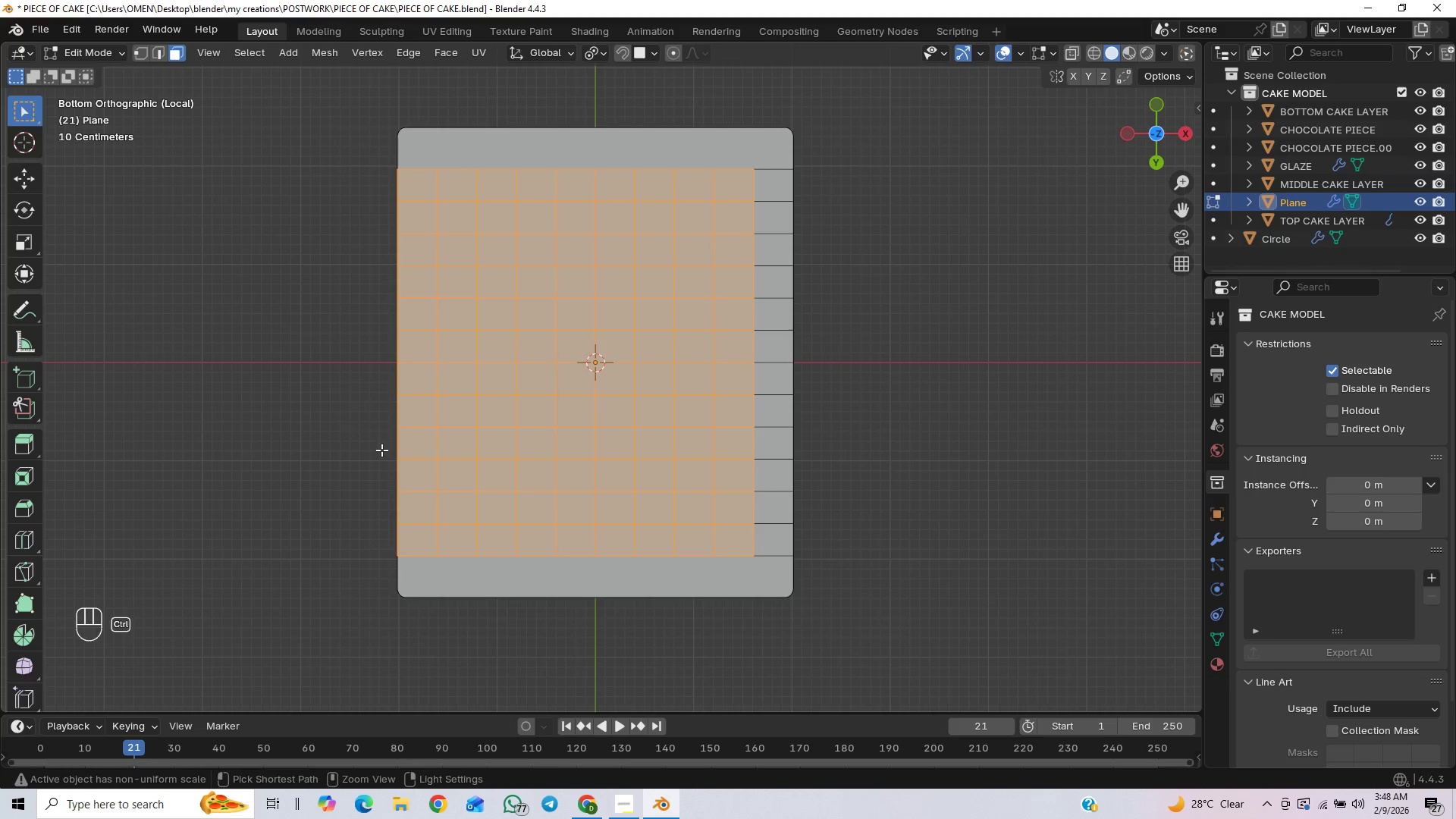 
hold_key(key=ControlLeft, duration=1.5)
 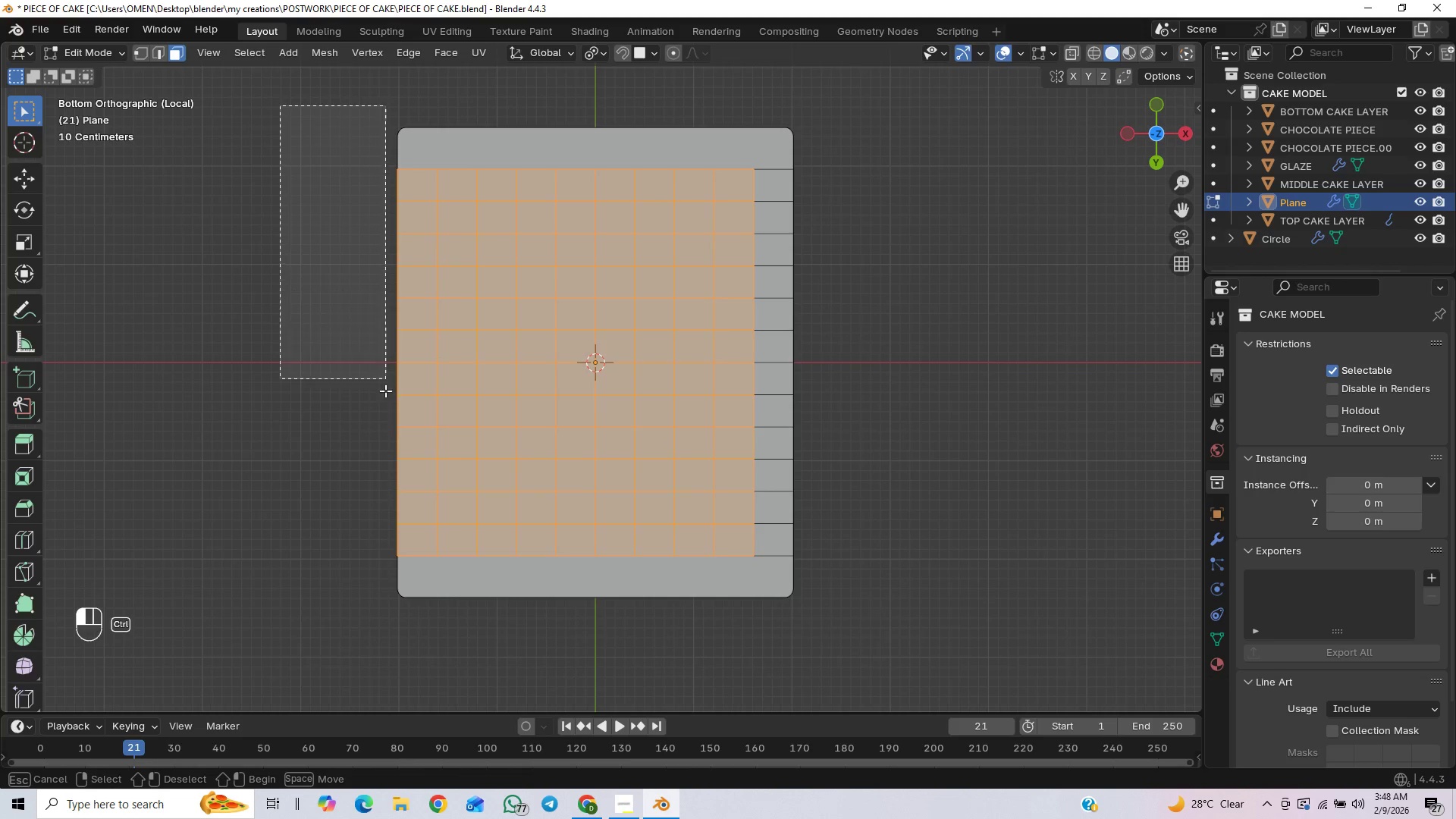 
hold_key(key=ControlLeft, duration=1.51)
left_click_drag(start_coordinate=[280, 105], to_coordinate=[422, 571])
 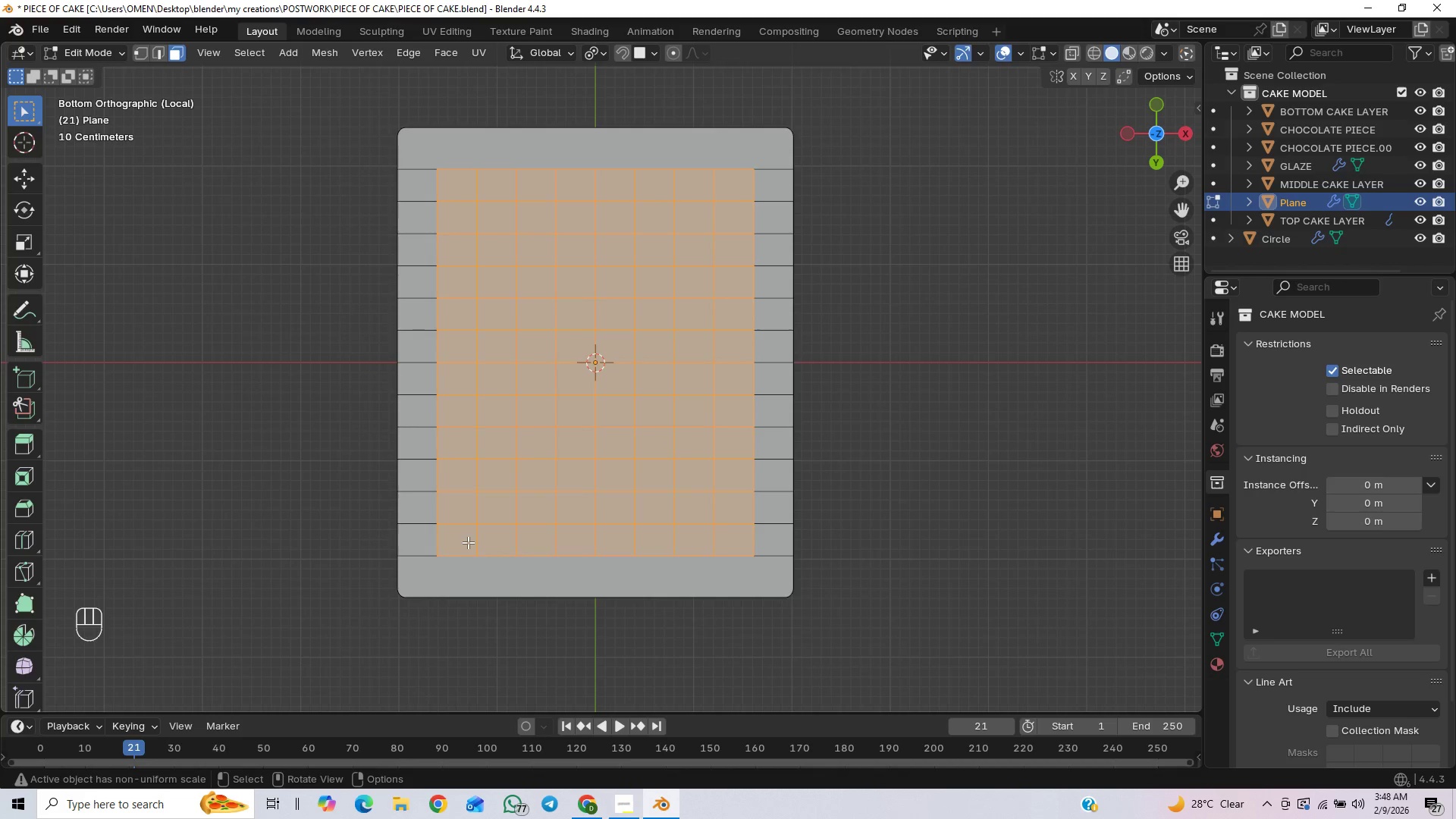 
hold_key(key=ControlLeft, duration=0.52)
 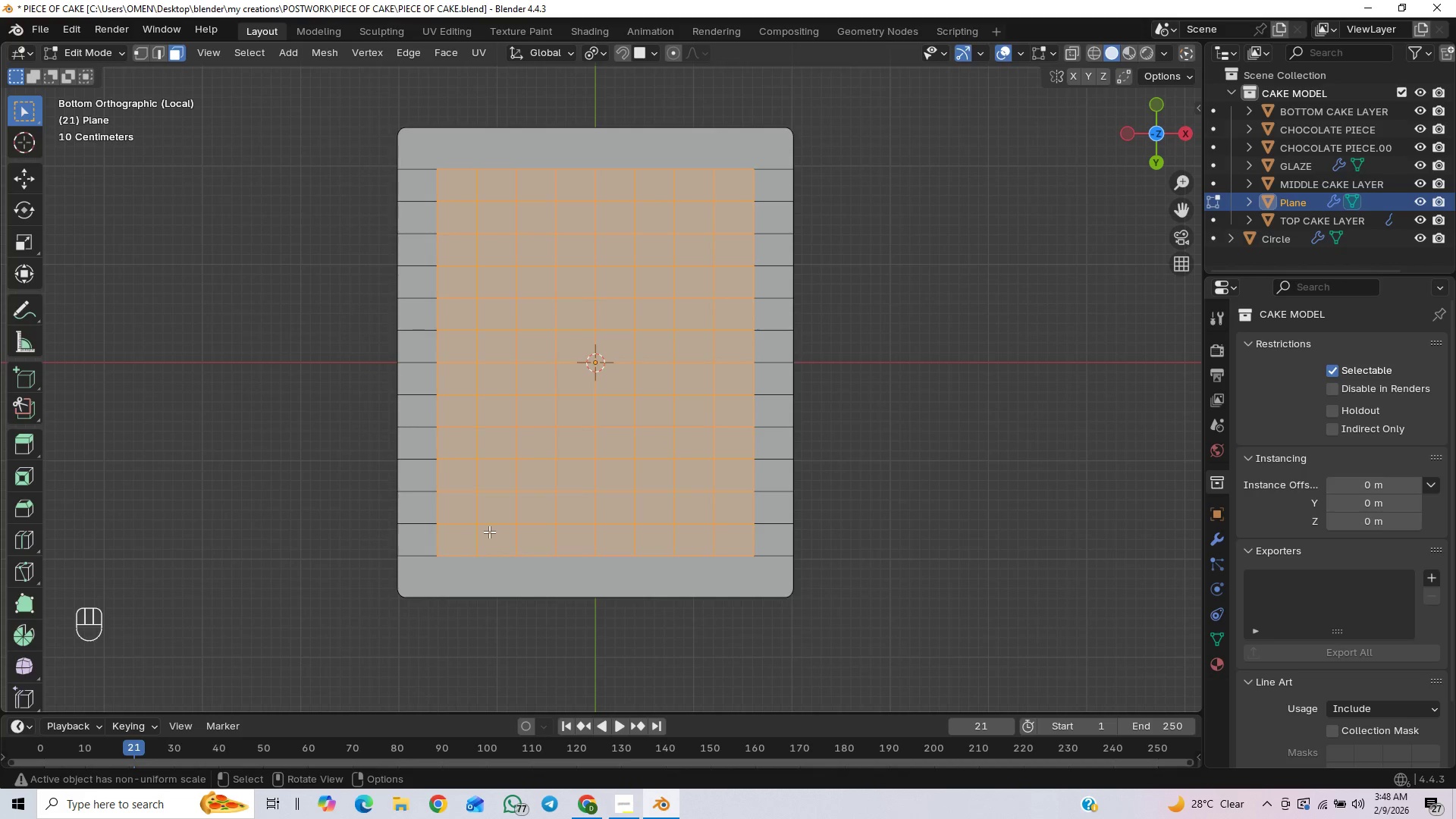 
scroll: coordinate [513, 515], scroll_direction: up, amount: 1.0
 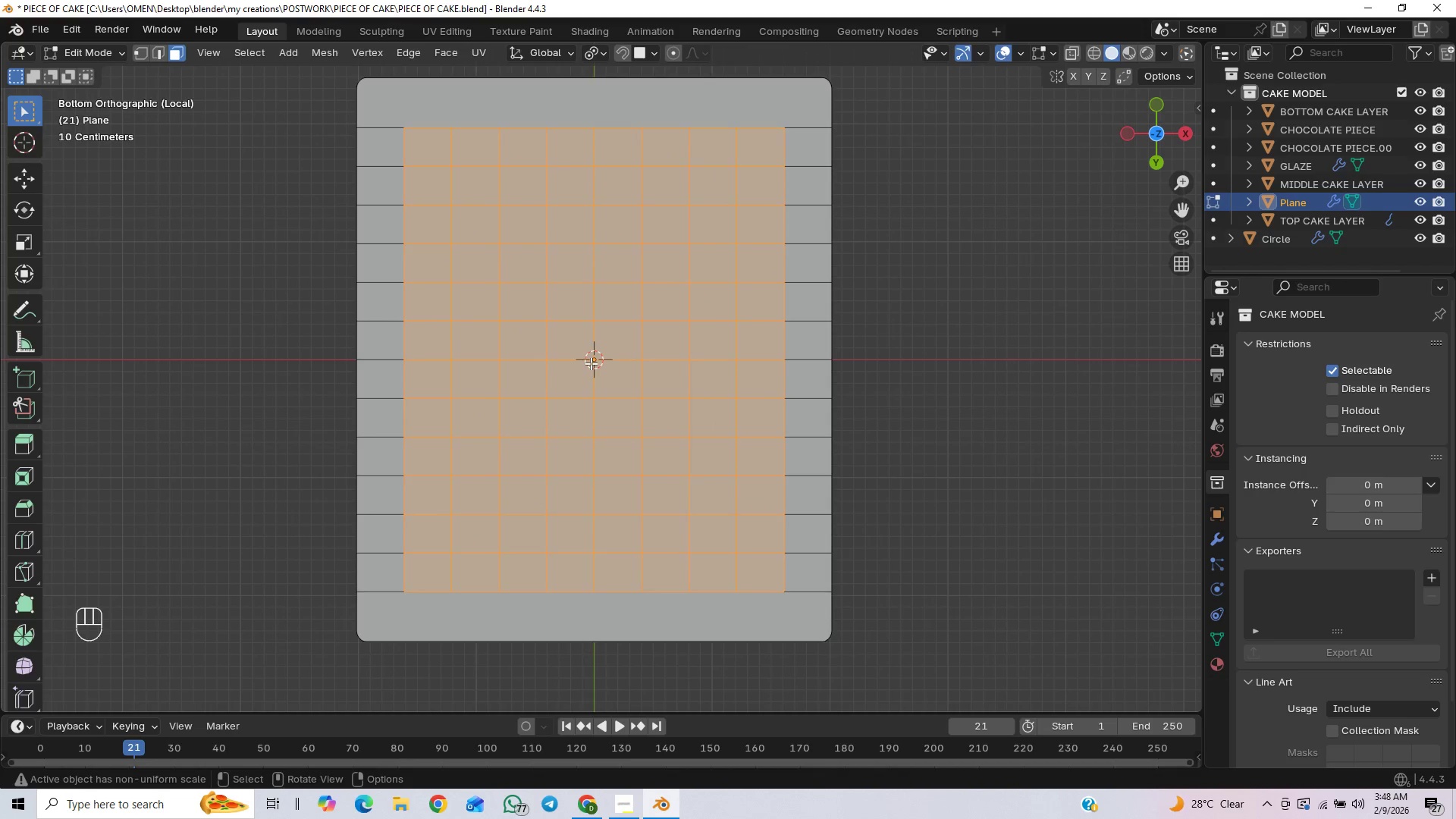 
hold_key(key=ControlLeft, duration=1.5)
left_click_drag(start_coordinate=[566, 336], to_coordinate=[621, 391])
 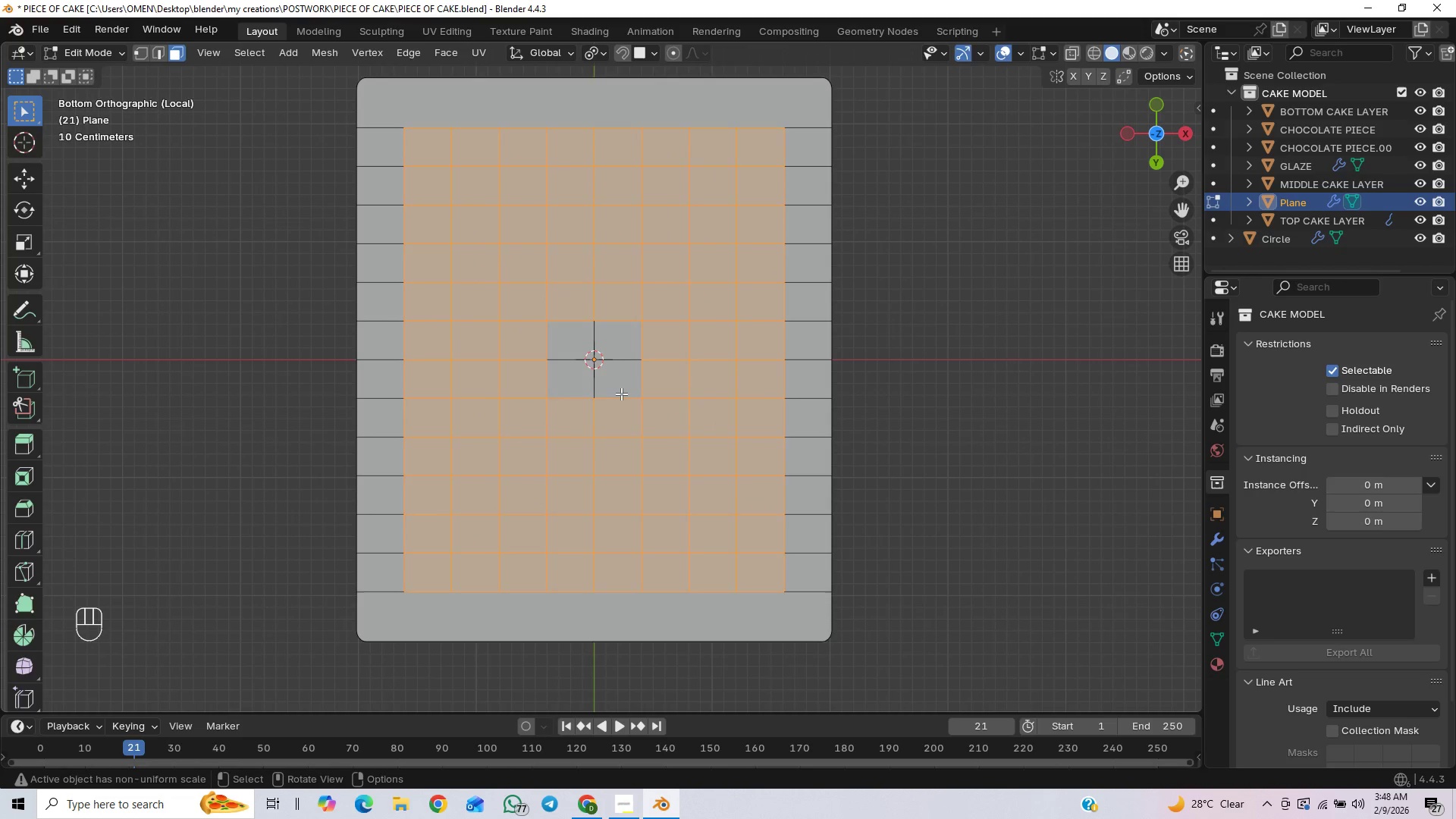 
hold_key(key=ControlLeft, duration=1.5)
 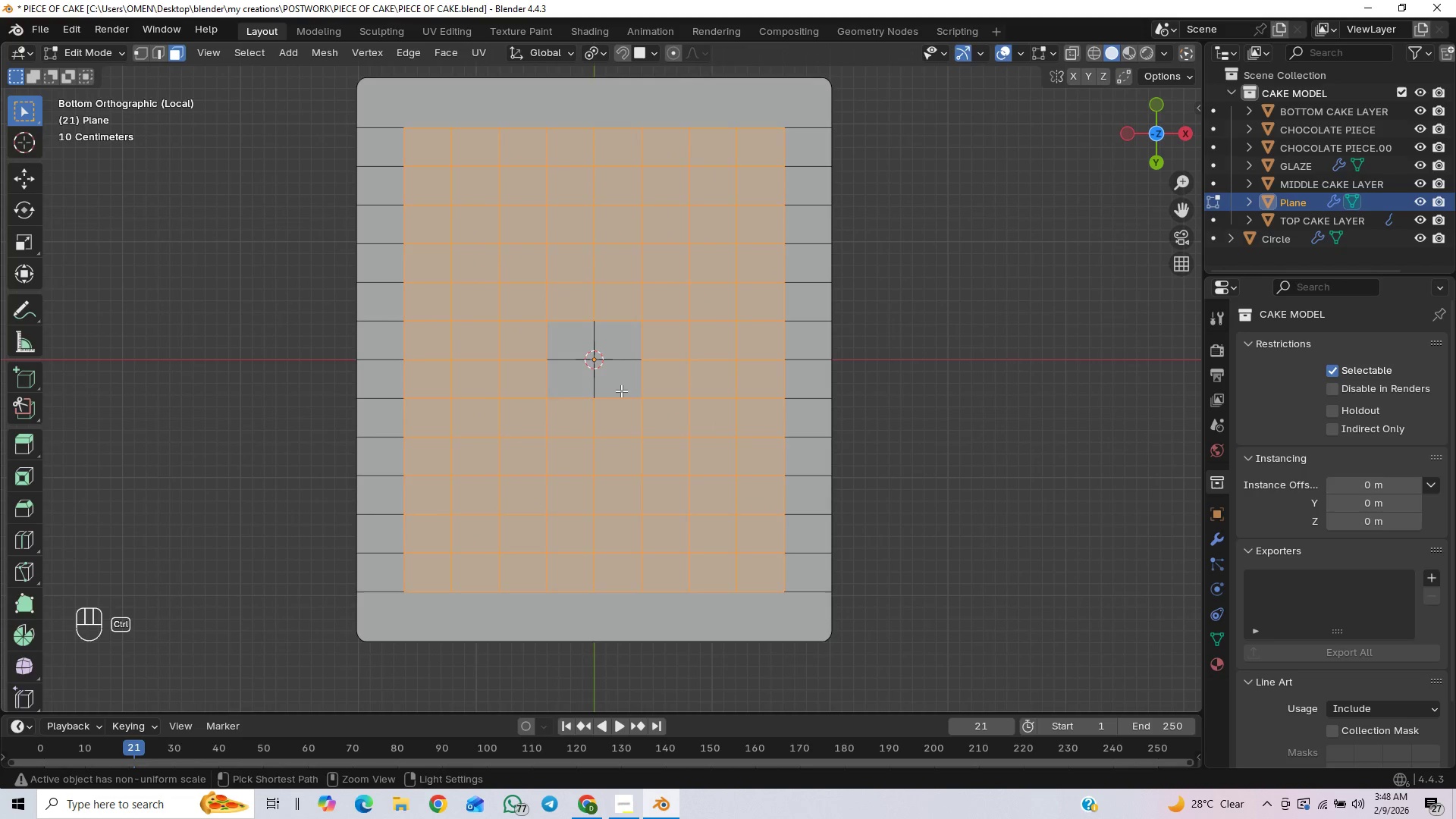 
key(Control+ControlLeft)
 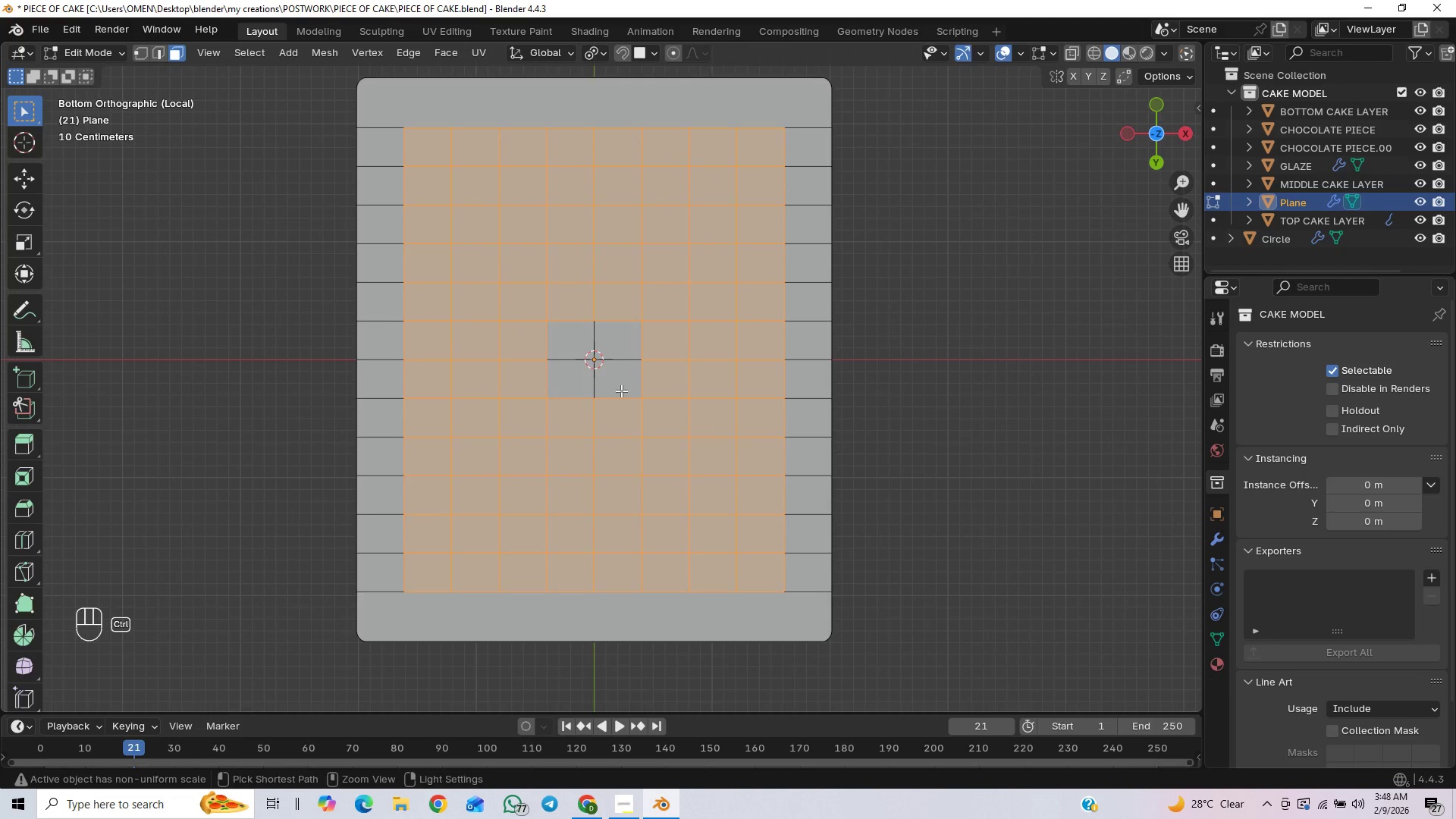 
key(Control+ControlLeft)
 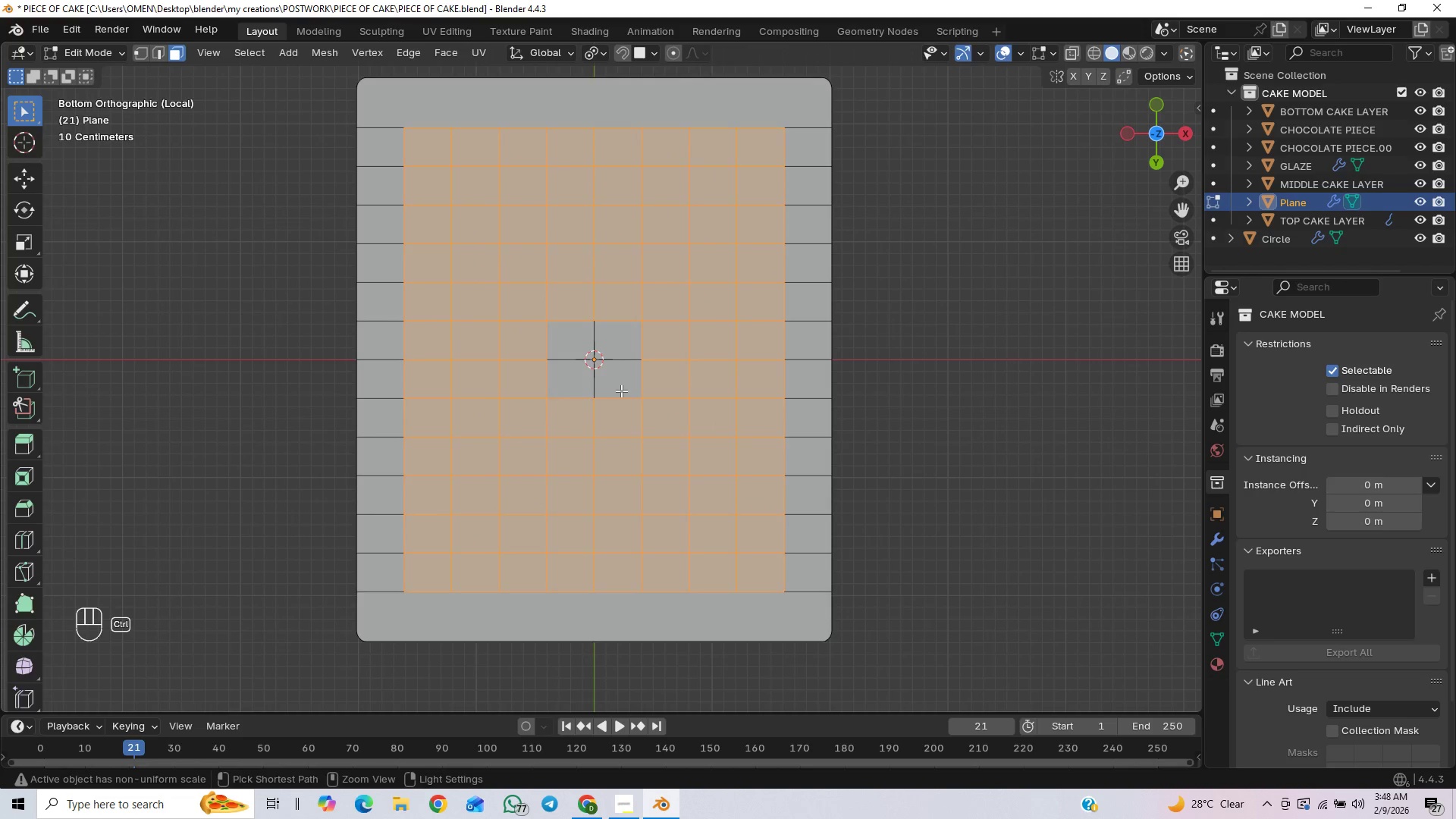 
hold_key(key=ControlLeft, duration=7.64)
left_click([151, 52])
 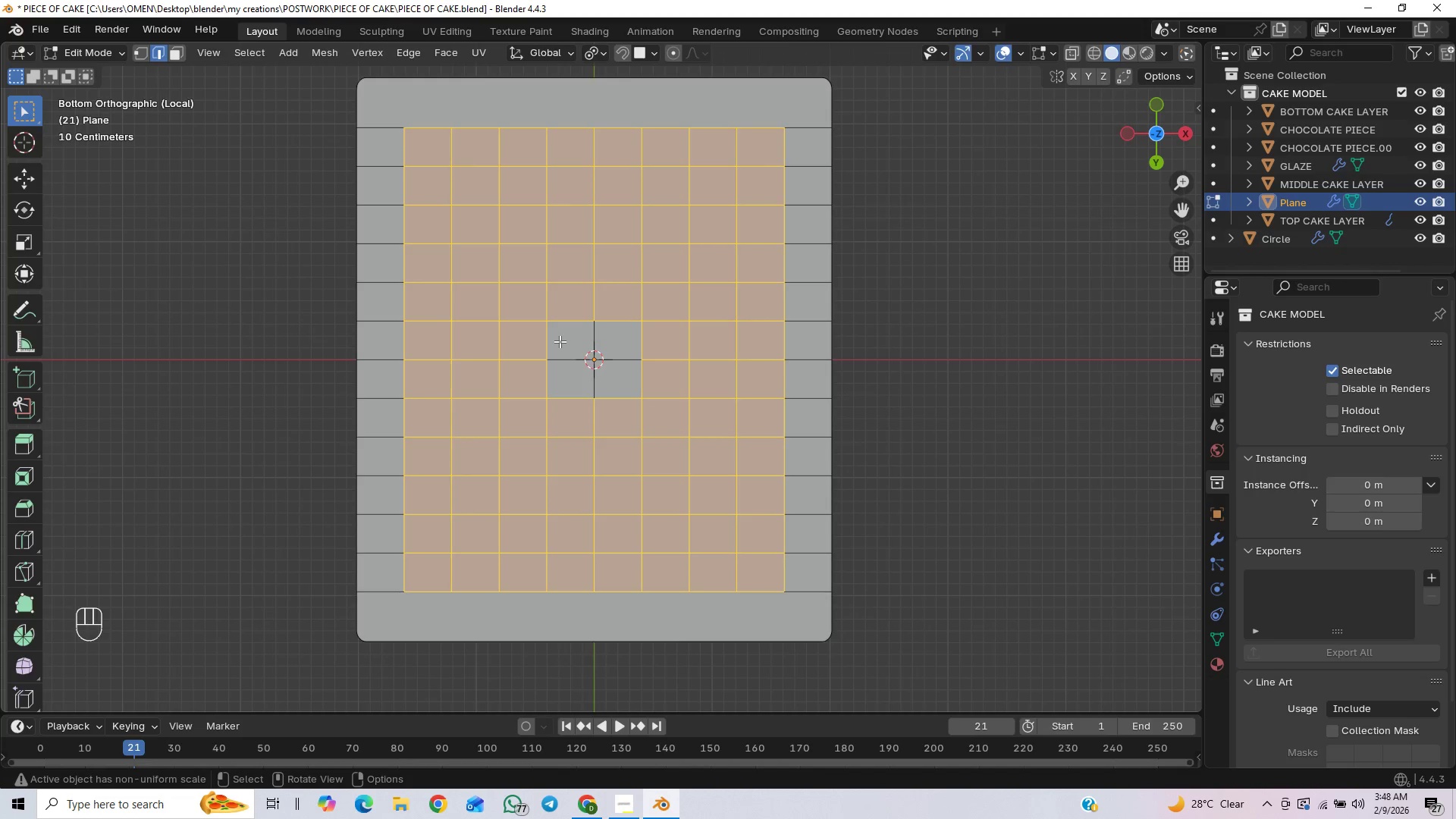 
hold_key(key=ControlLeft, duration=1.52)
 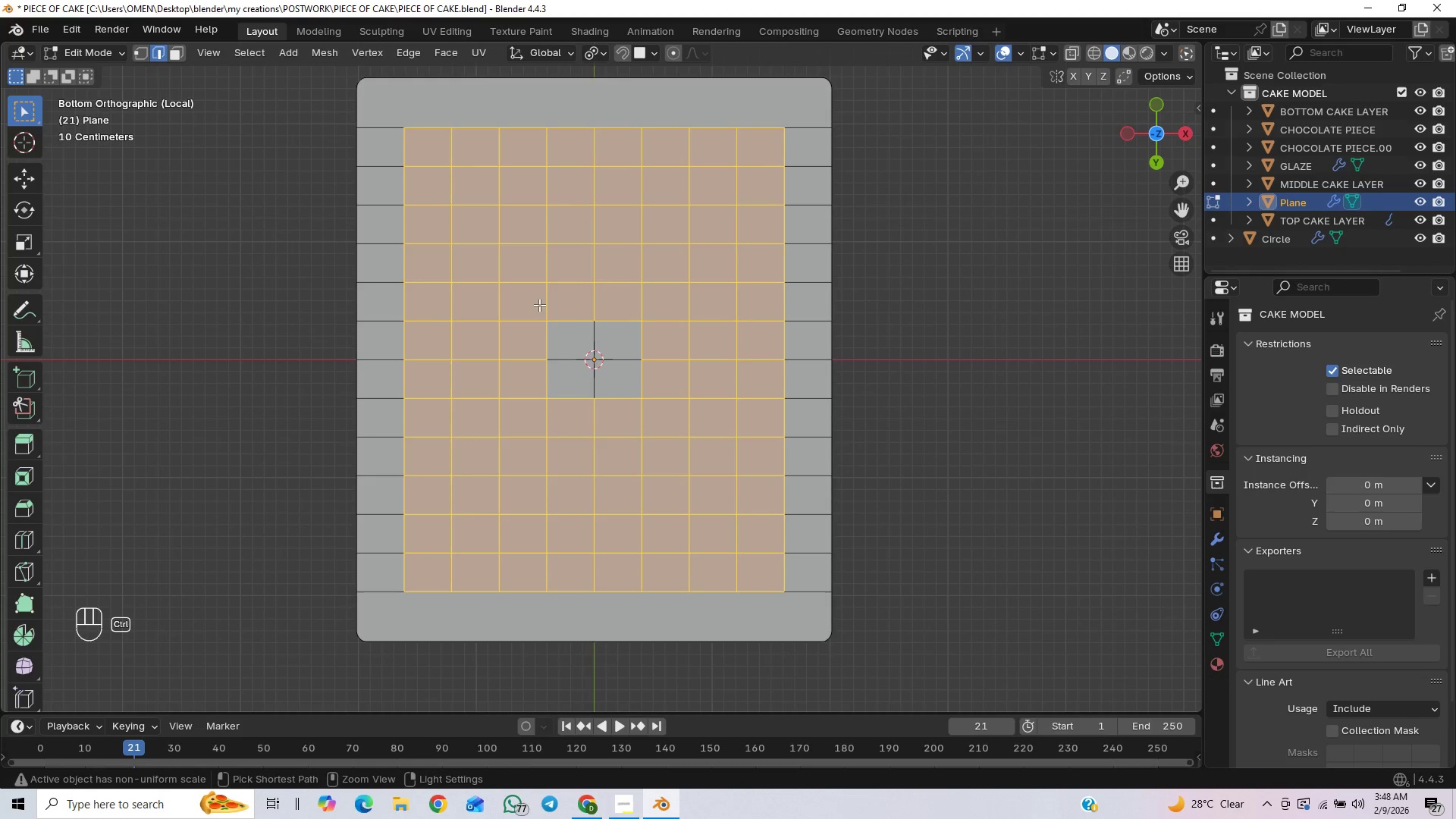 
hold_key(key=ControlLeft, duration=1.51)
 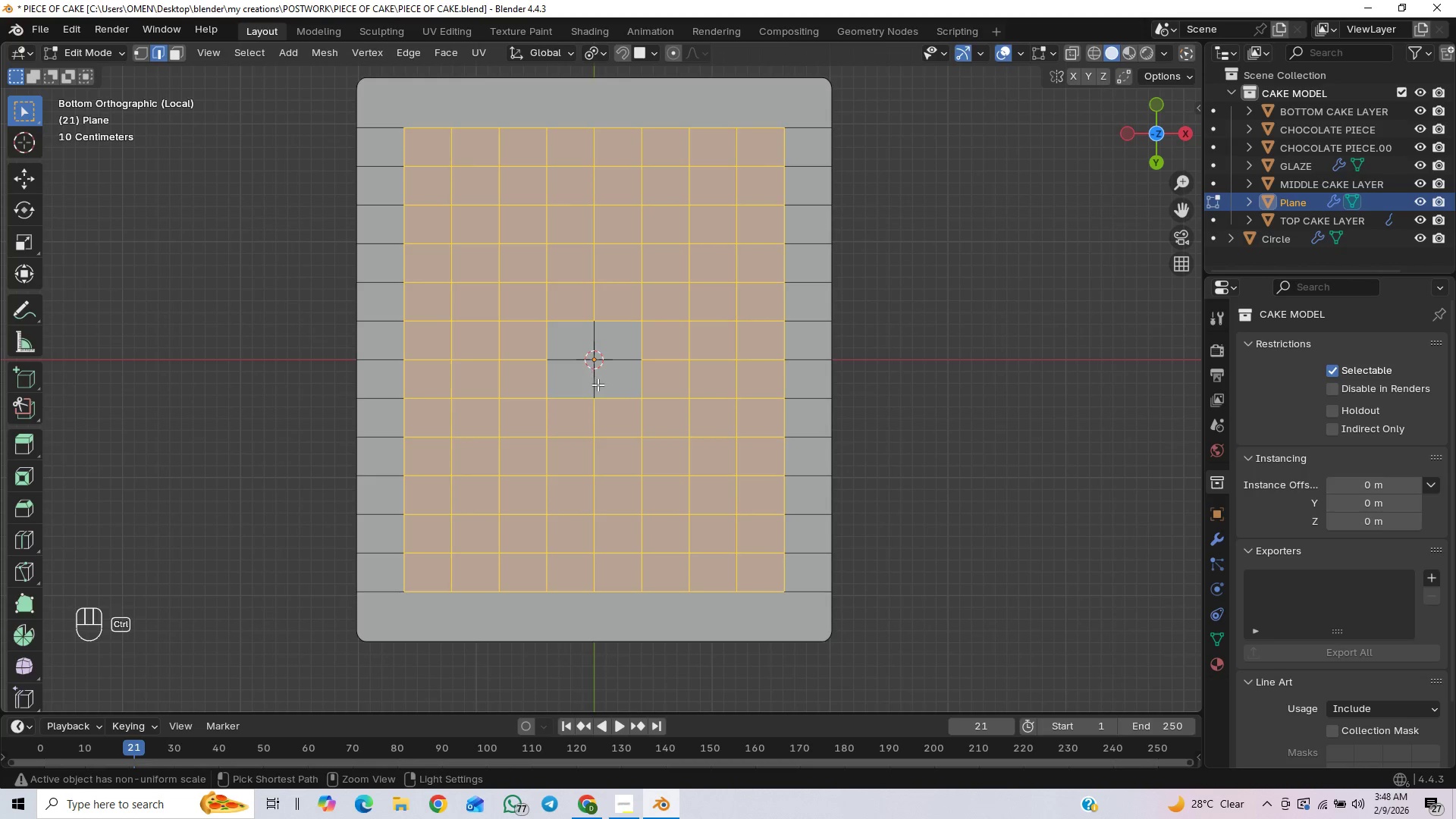 
hold_key(key=ControlLeft, duration=1.5)
 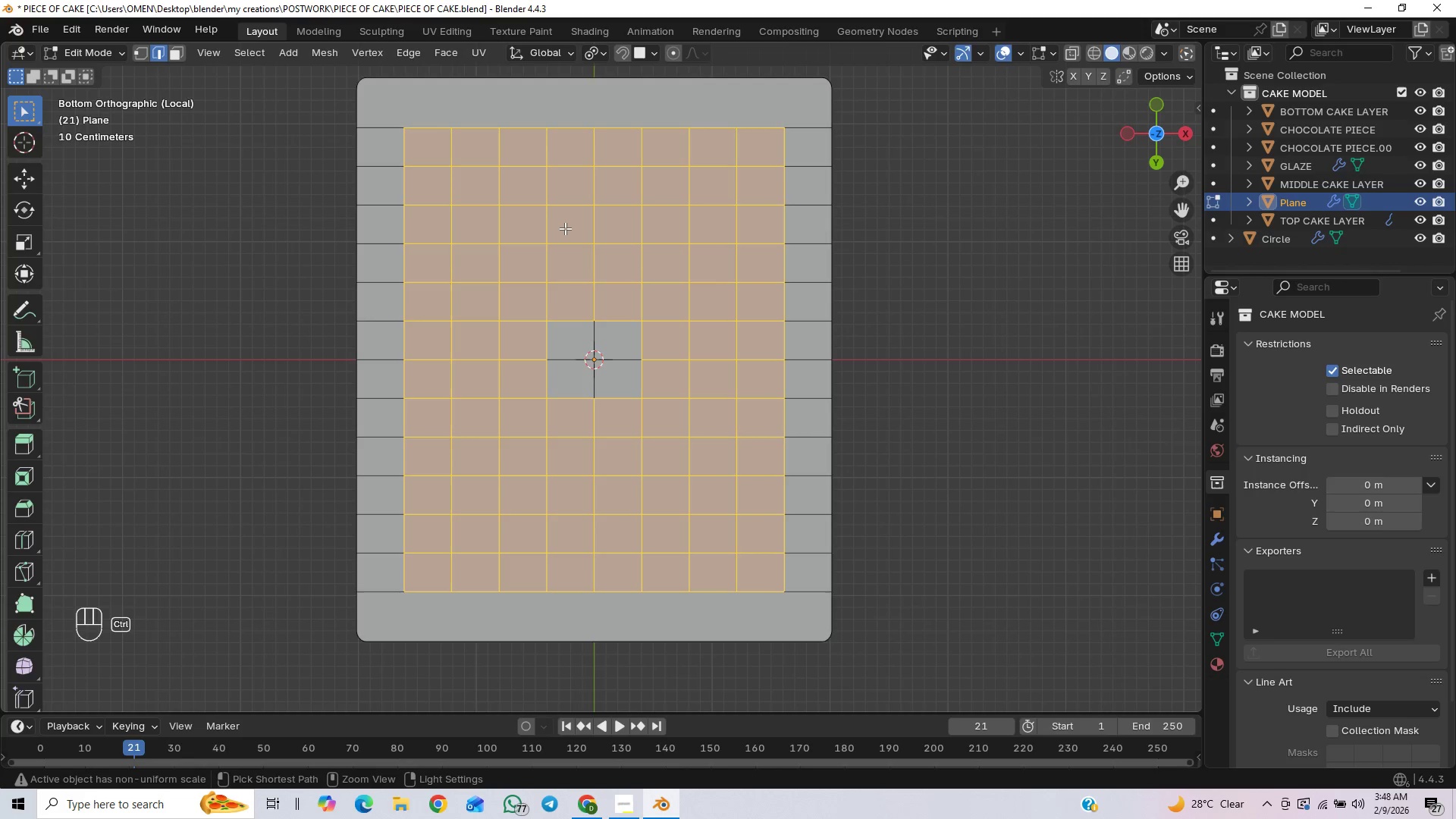 
hold_key(key=ControlLeft, duration=0.92)
 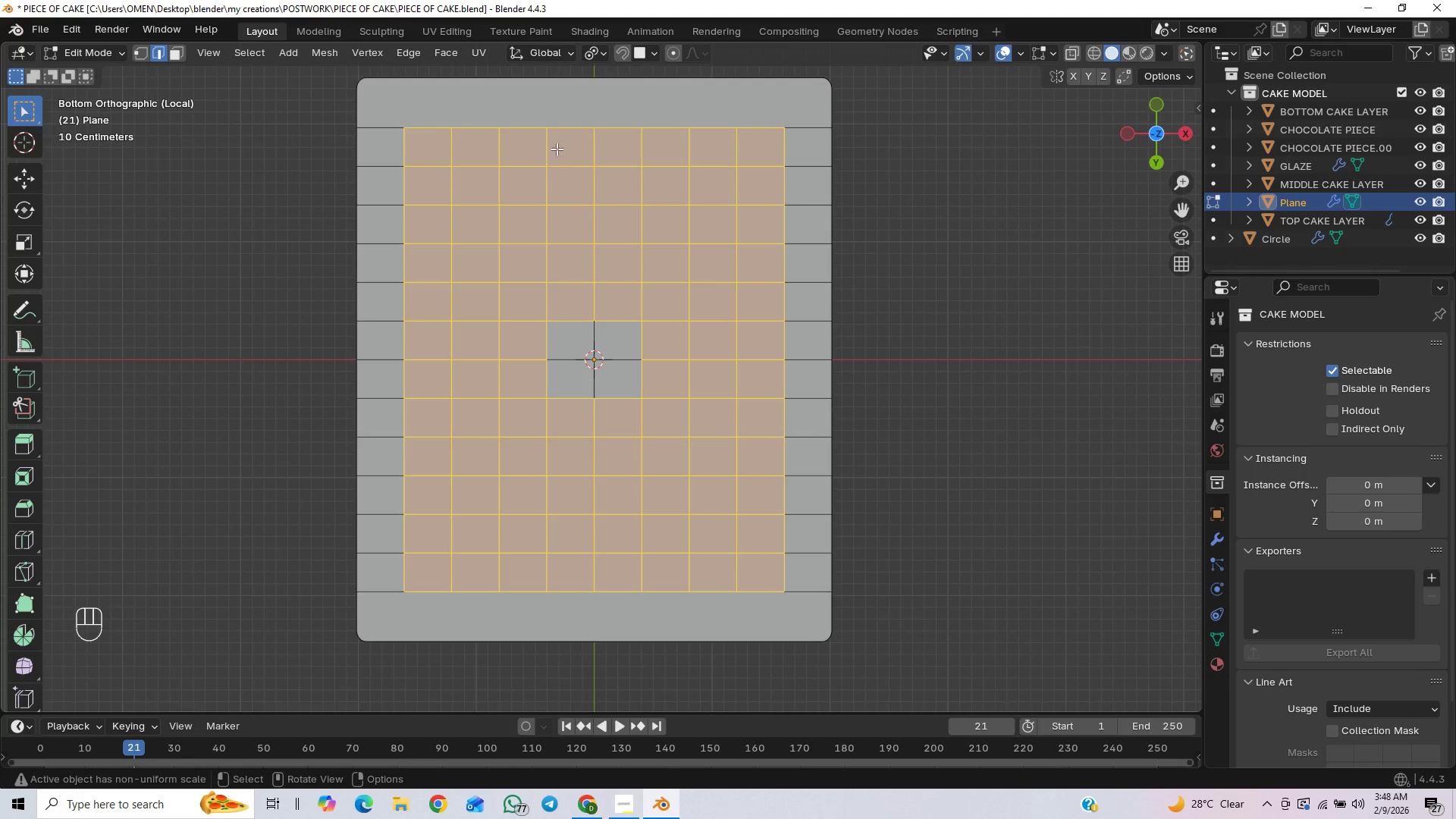 
hold_key(key=ControlLeft, duration=1.52)
 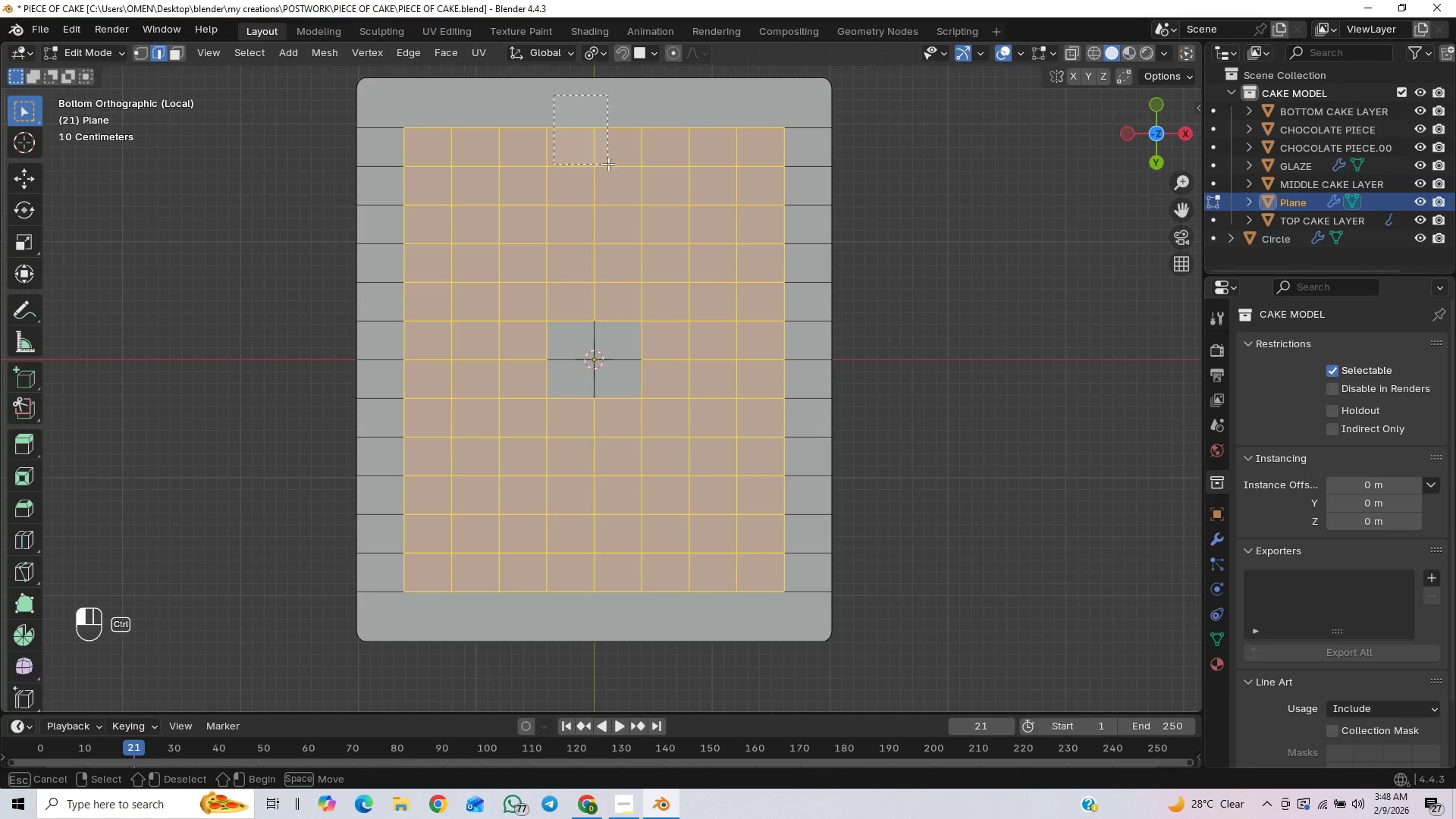 
hold_key(key=ControlLeft, duration=1.51)
left_click_drag(start_coordinate=[554, 95], to_coordinate=[618, 599])
 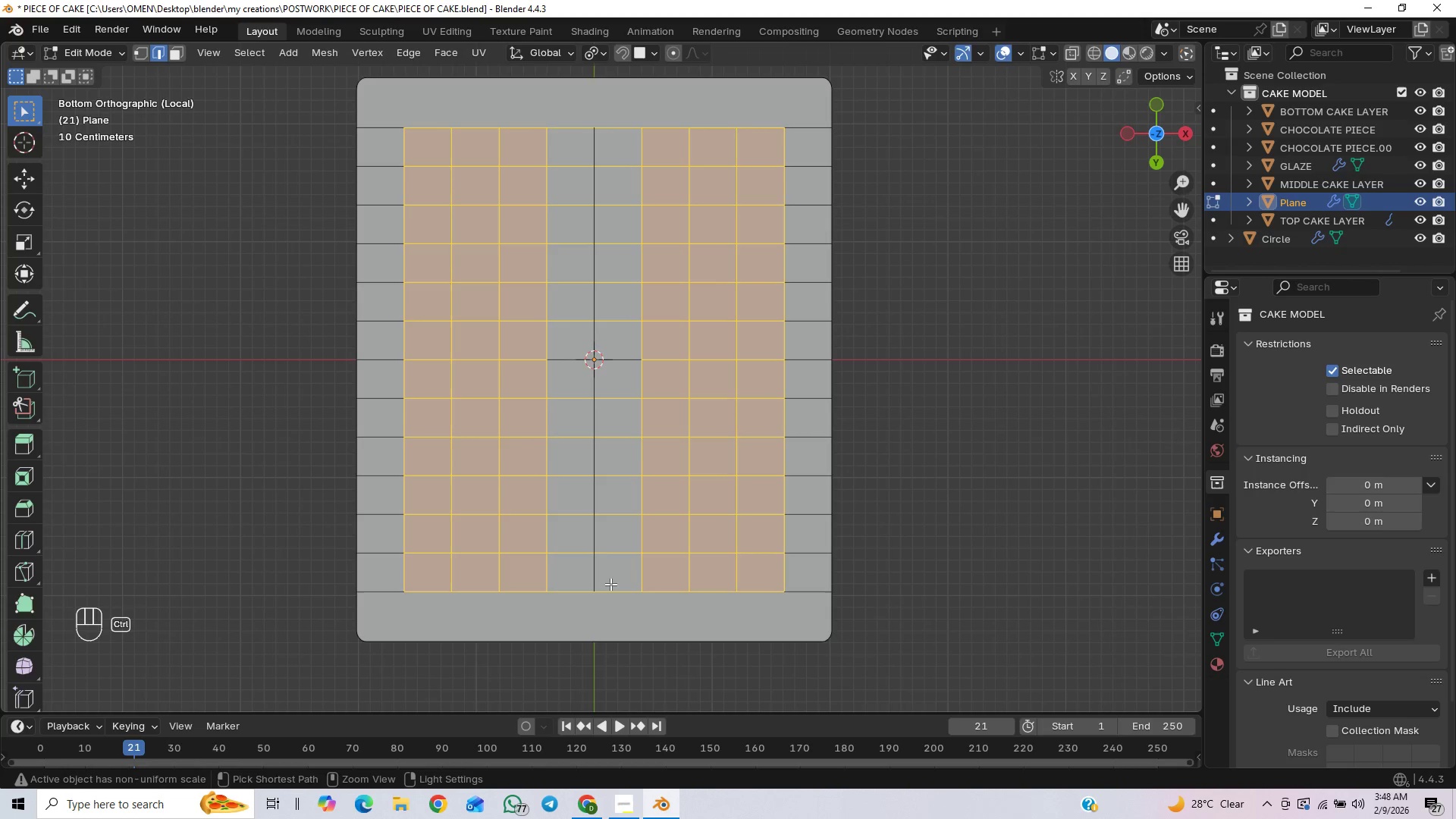 
hold_key(key=ControlLeft, duration=1.5)
 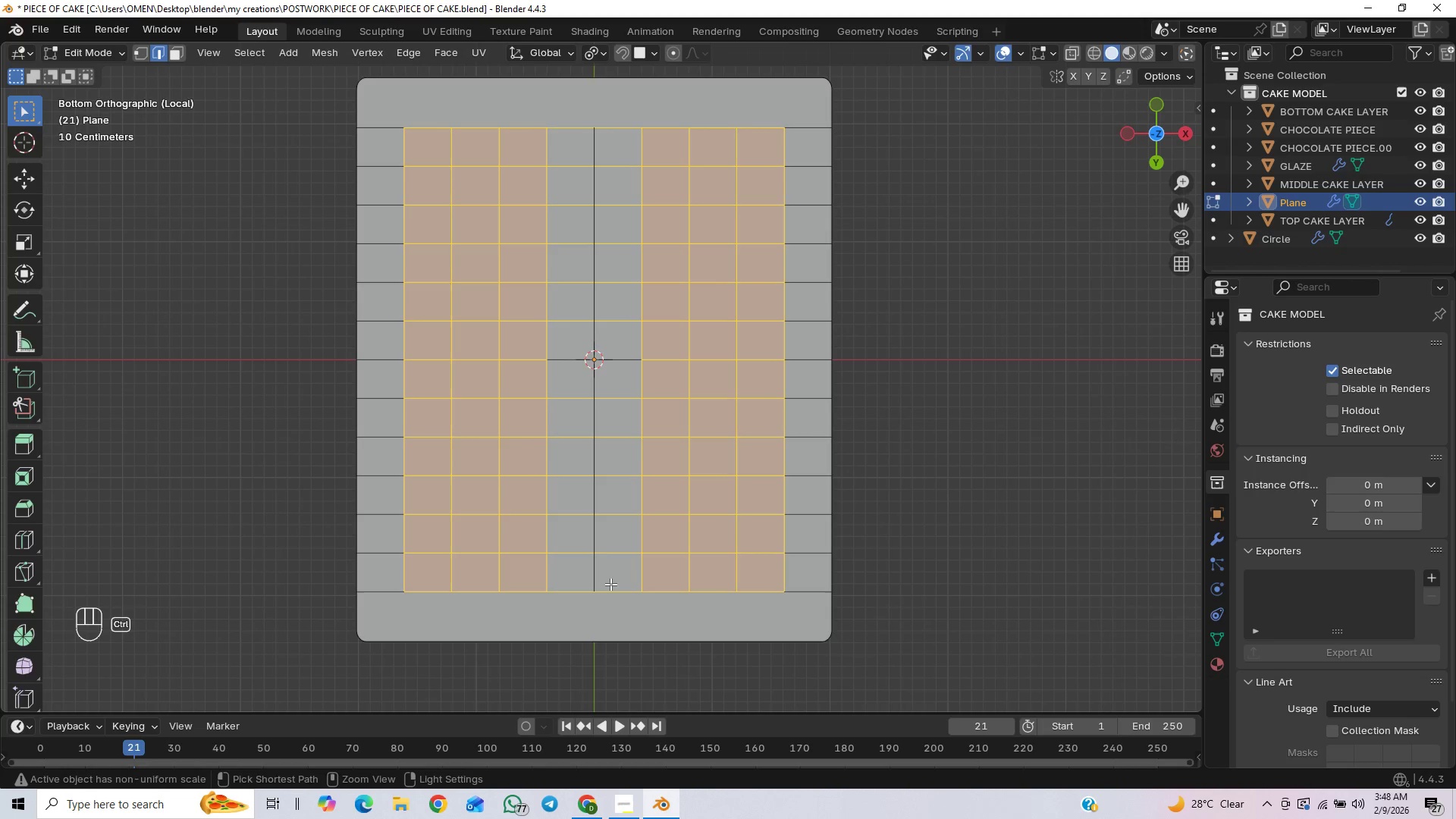 
key(Control+ControlLeft)
 